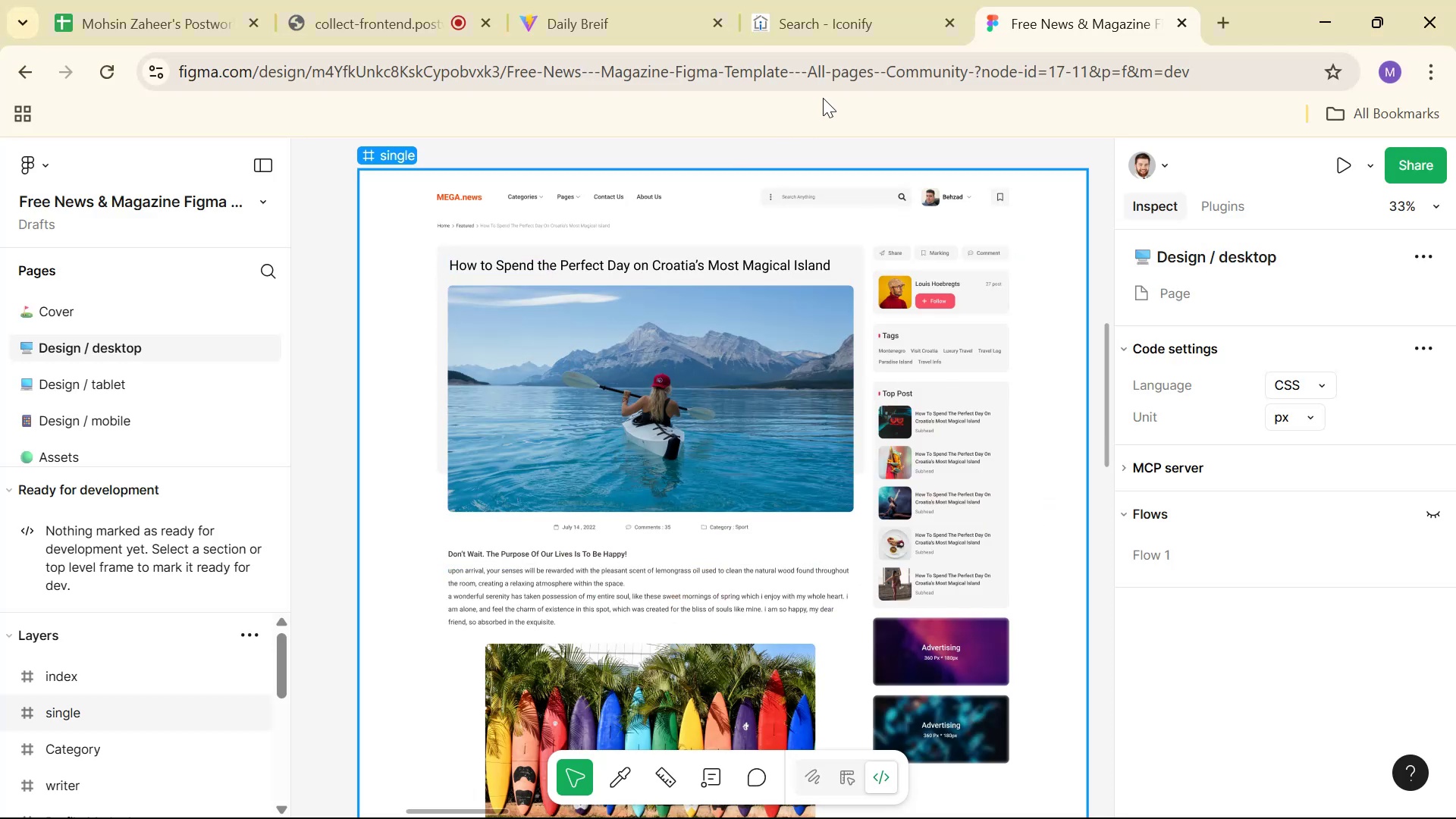 
left_click([601, 30])
 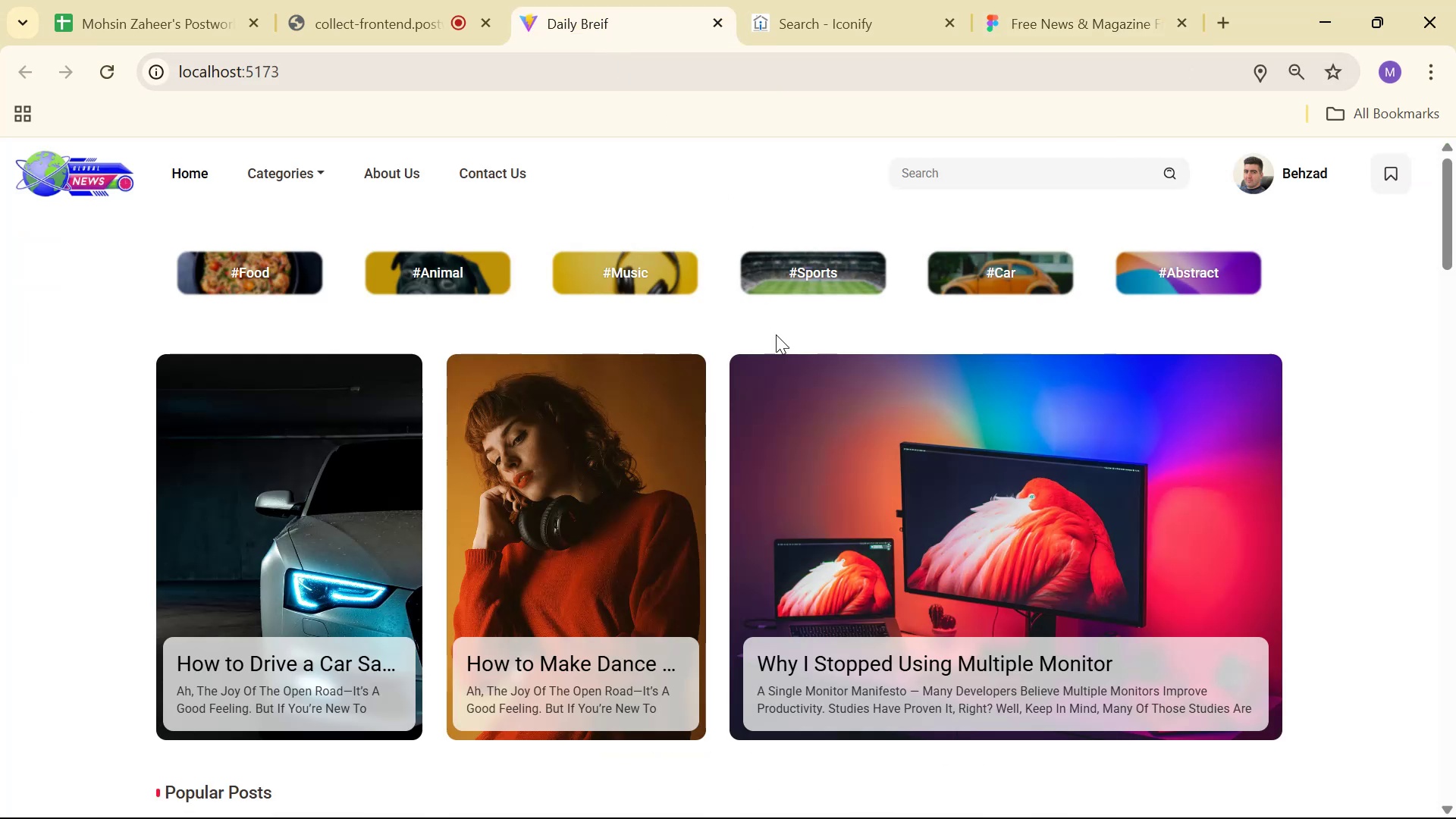 
scroll: coordinate [763, 374], scroll_direction: up, amount: 11.0
 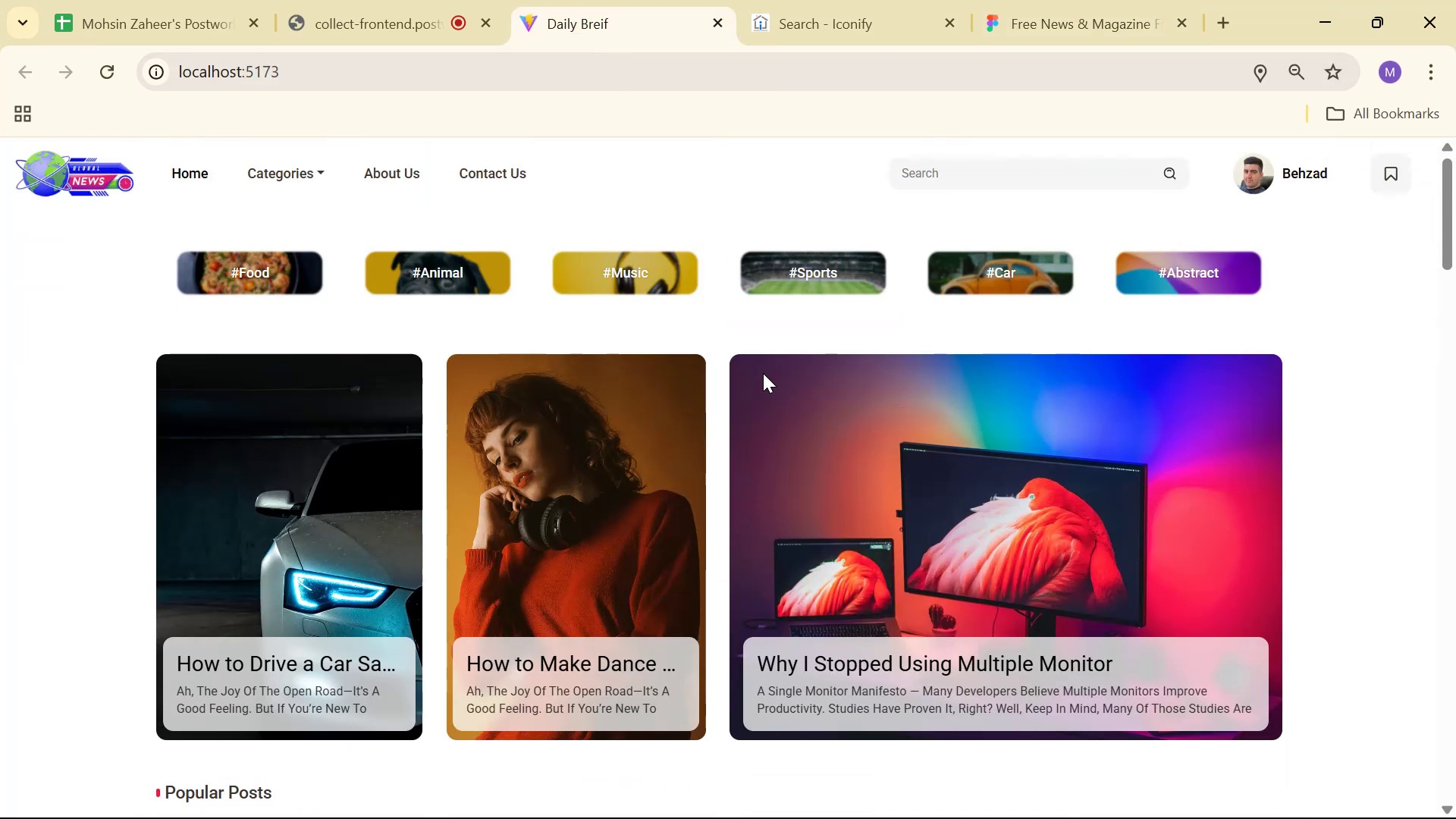 
key(Control+Shift+R)
 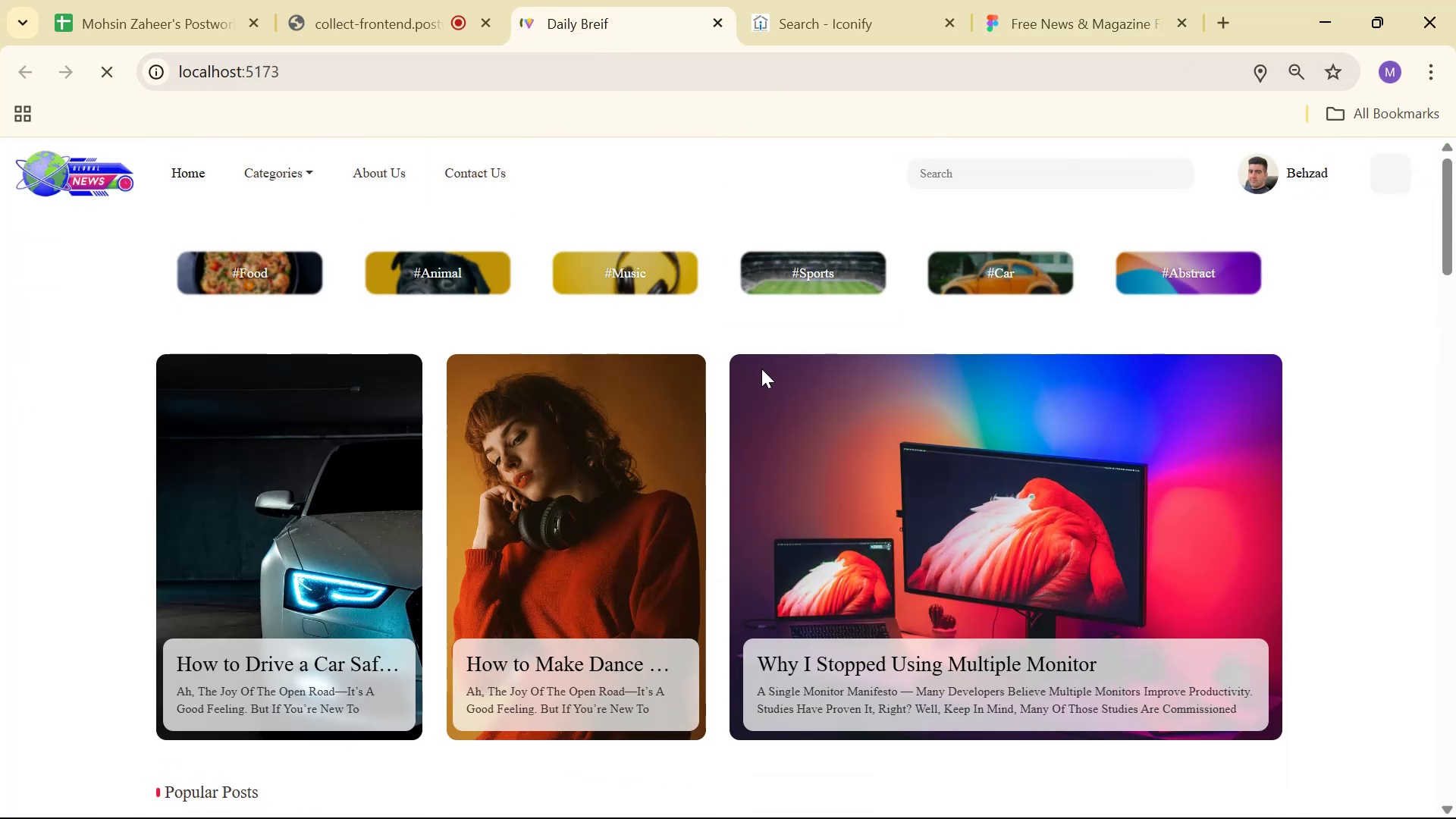 
scroll: coordinate [1070, 364], scroll_direction: down, amount: 38.0
 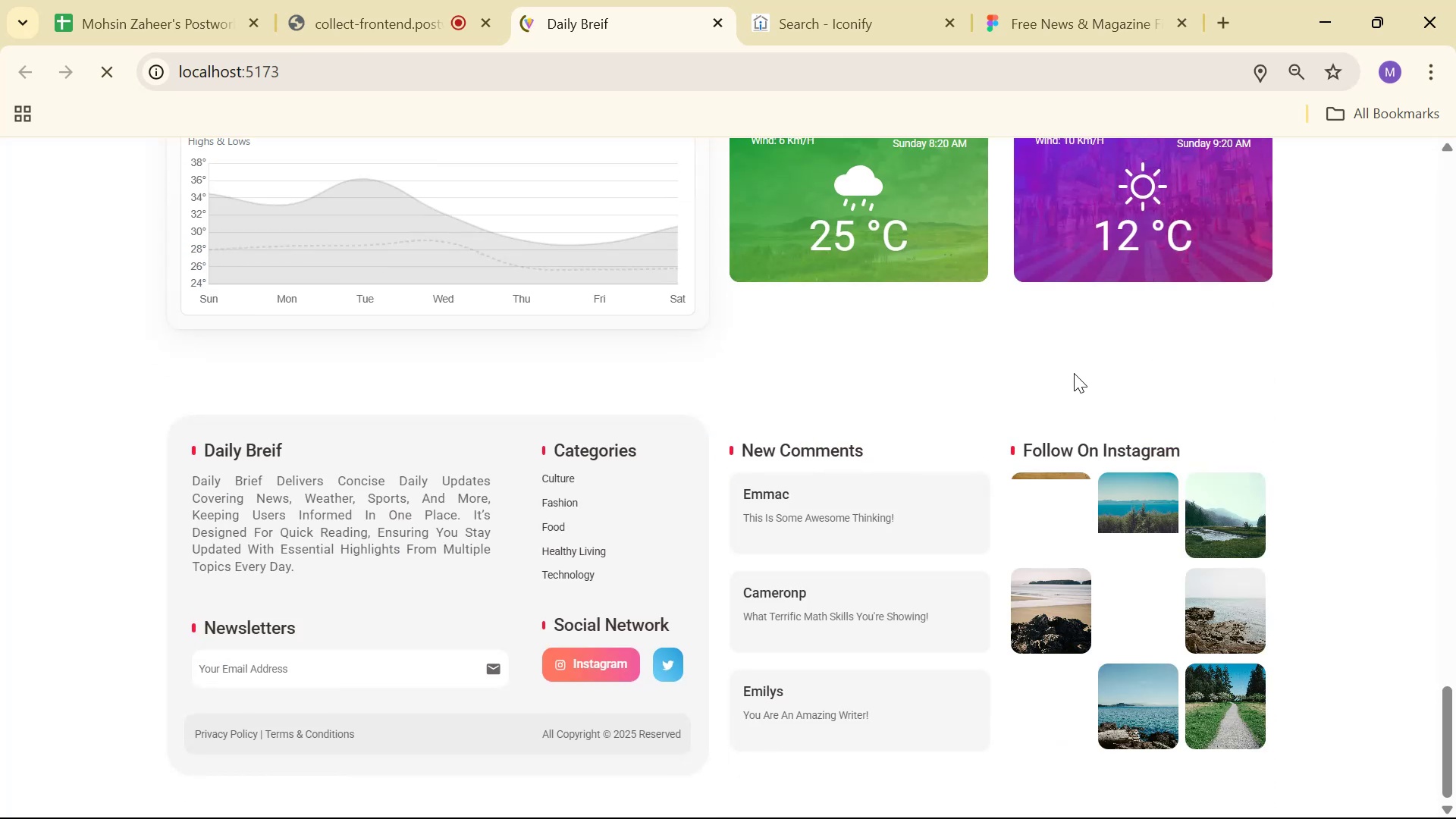 
scroll: coordinate [1085, 434], scroll_direction: up, amount: 37.0
 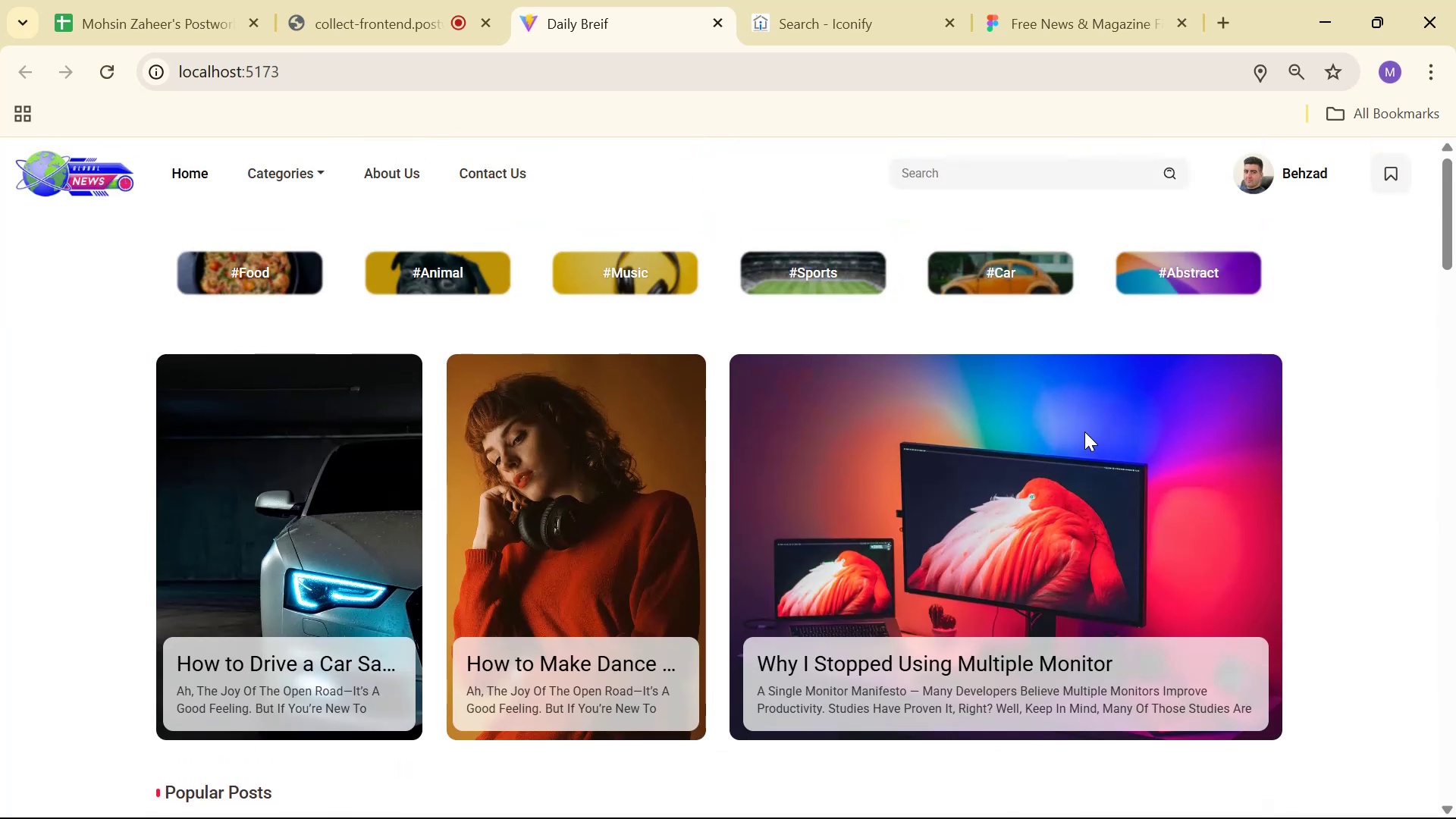 
key(Alt+Tab)
 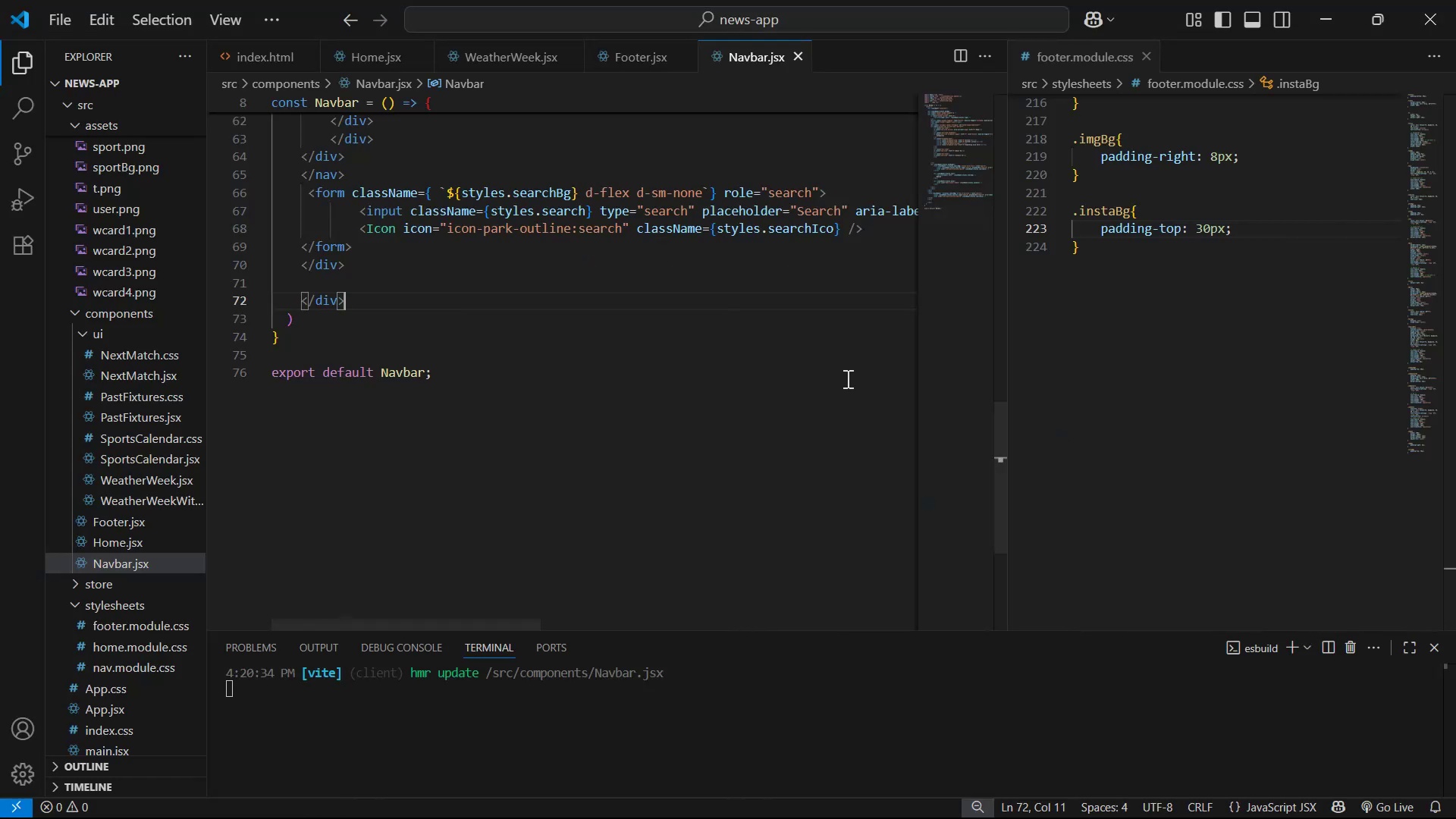 
scroll: coordinate [692, 379], scroll_direction: up, amount: 20.0
 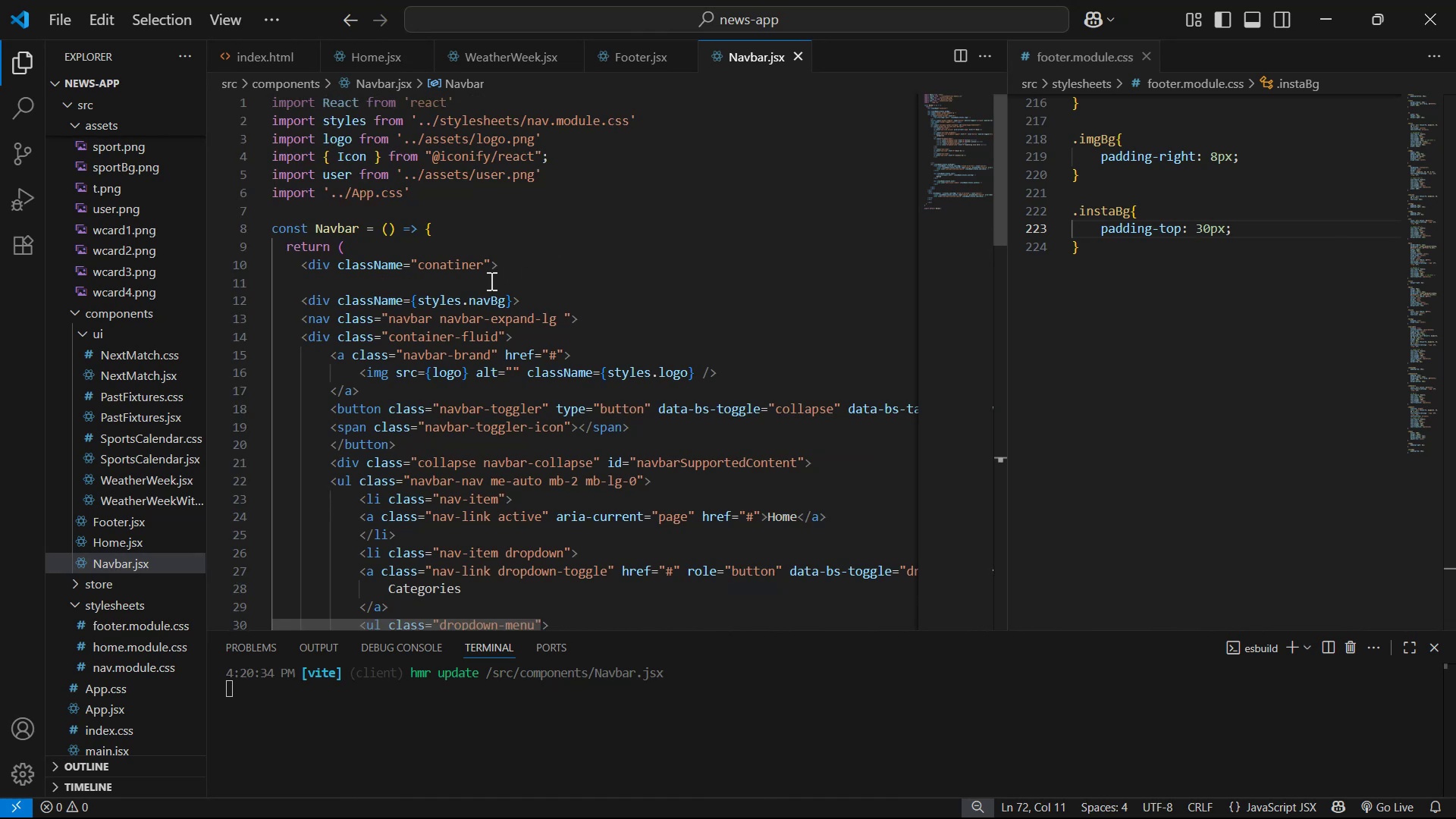 
left_click([447, 275])
 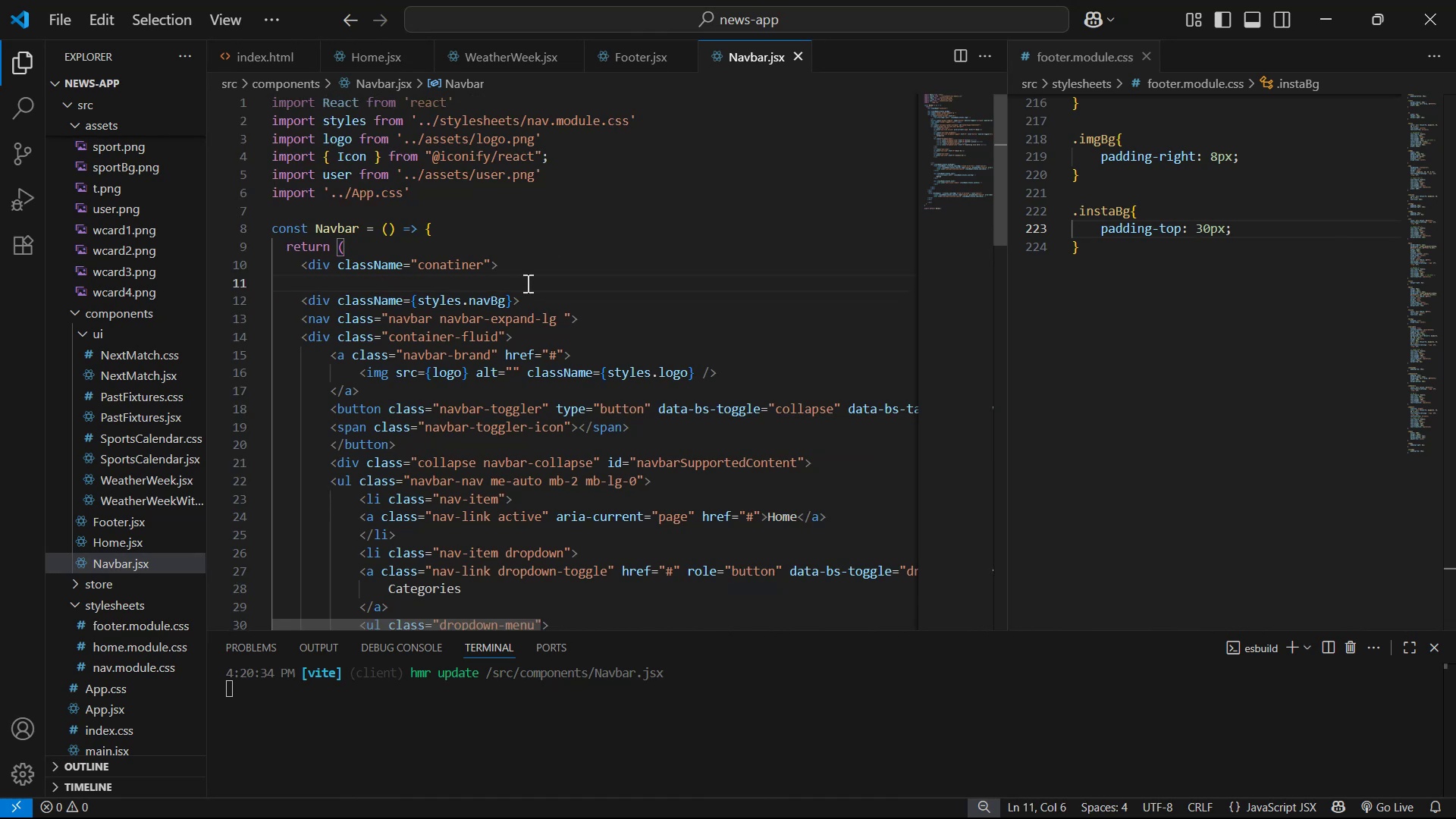 
left_click([450, 265])
 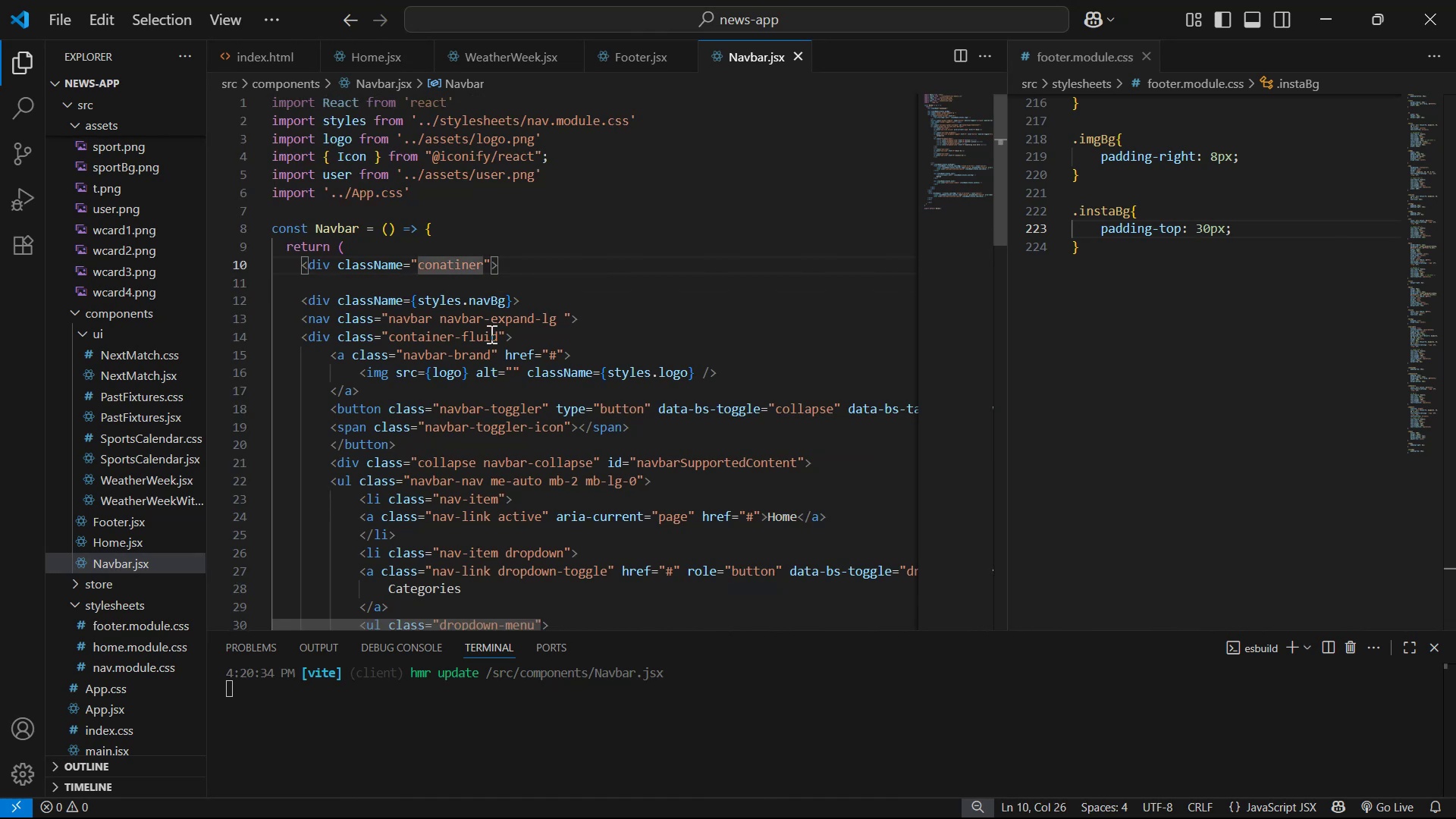 
key(ArrowLeft)
 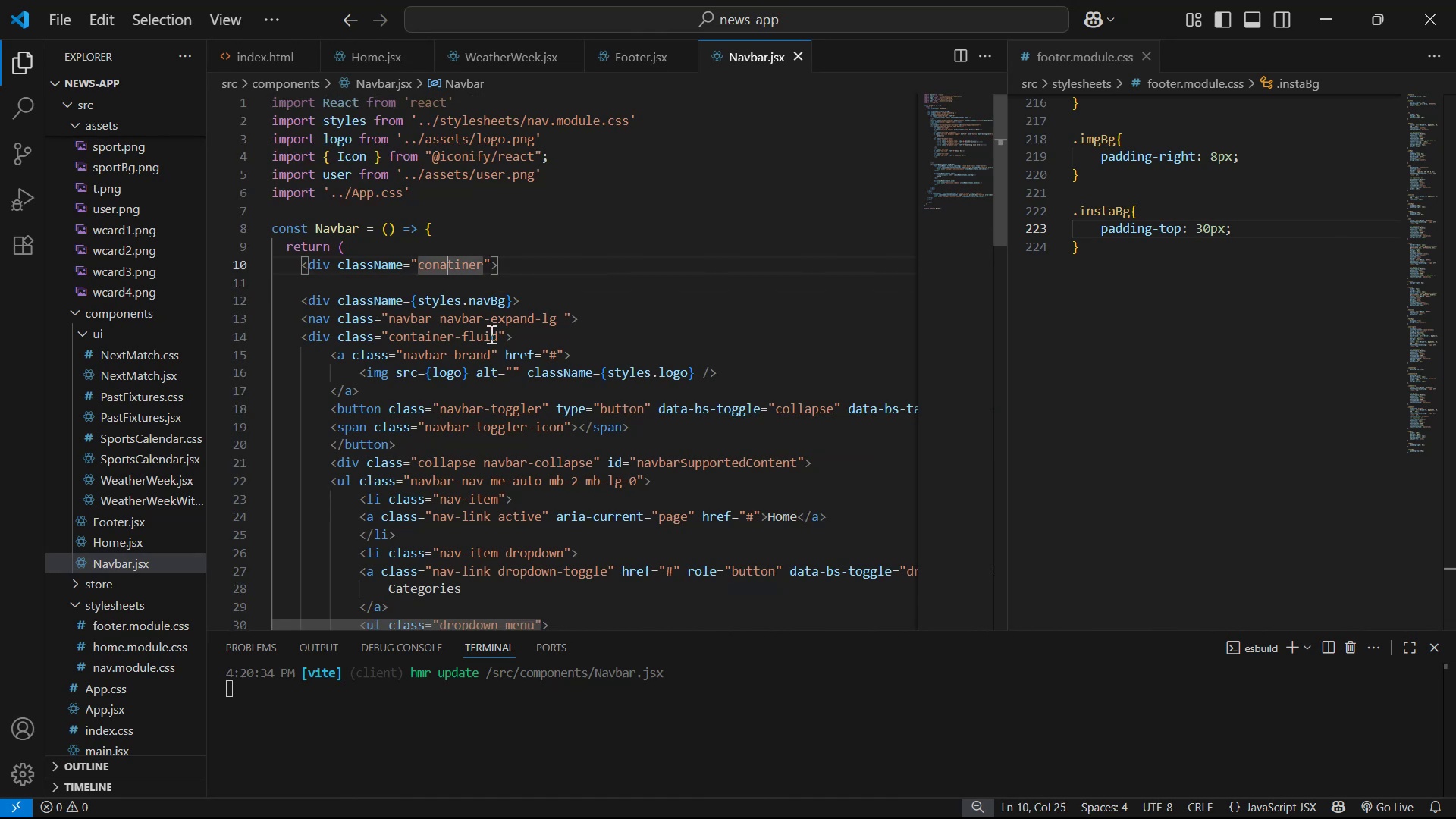 
key(Backspace)
 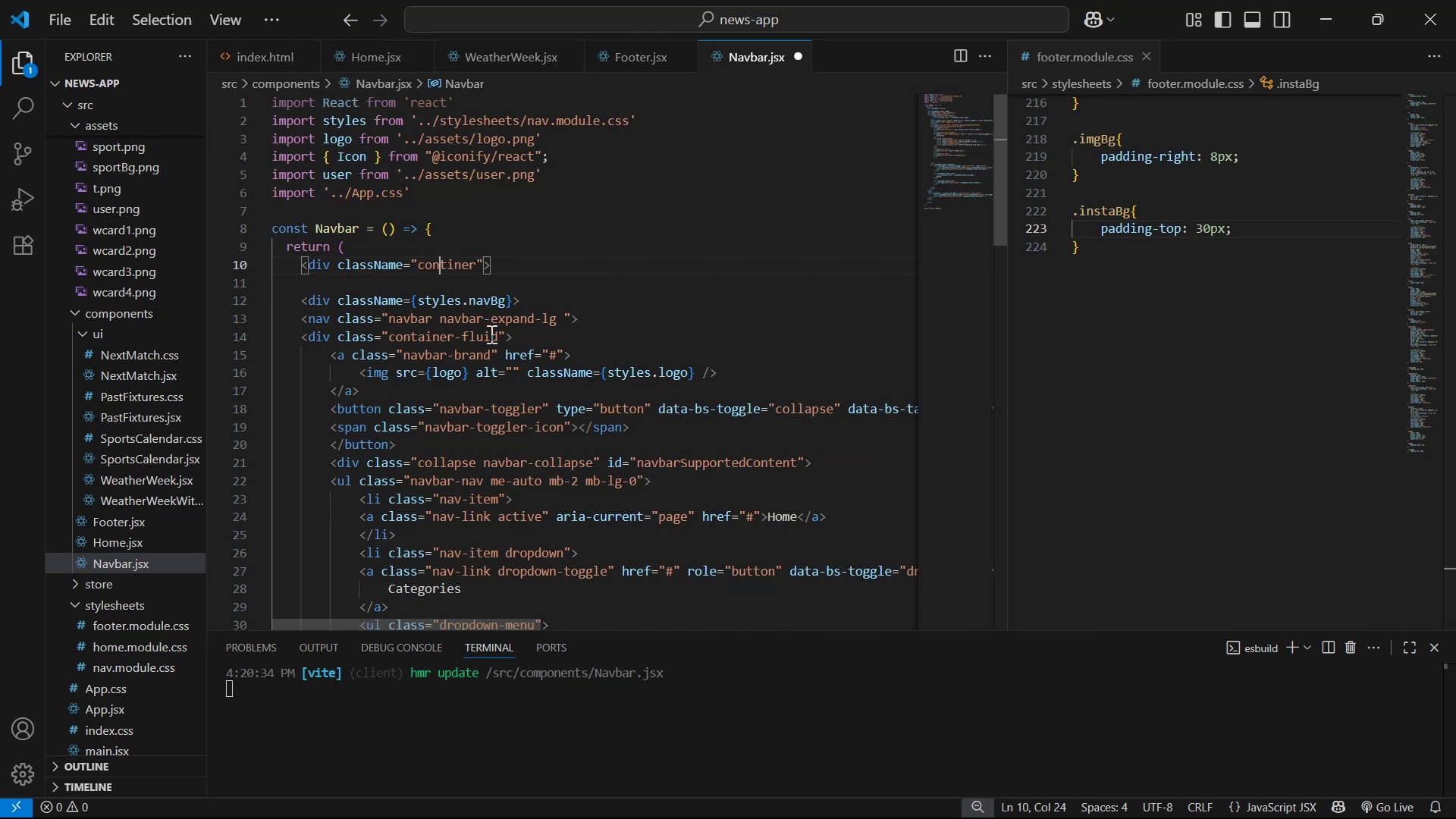 
key(ArrowRight)
 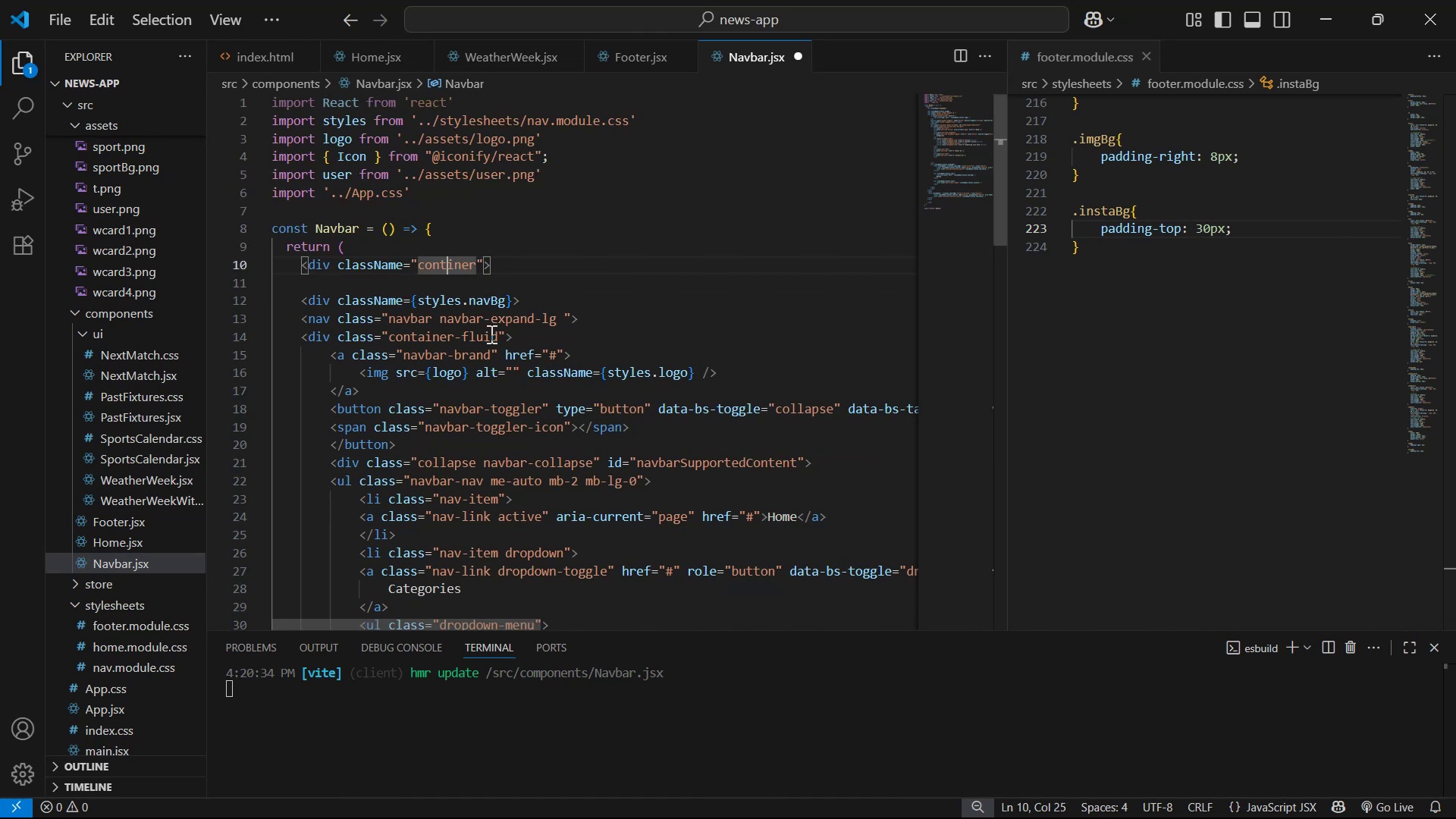 
key(A)
 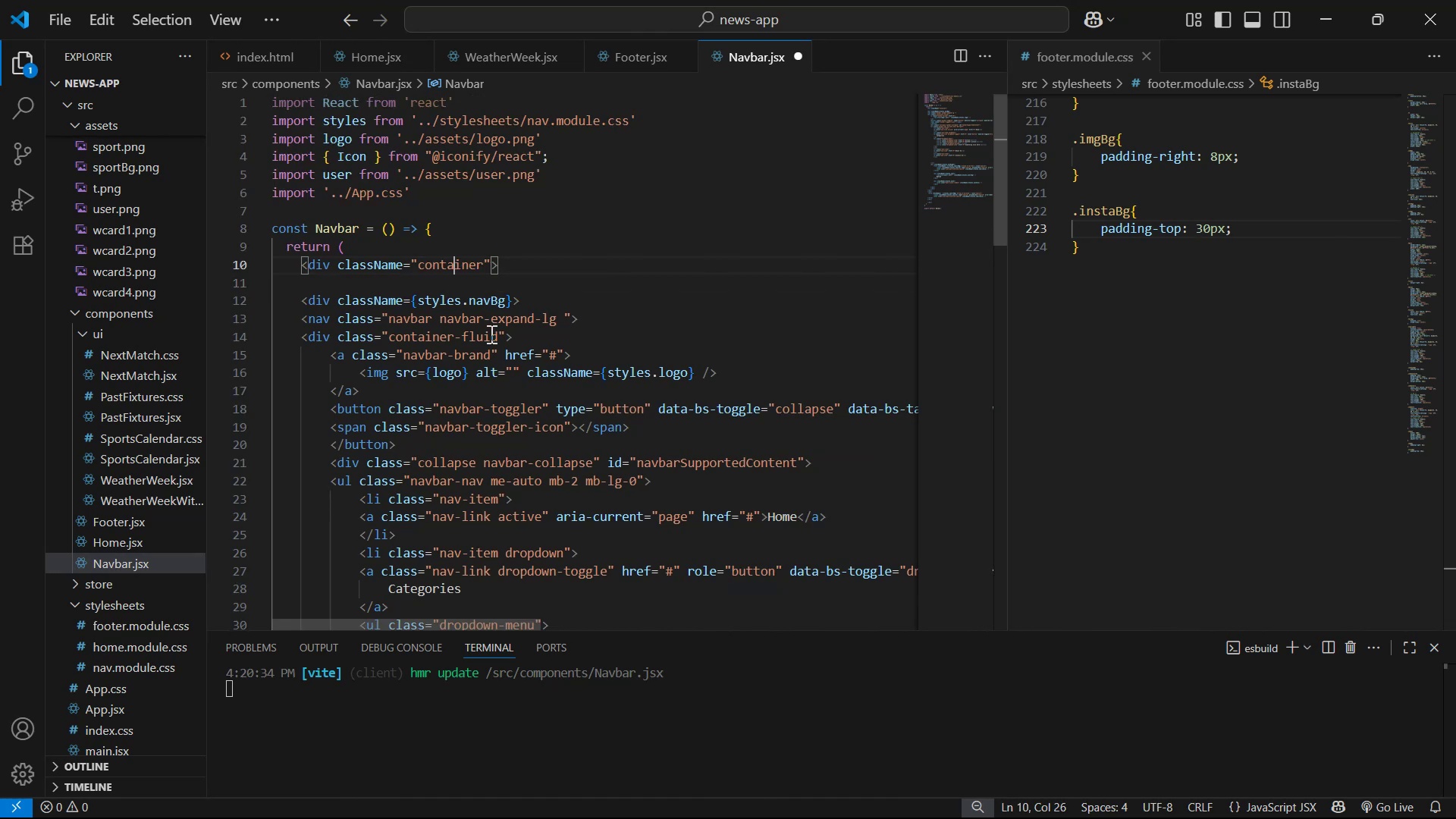 
key(Control+S)
 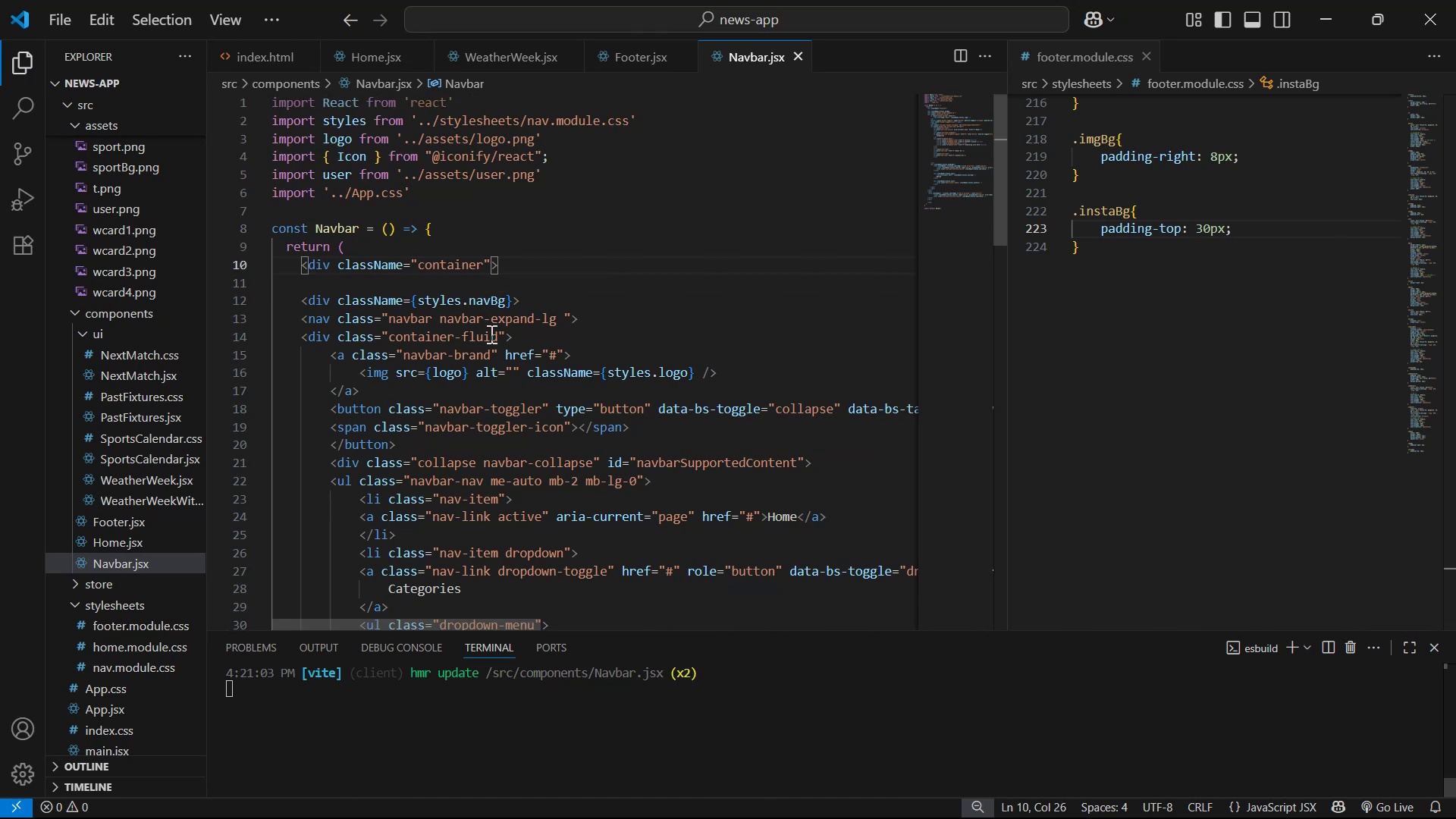 
key(Alt+AltLeft)
 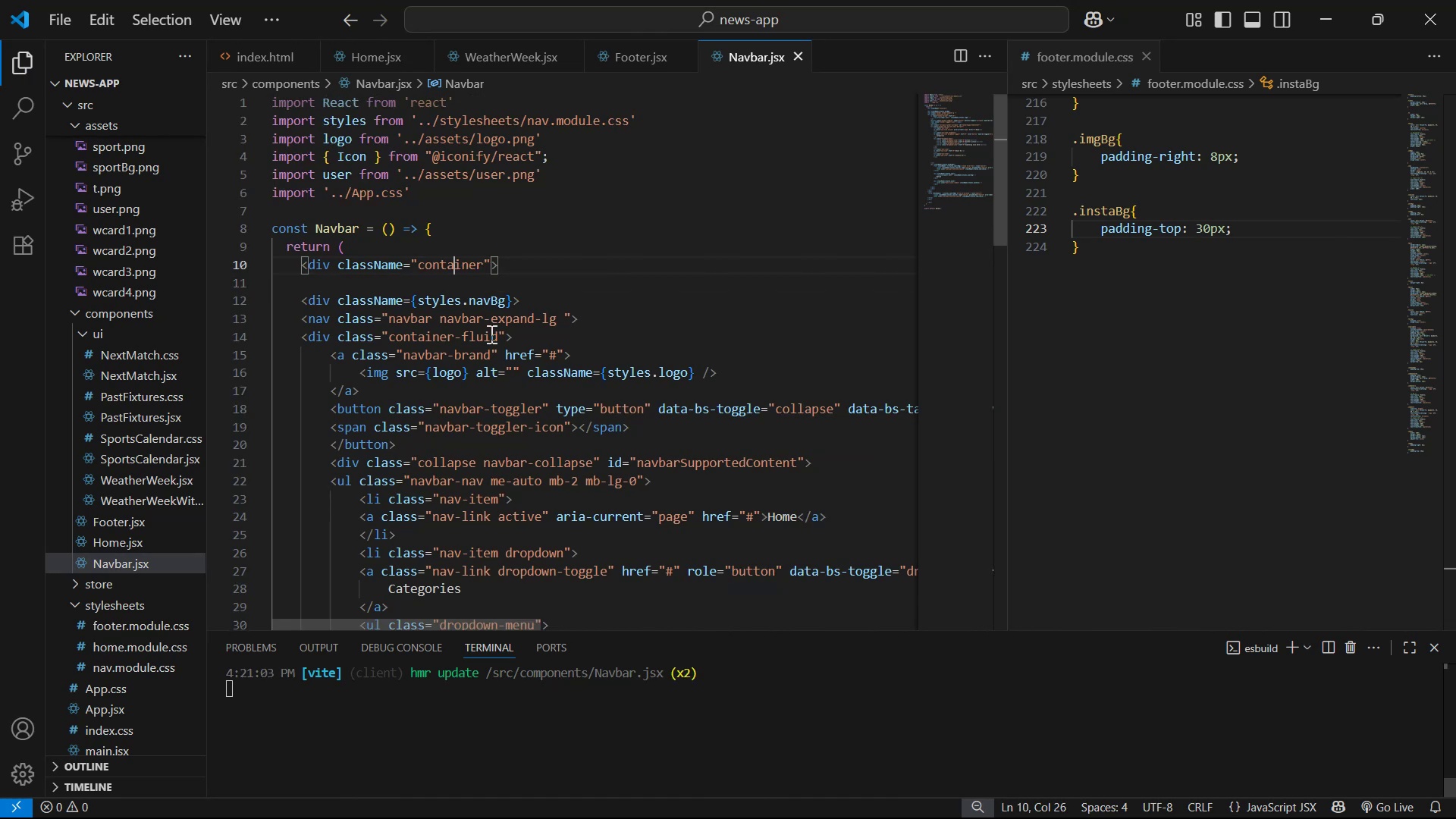 
key(Alt+Tab)
 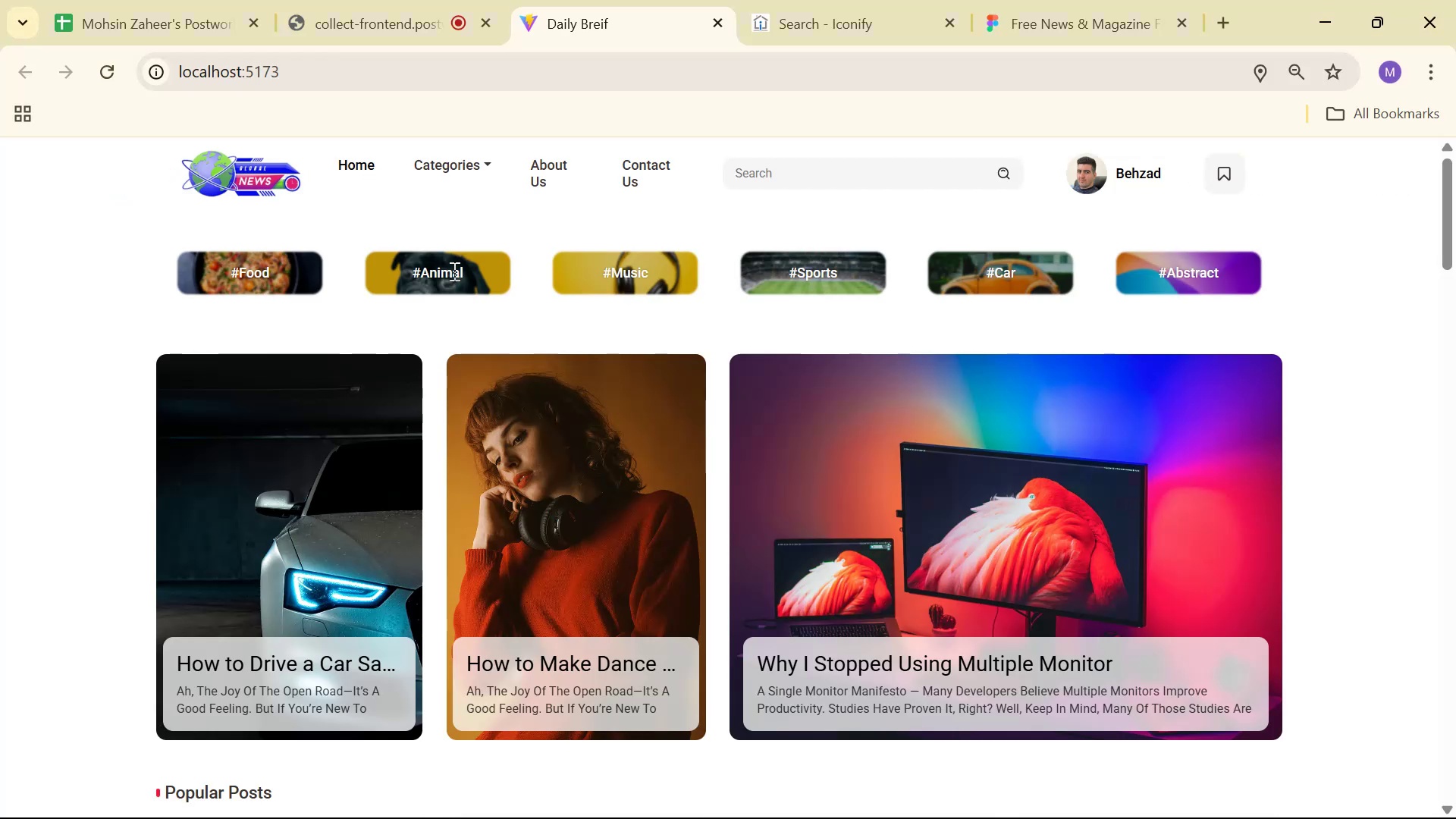 
scroll: coordinate [665, 248], scroll_direction: up, amount: 3.0
 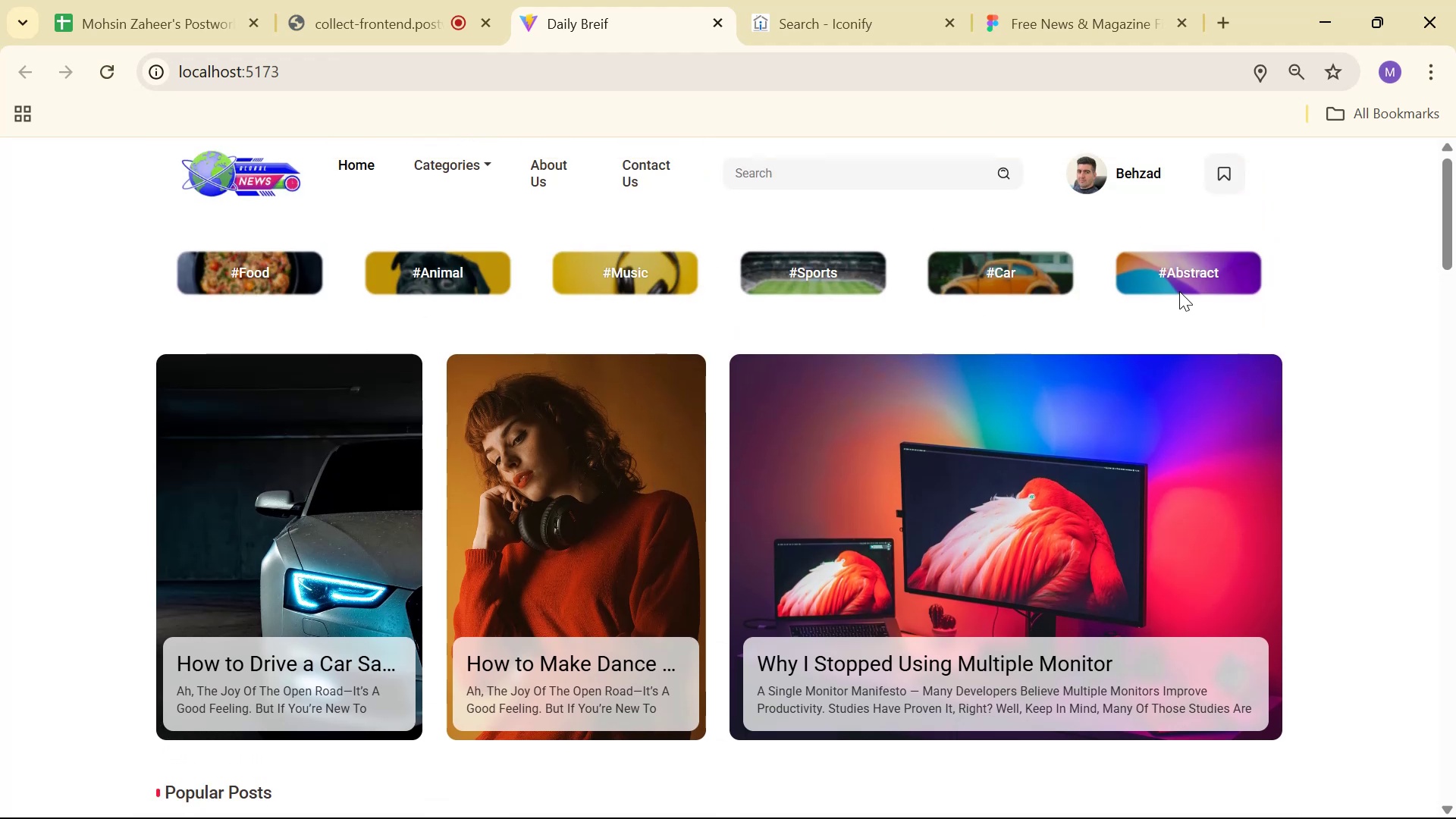 
key(Alt+AltLeft)
 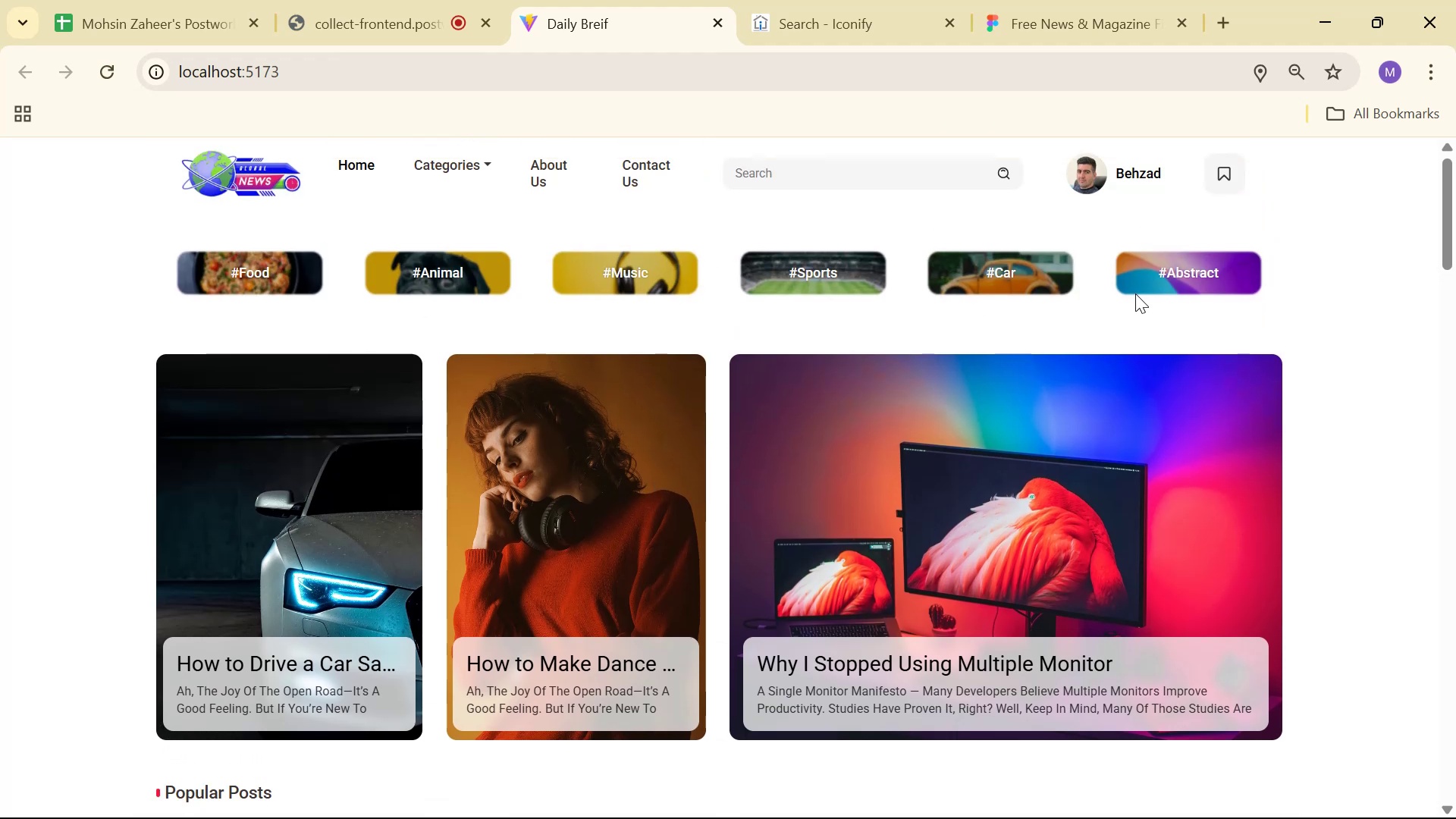 
key(Alt+Tab)
 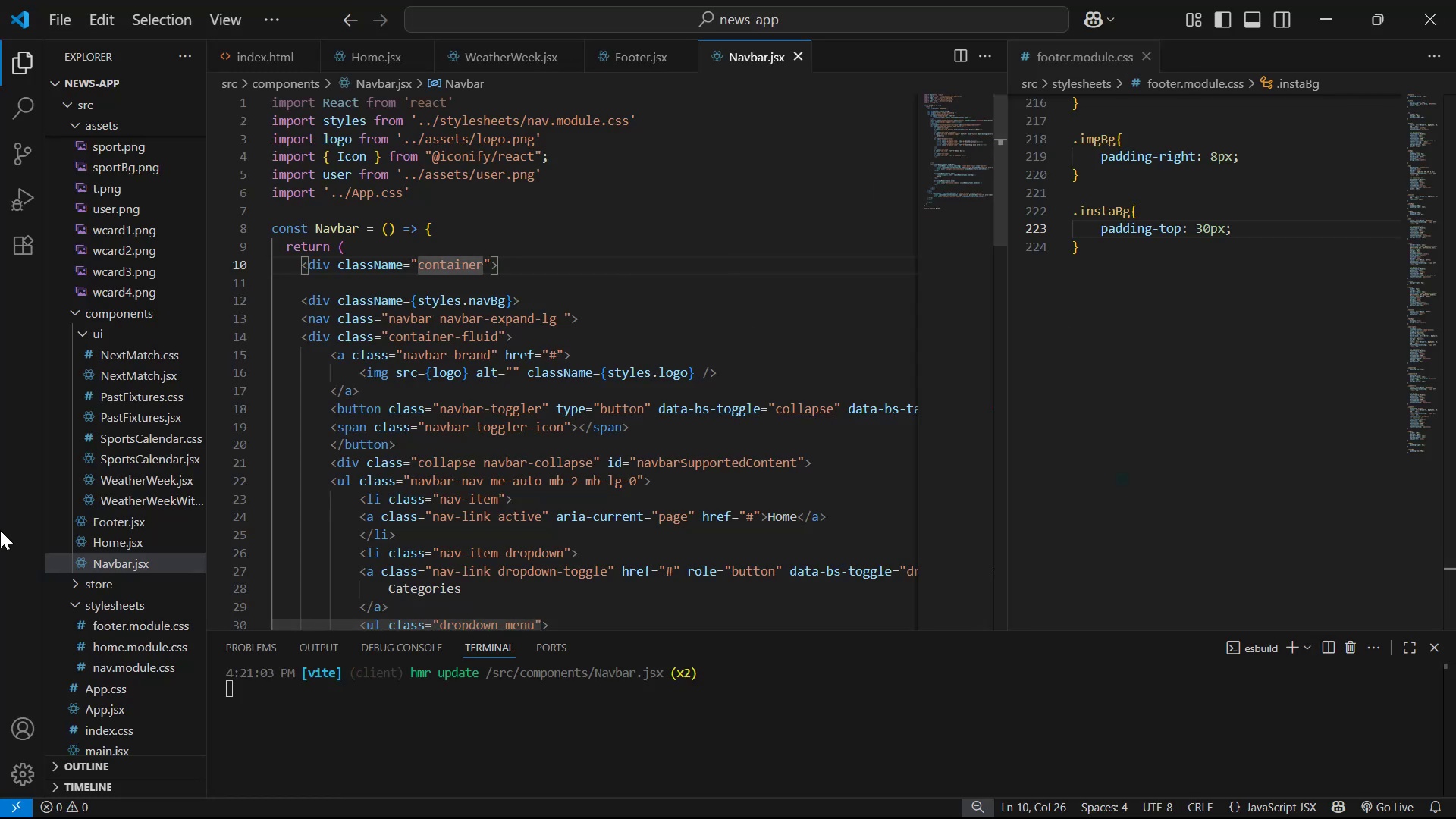 
scroll: coordinate [152, 614], scroll_direction: down, amount: 1.0
 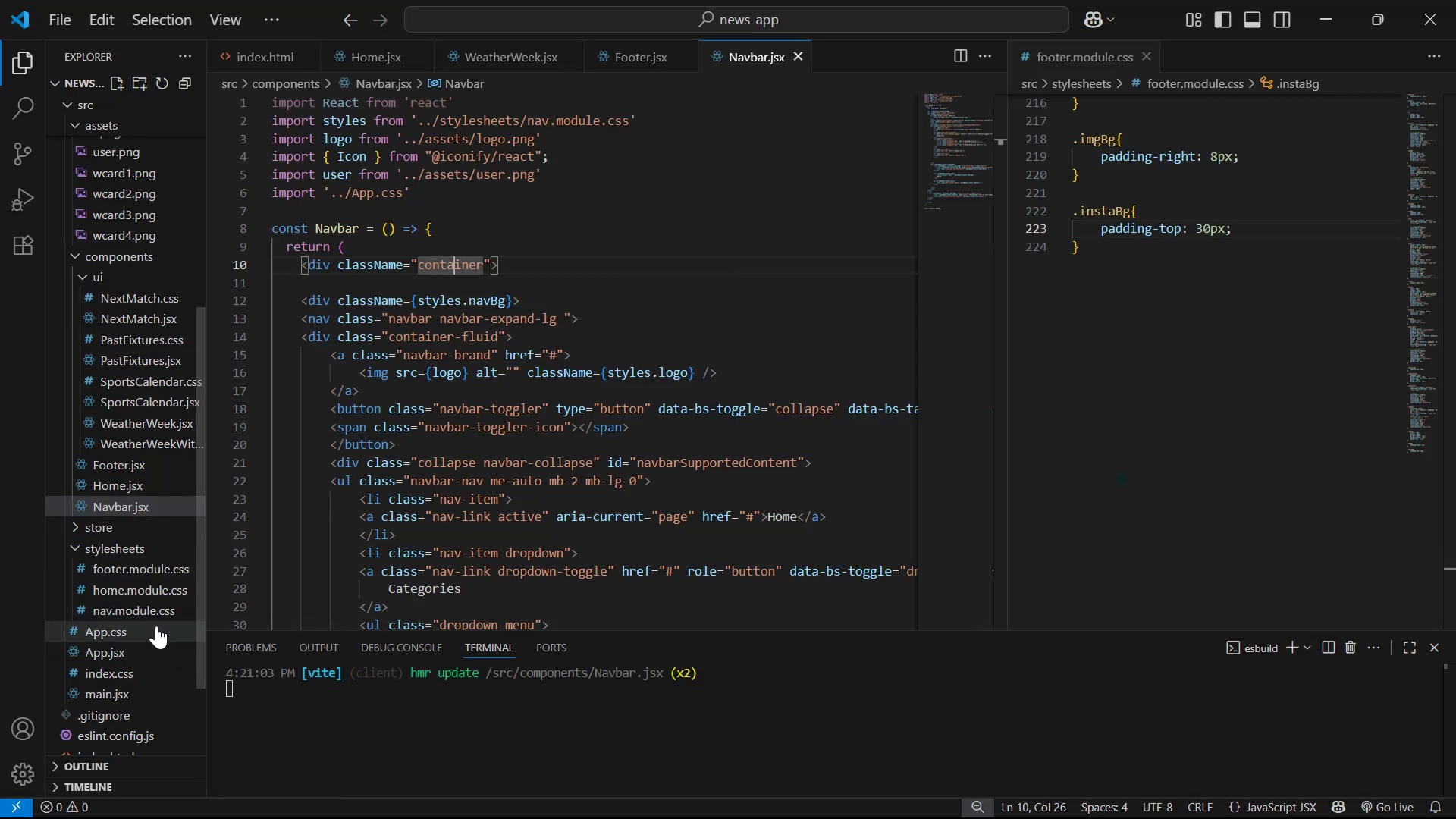 
left_click([162, 613])
 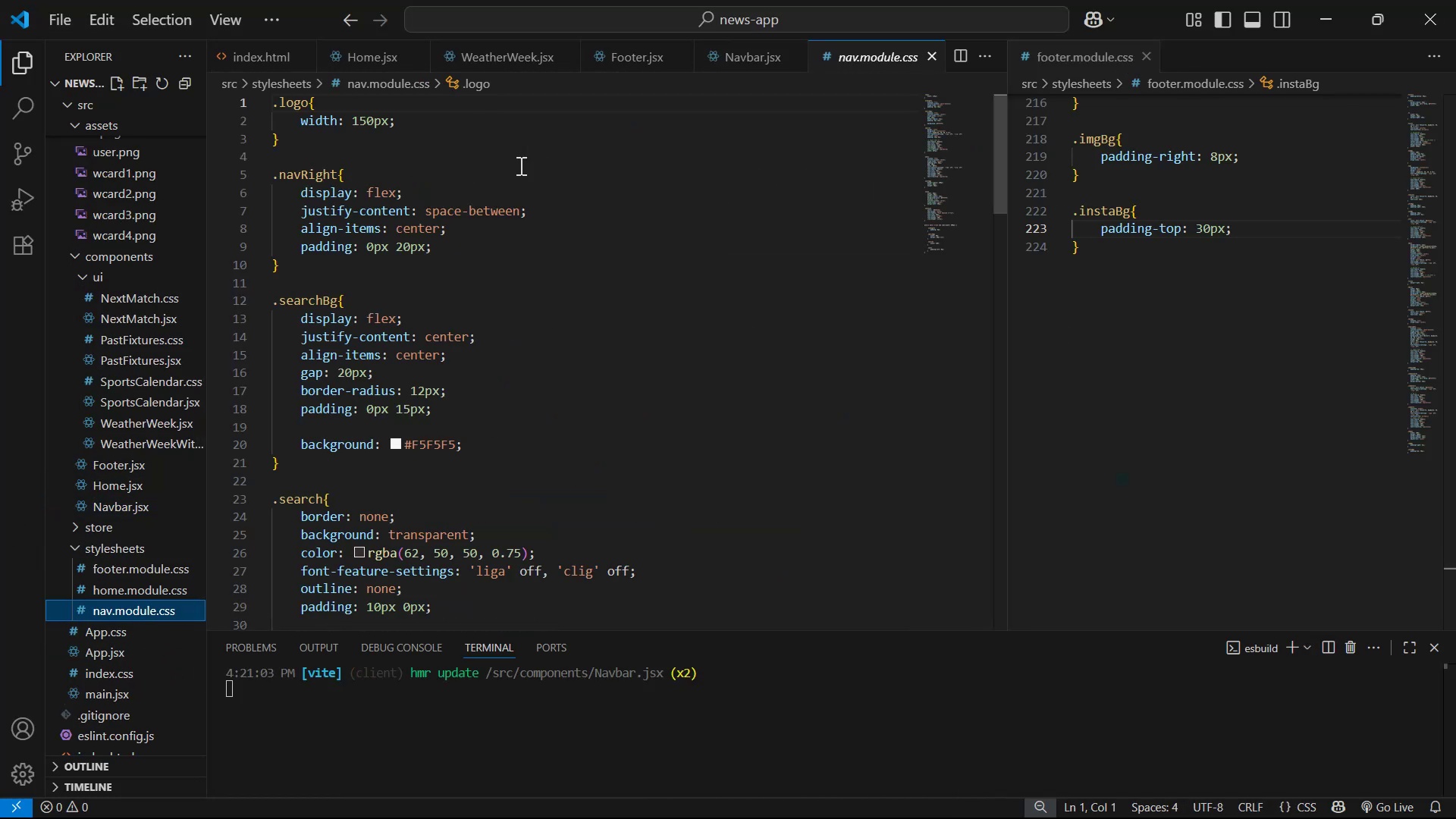 
left_click_drag(start_coordinate=[470, 241], to_coordinate=[483, 226])
 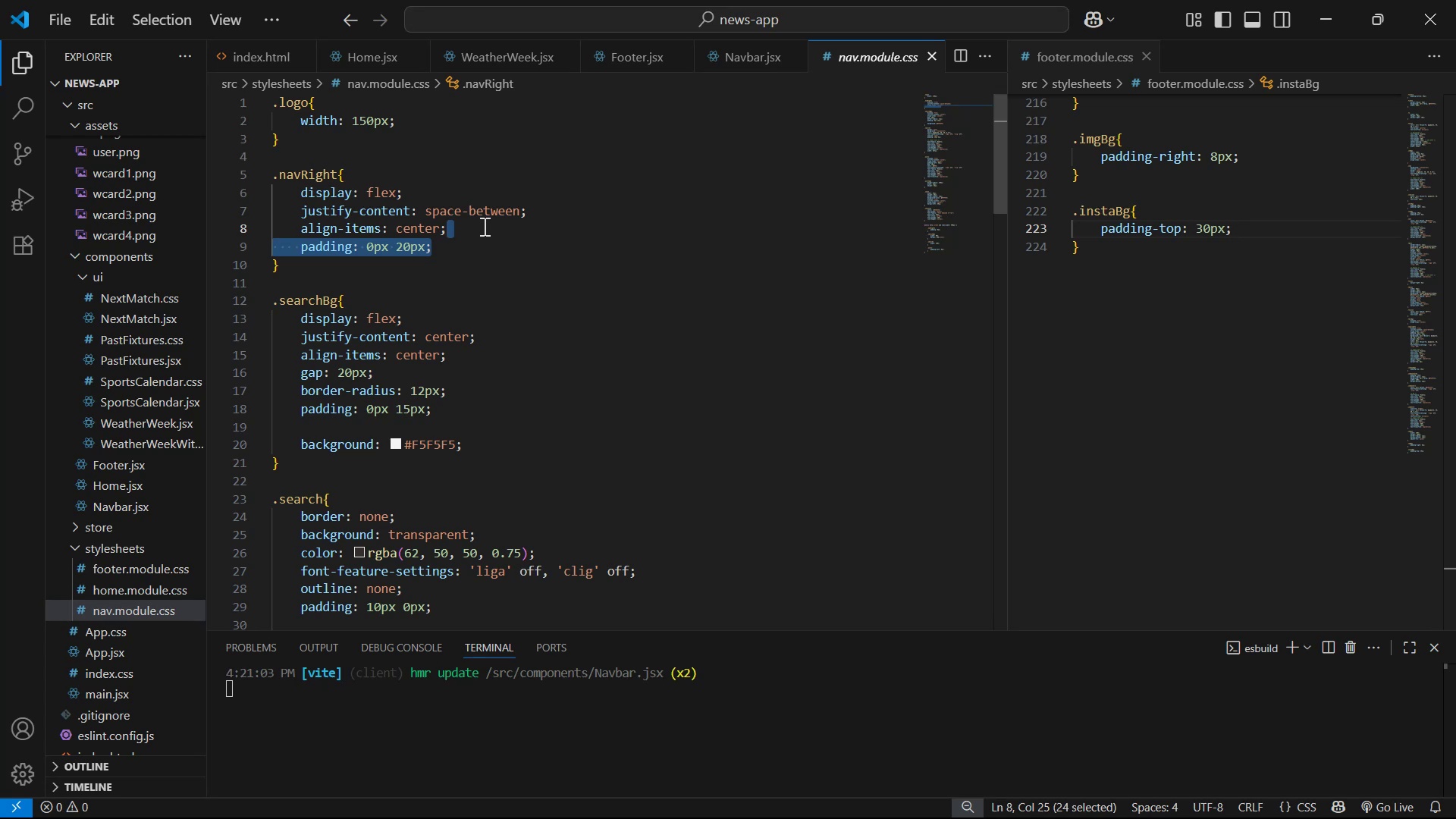 
key(Backspace)
 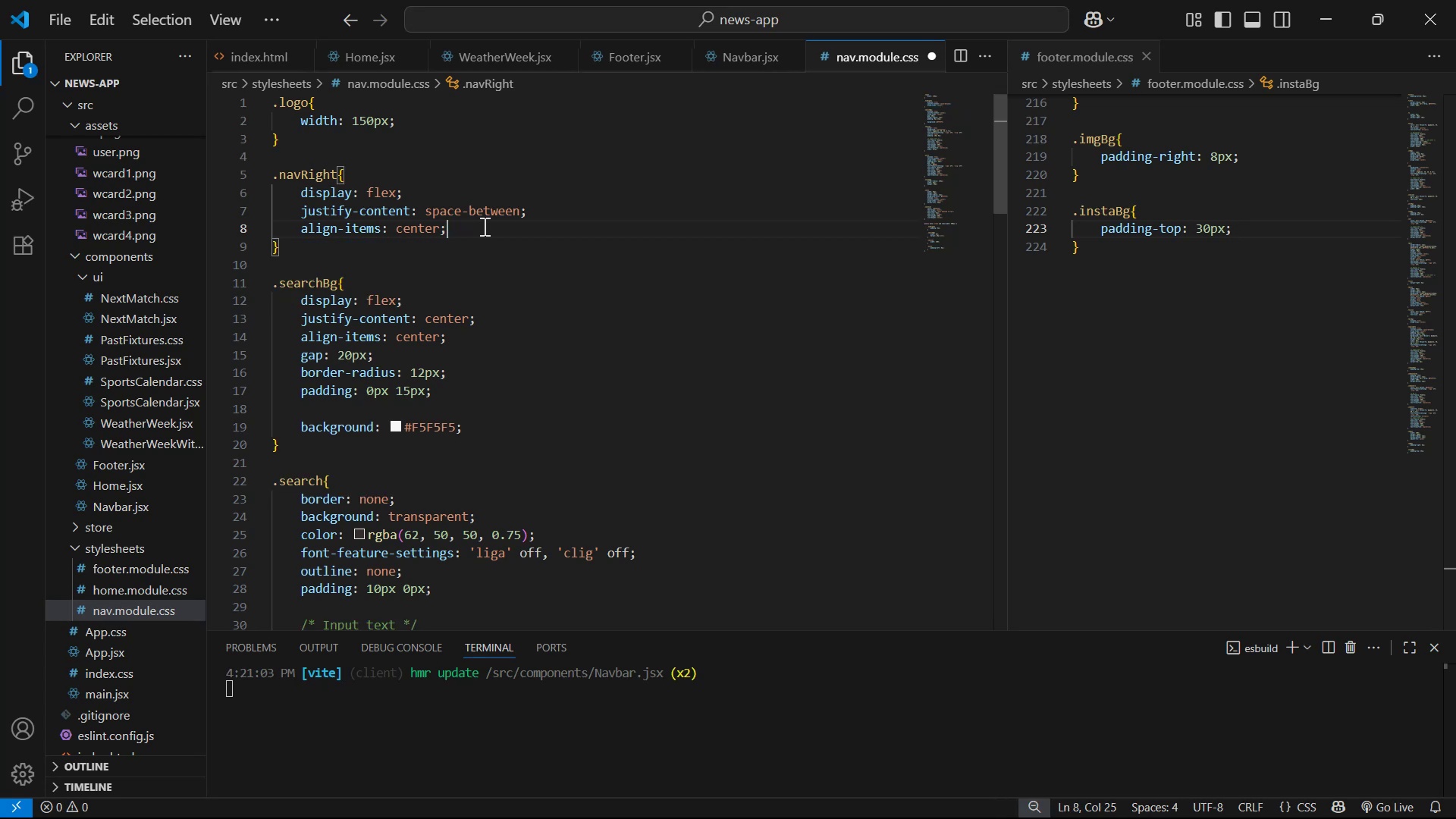 
key(Control+S)
 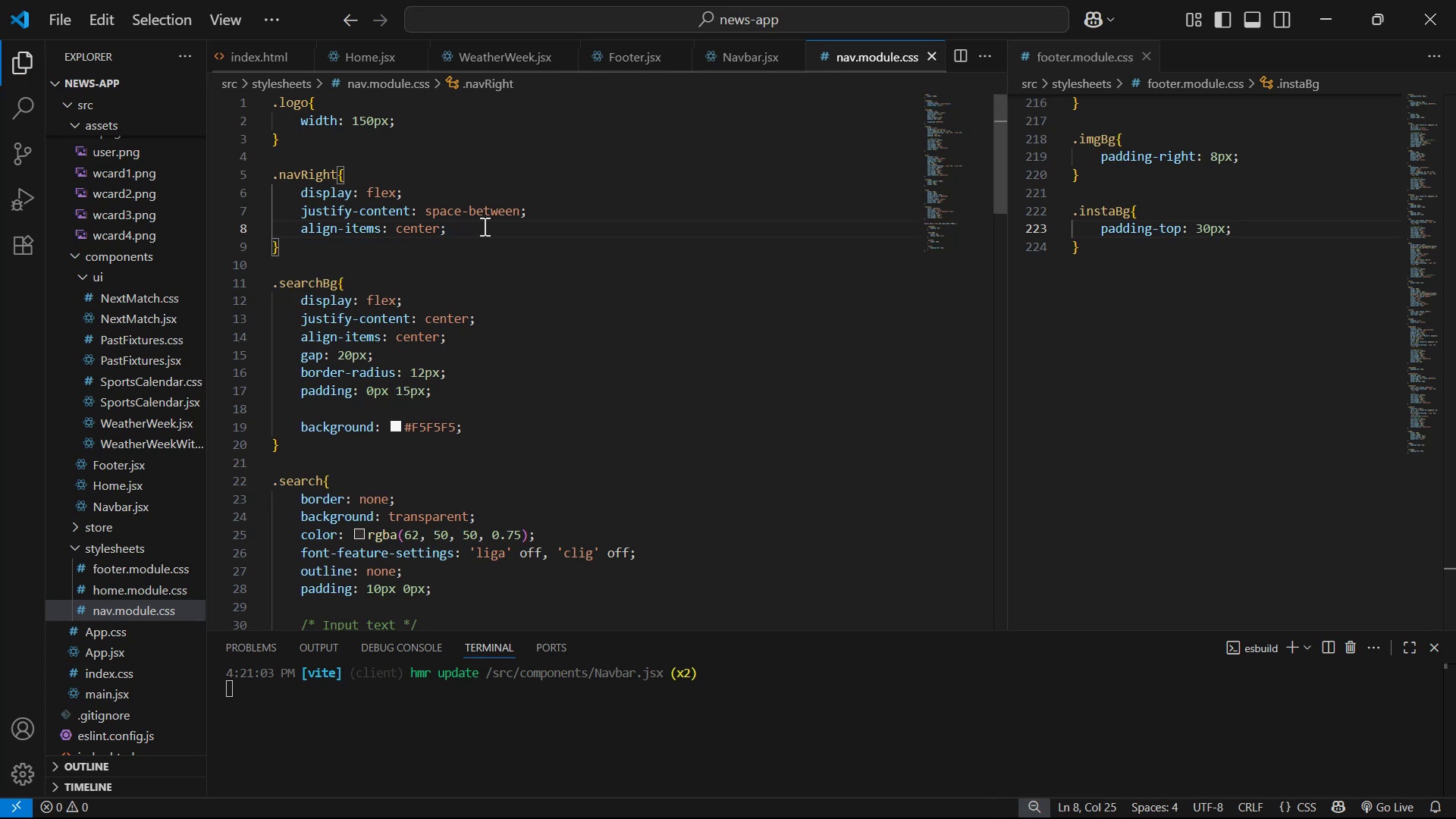 
key(Alt+AltLeft)
 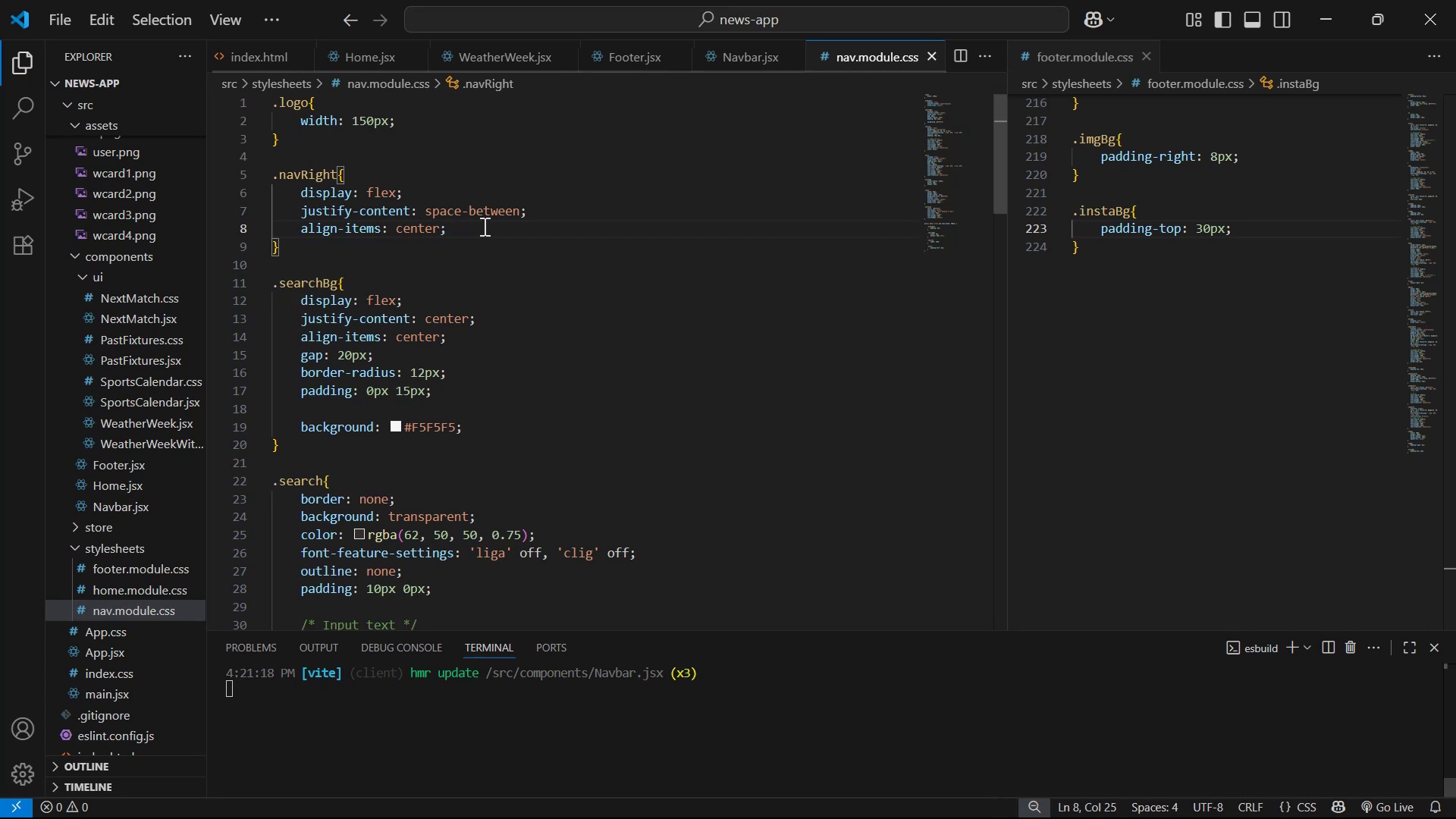 
key(Alt+Tab)
 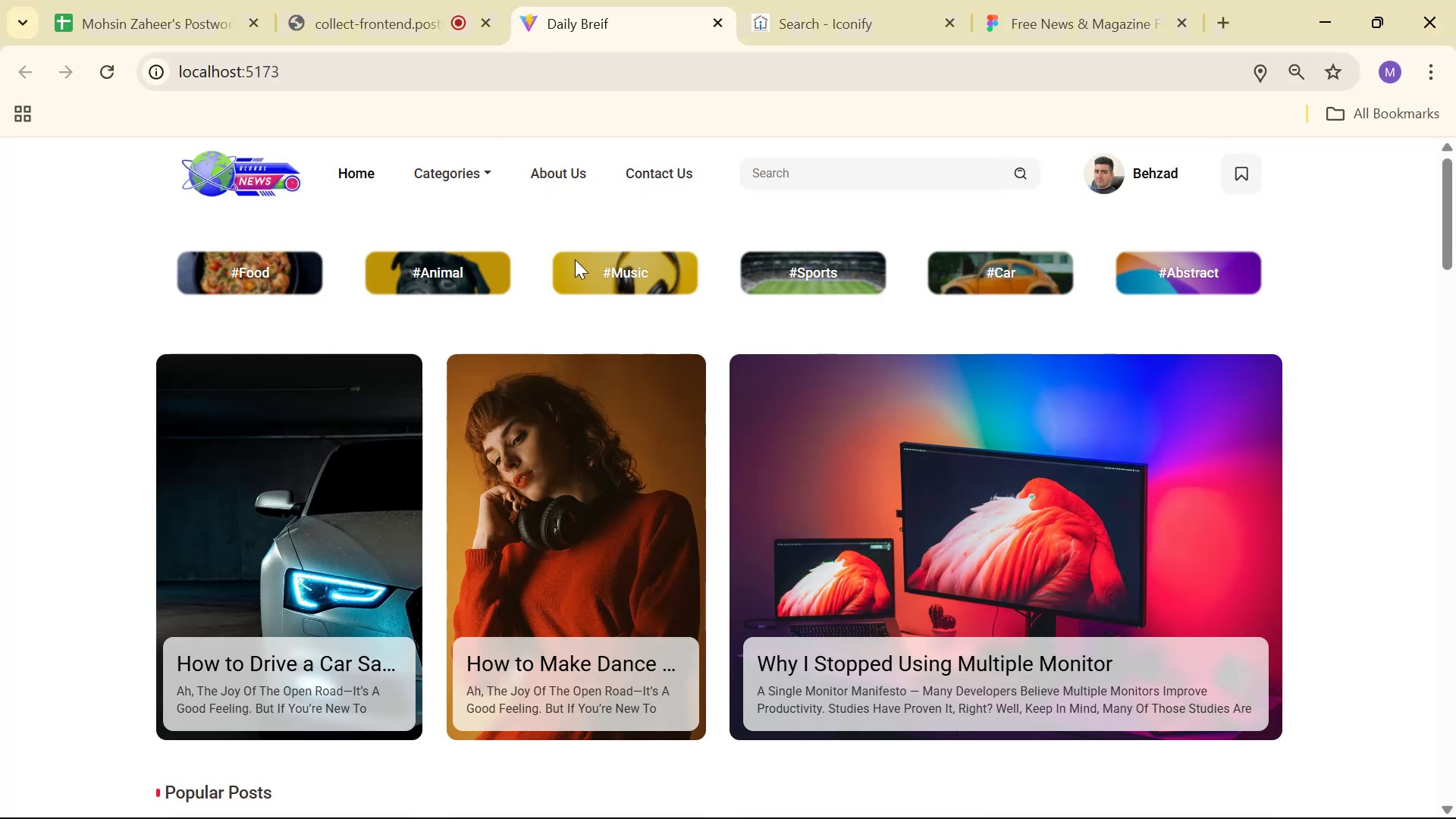 
scroll: coordinate [1112, 363], scroll_direction: up, amount: 4.0
 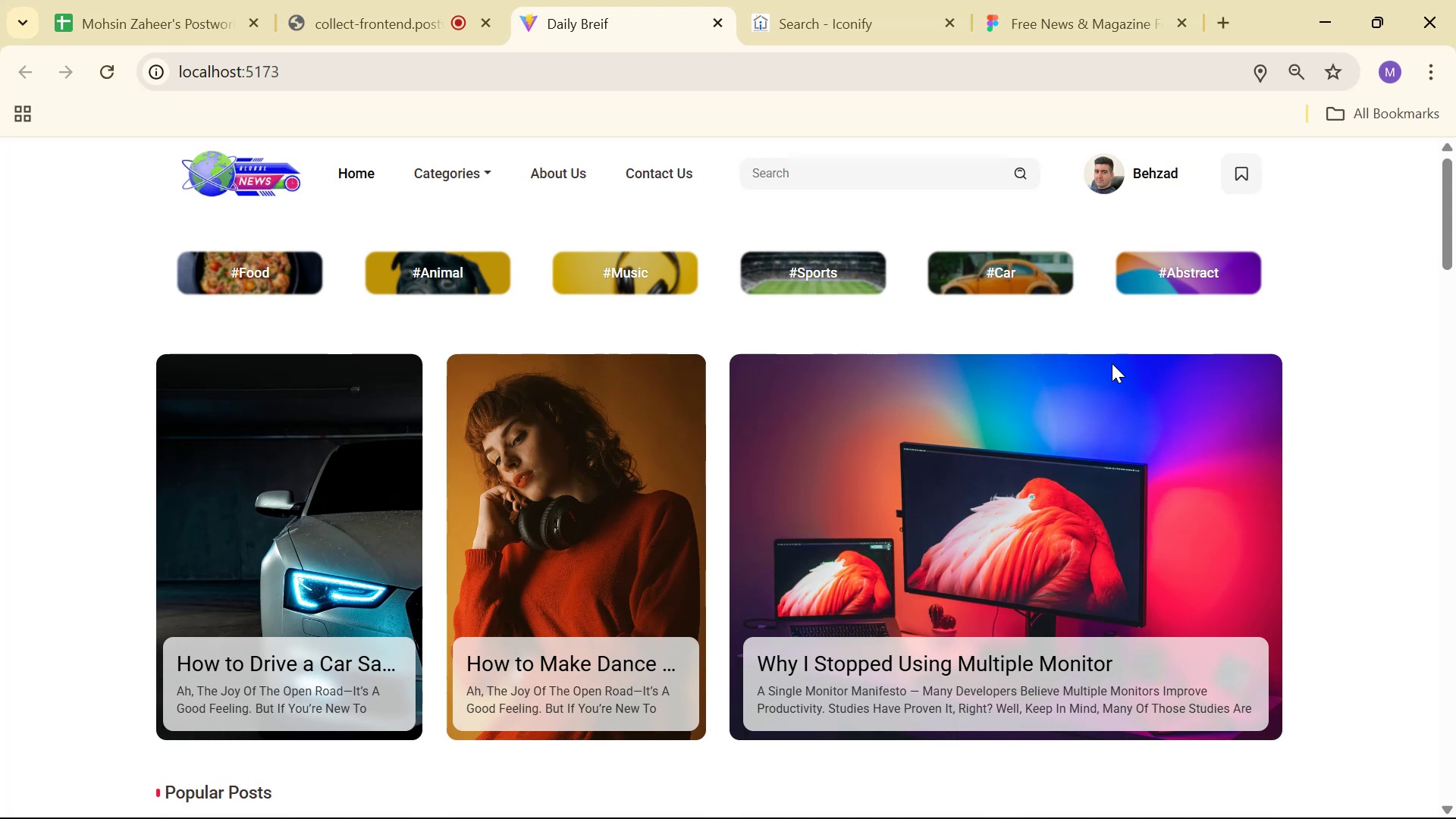 
wait(6.79)
 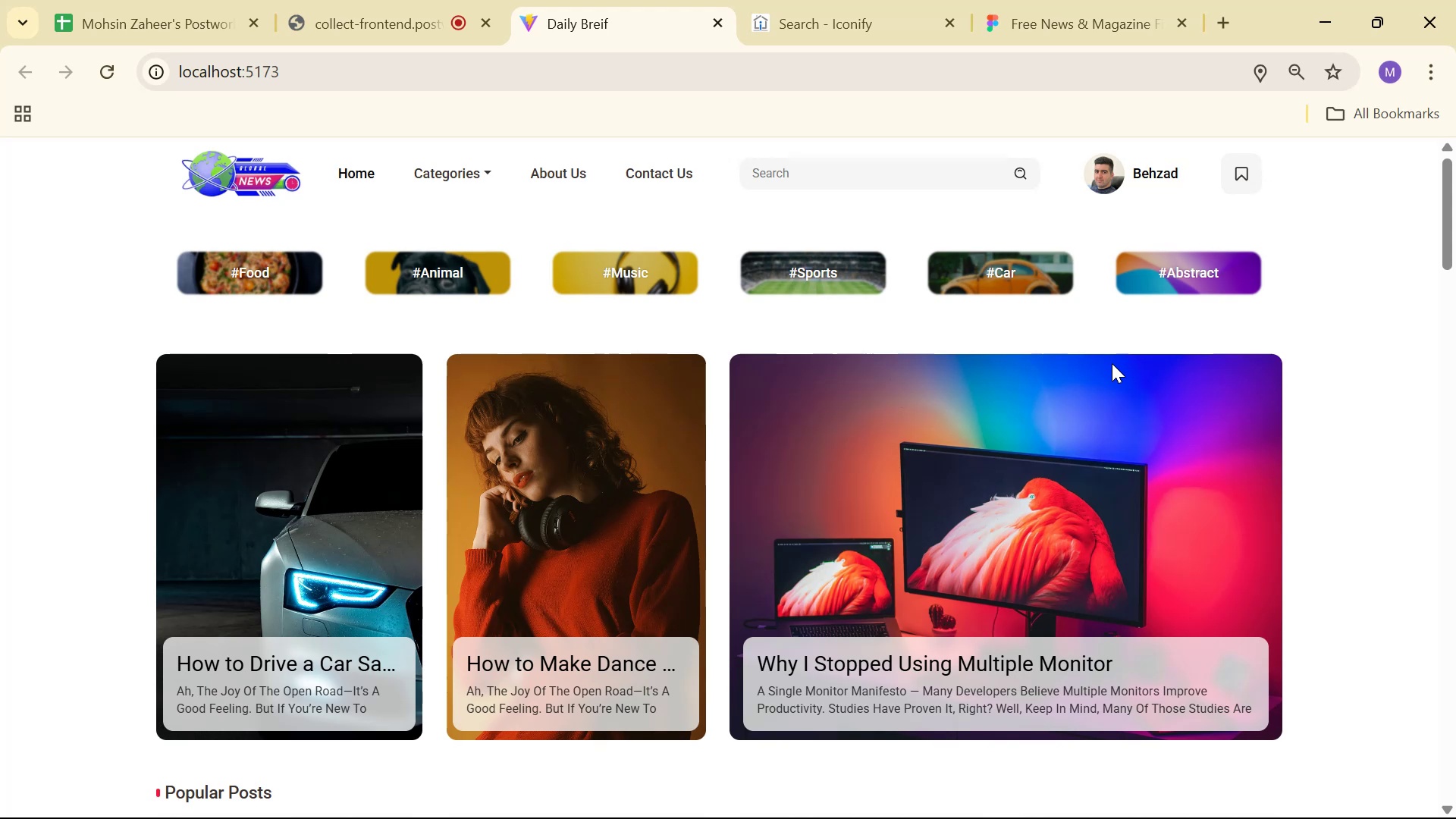 
key(Alt+AltLeft)
 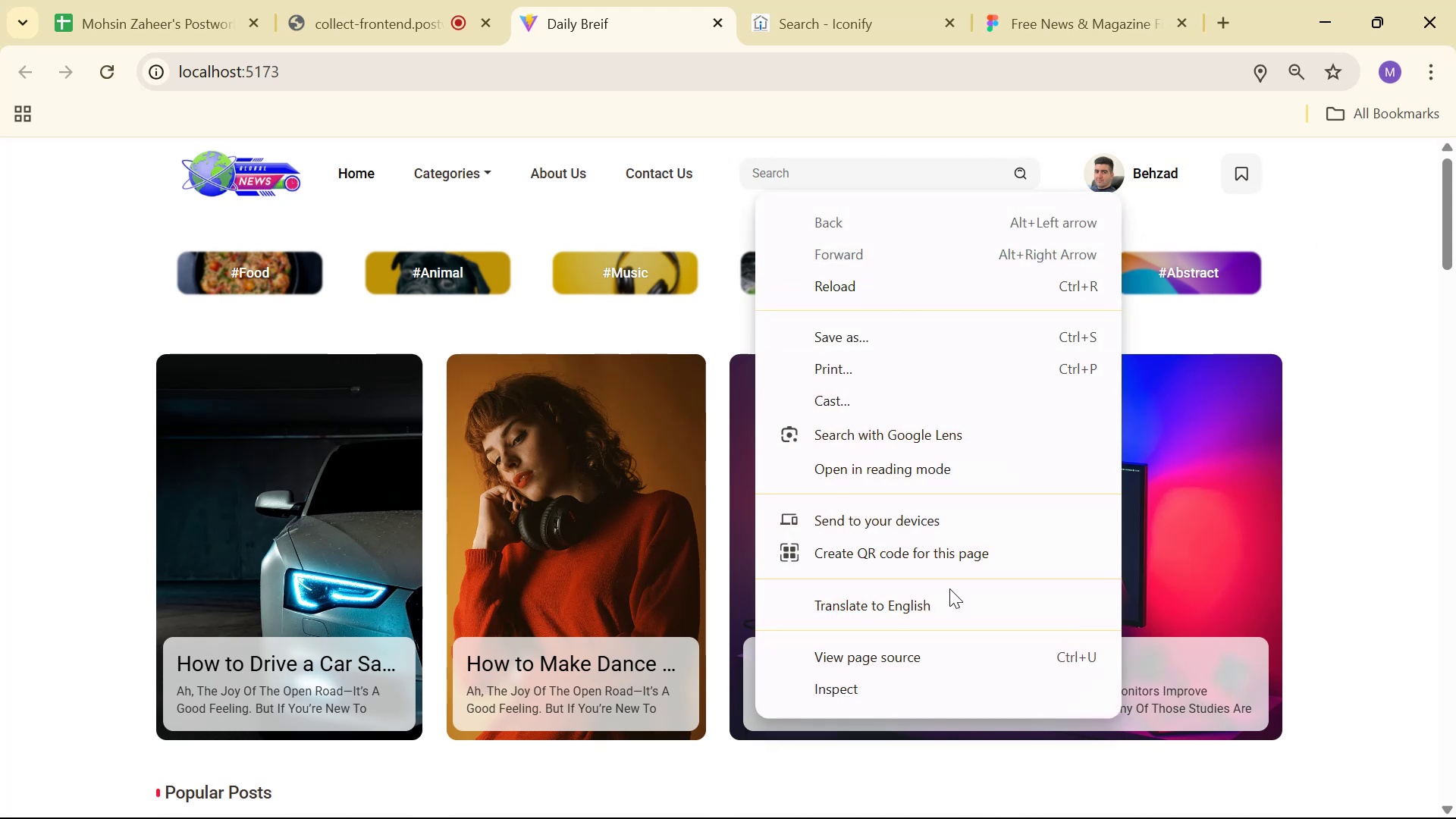 
left_click([881, 695])
 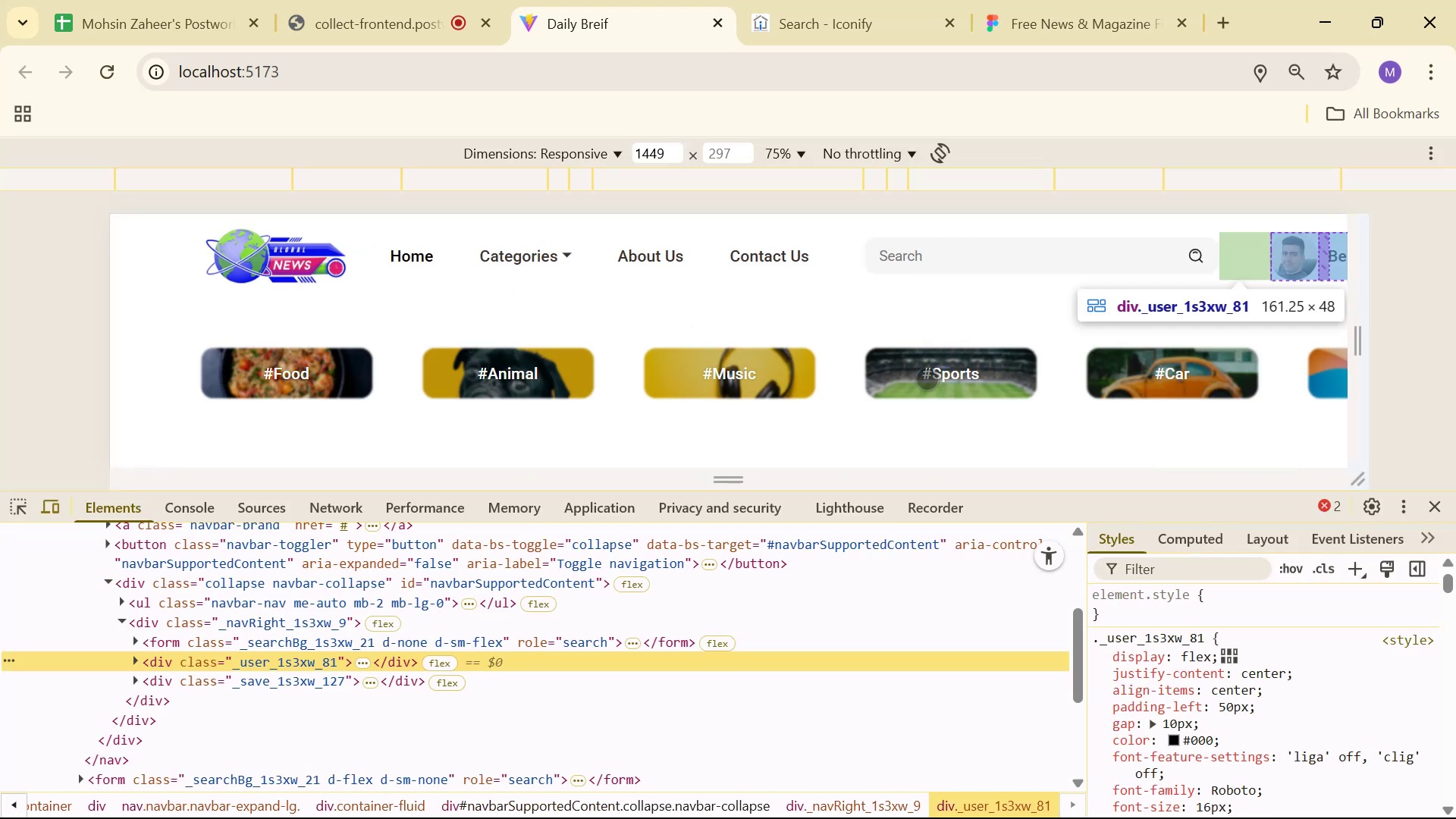 
scroll: coordinate [927, 379], scroll_direction: down, amount: 1.0
 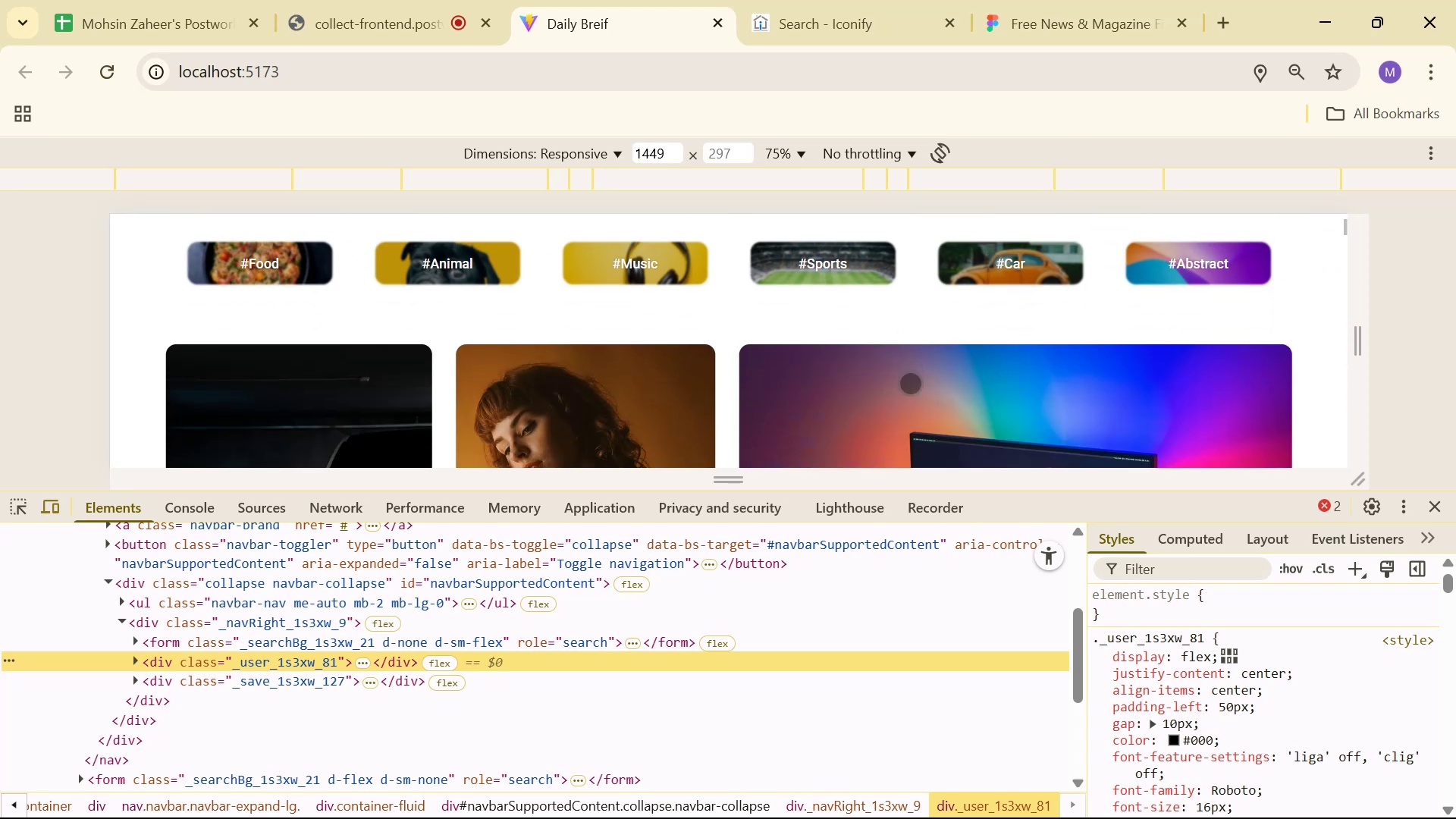 
scroll: coordinate [920, 386], scroll_direction: up, amount: 3.0
 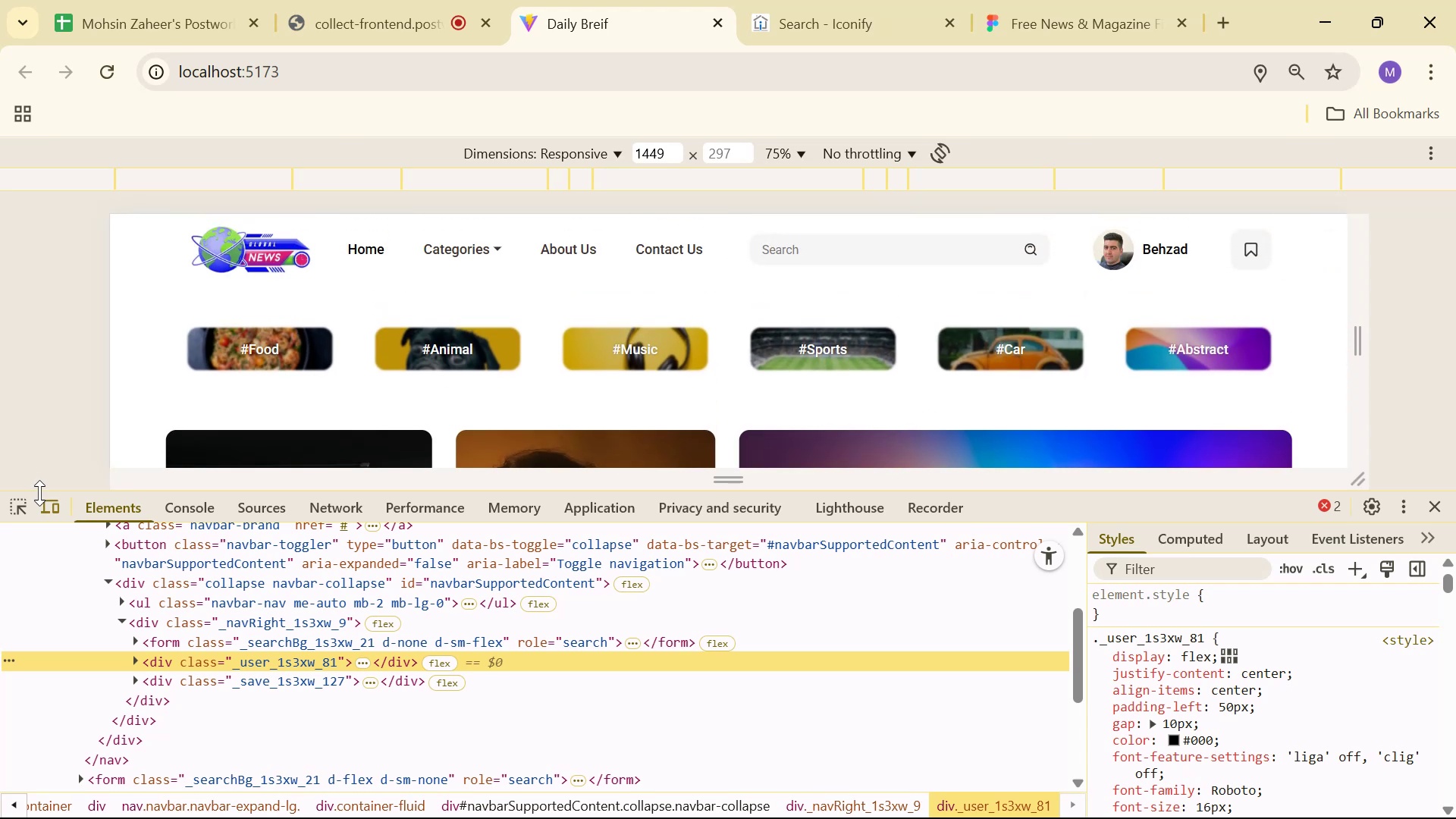 
left_click([19, 509])
 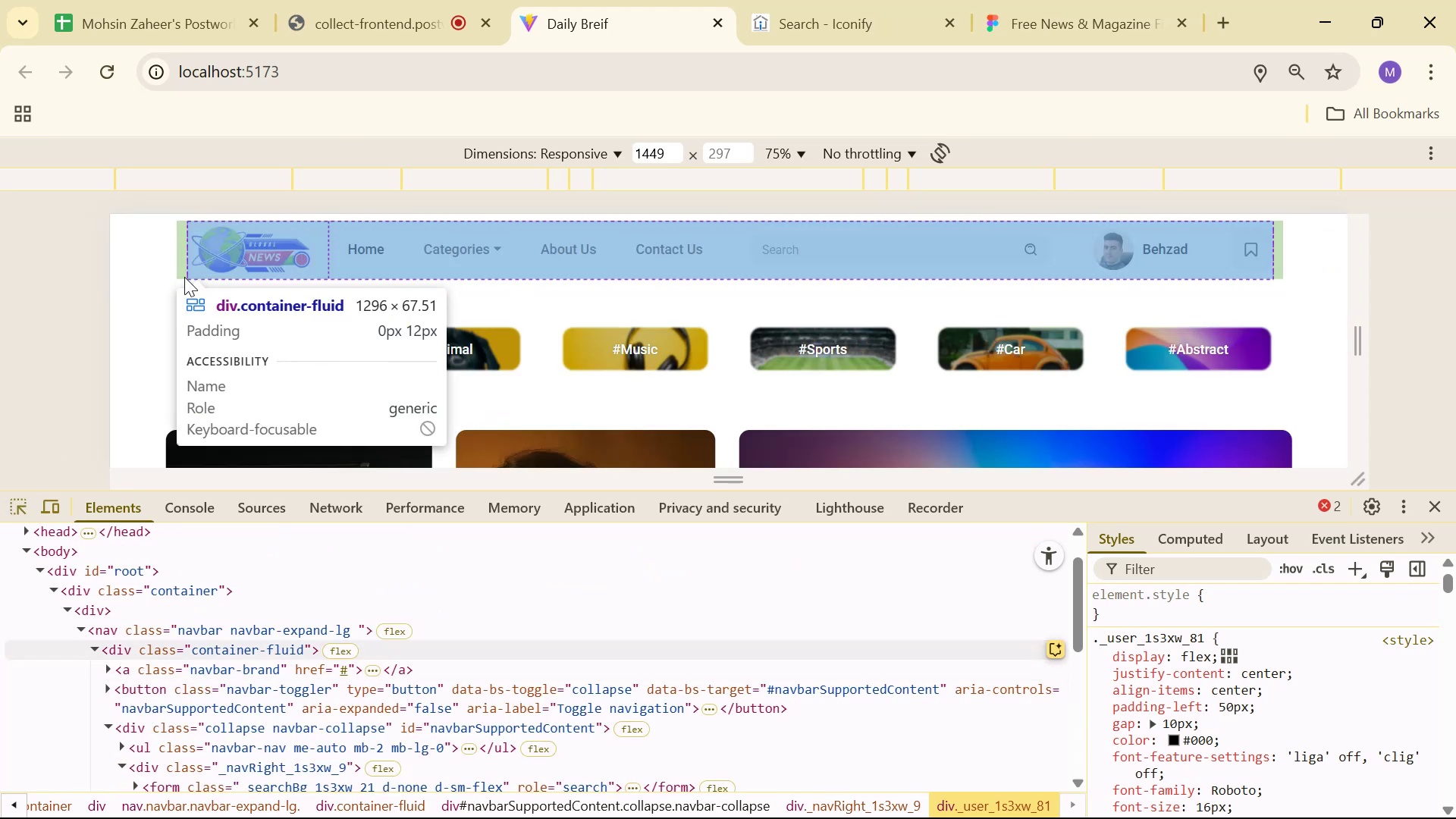 
key(Alt+Tab)
 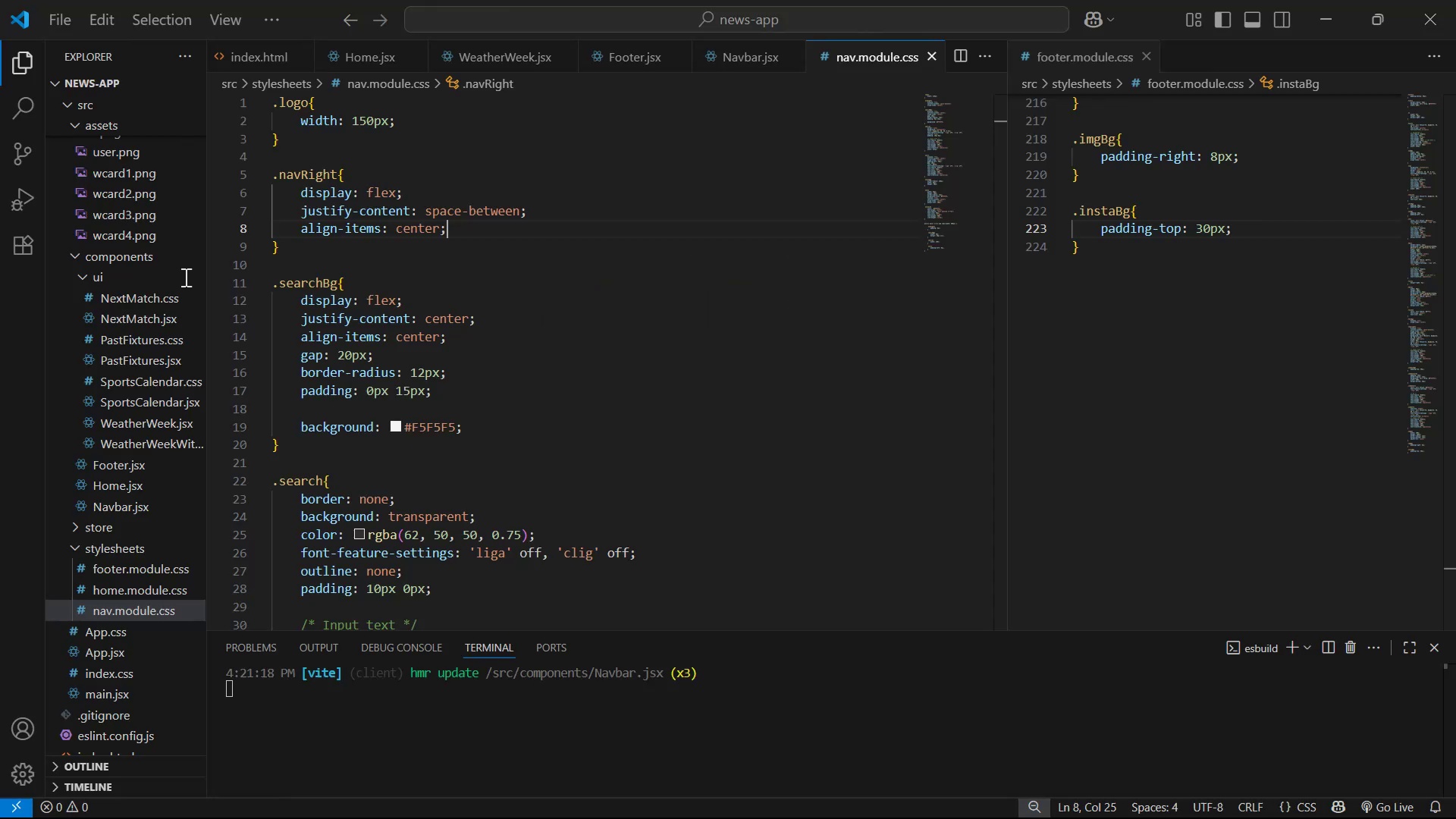 
key(Alt+AltLeft)
 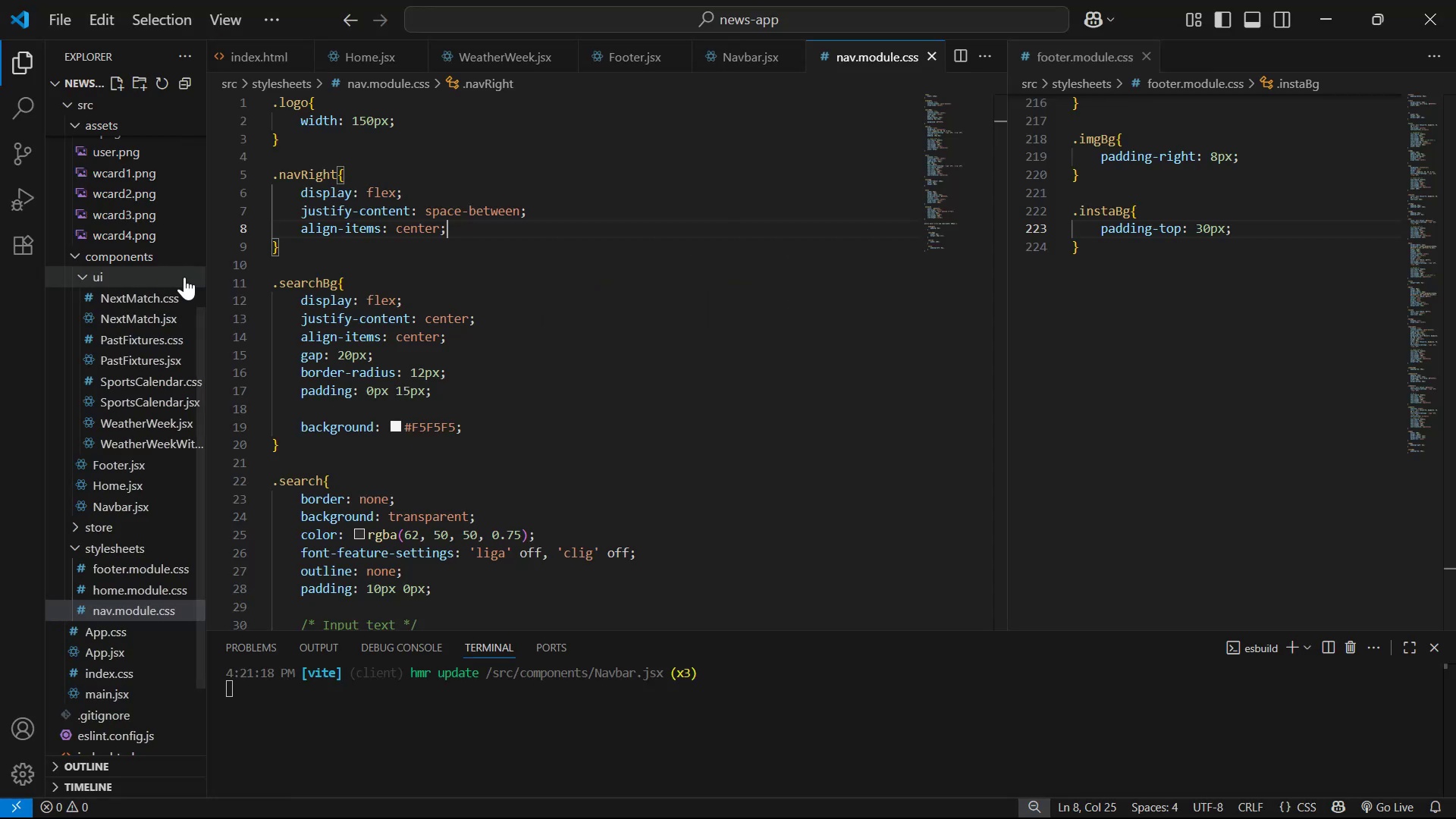 
key(Alt+Tab)
 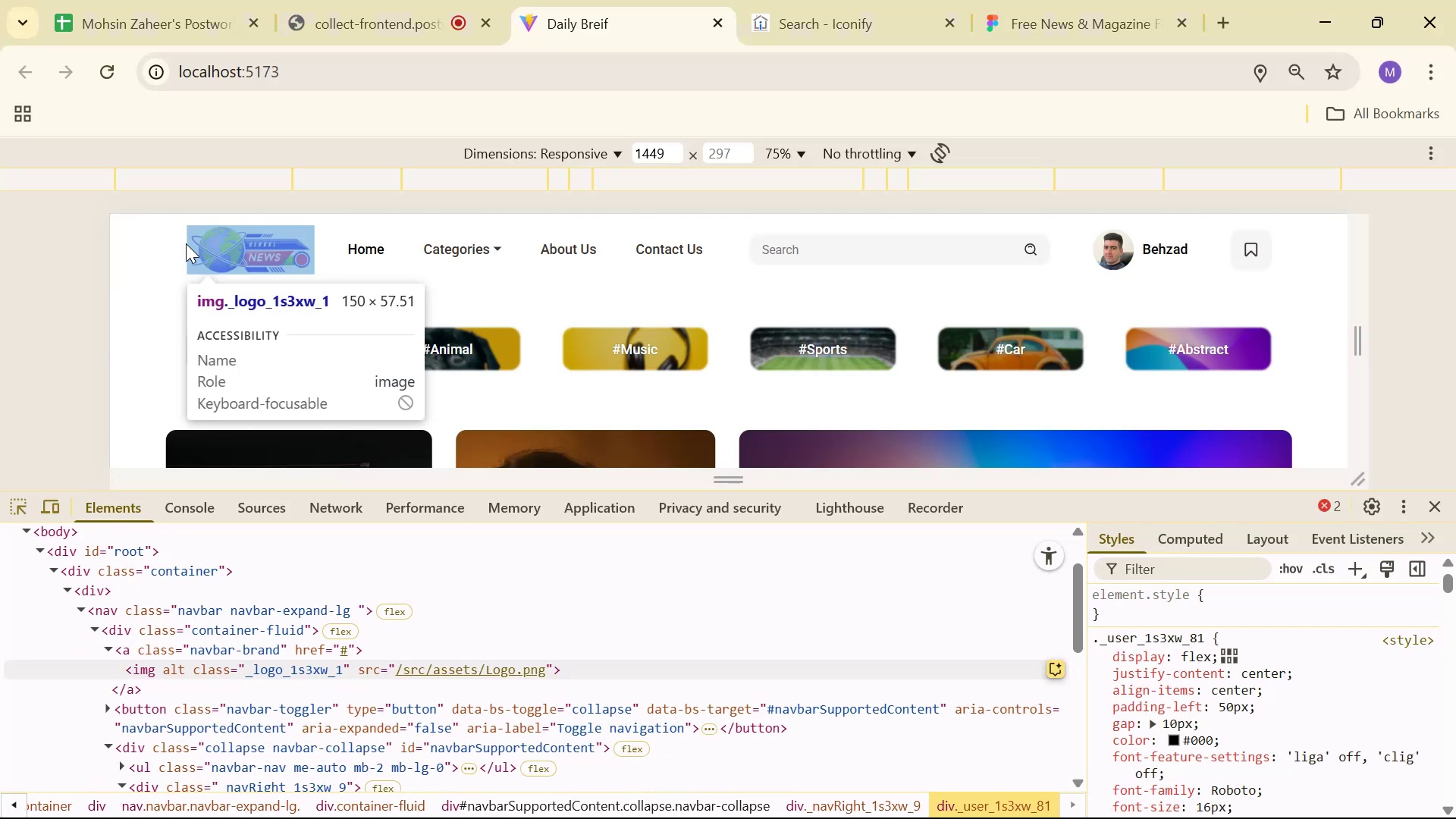 
left_click([181, 246])
 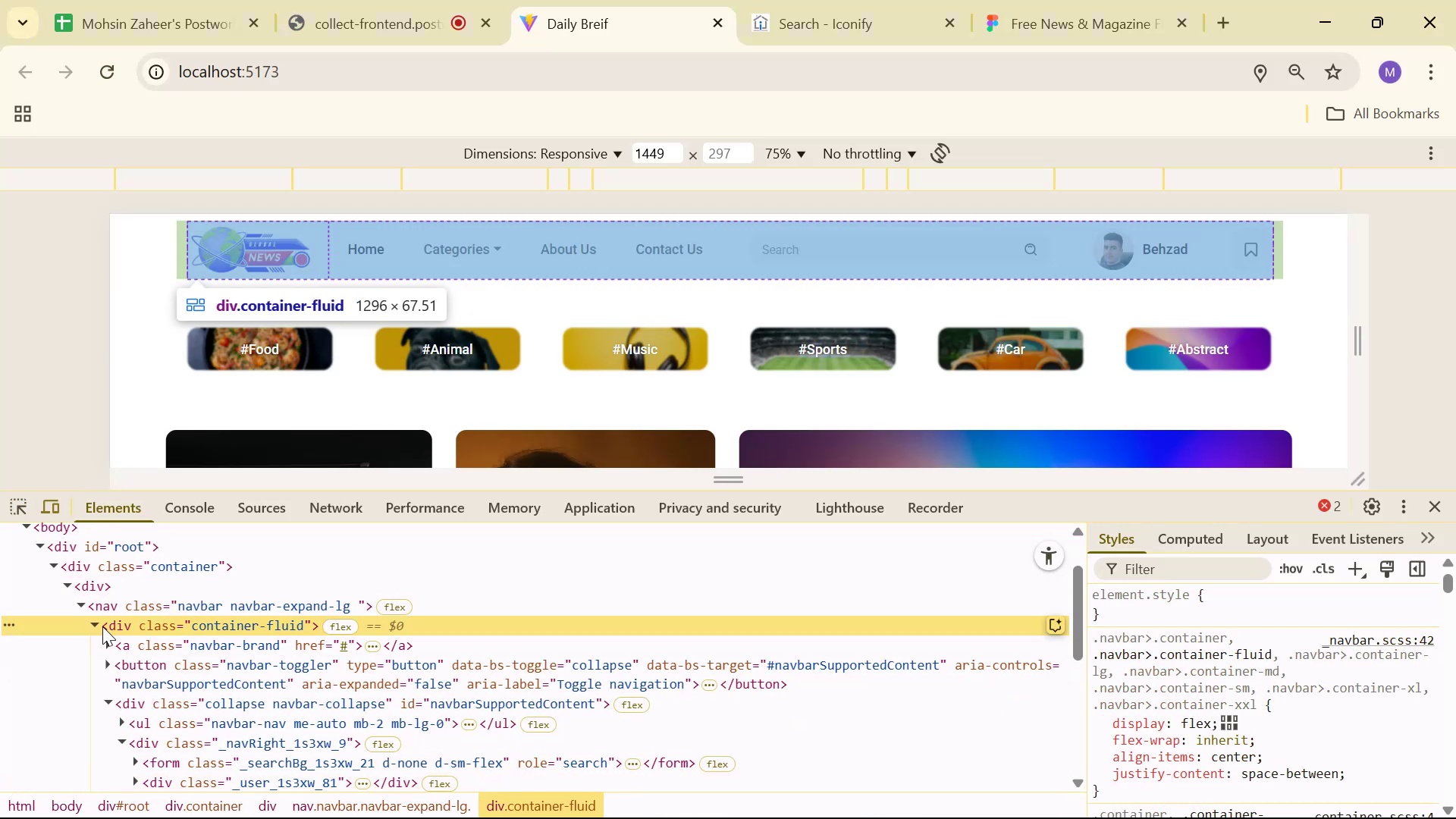 
left_click([91, 623])
 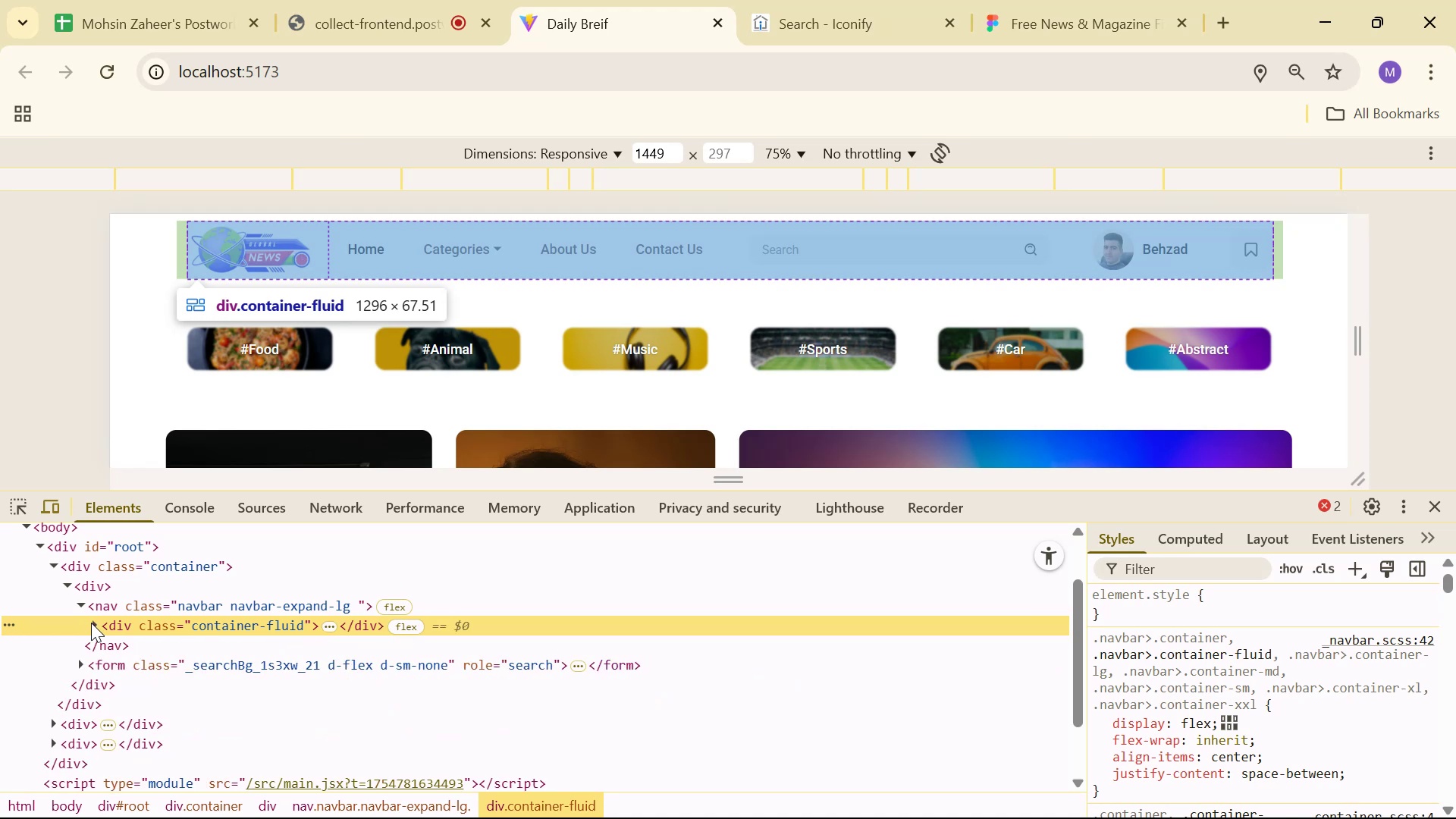 
left_click([91, 623])
 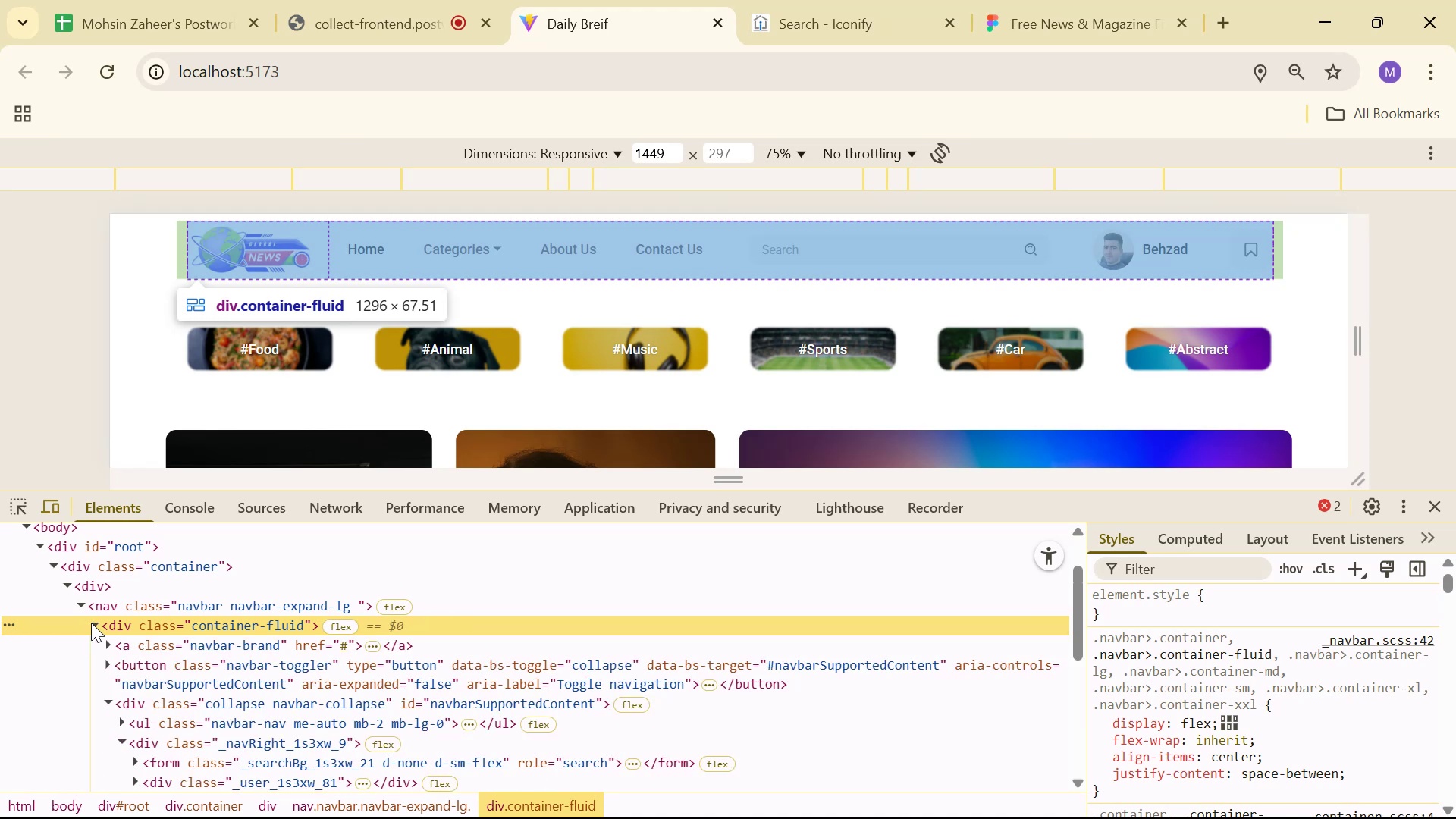 
left_click([91, 623])
 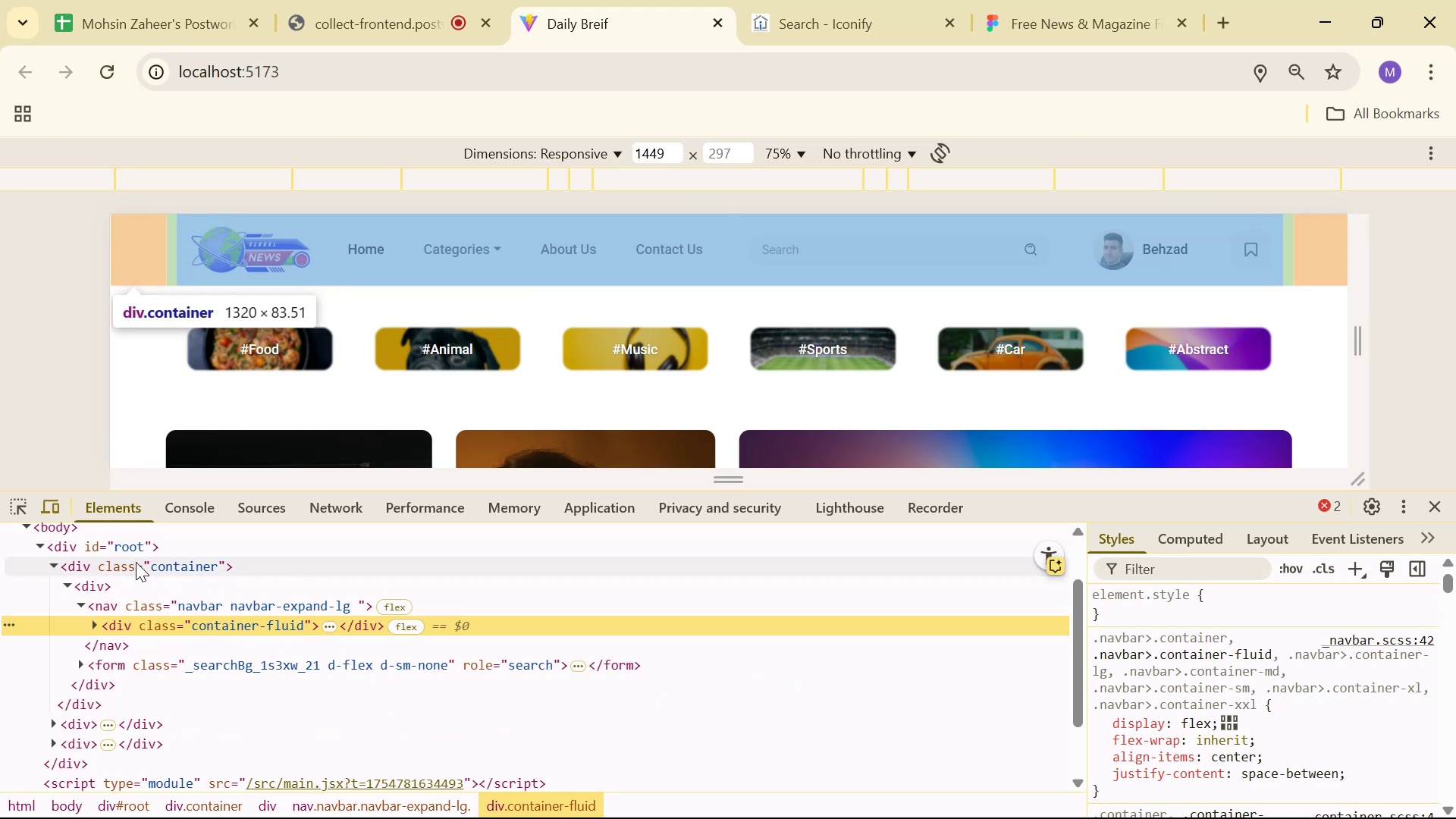 
key(Alt+AltLeft)
 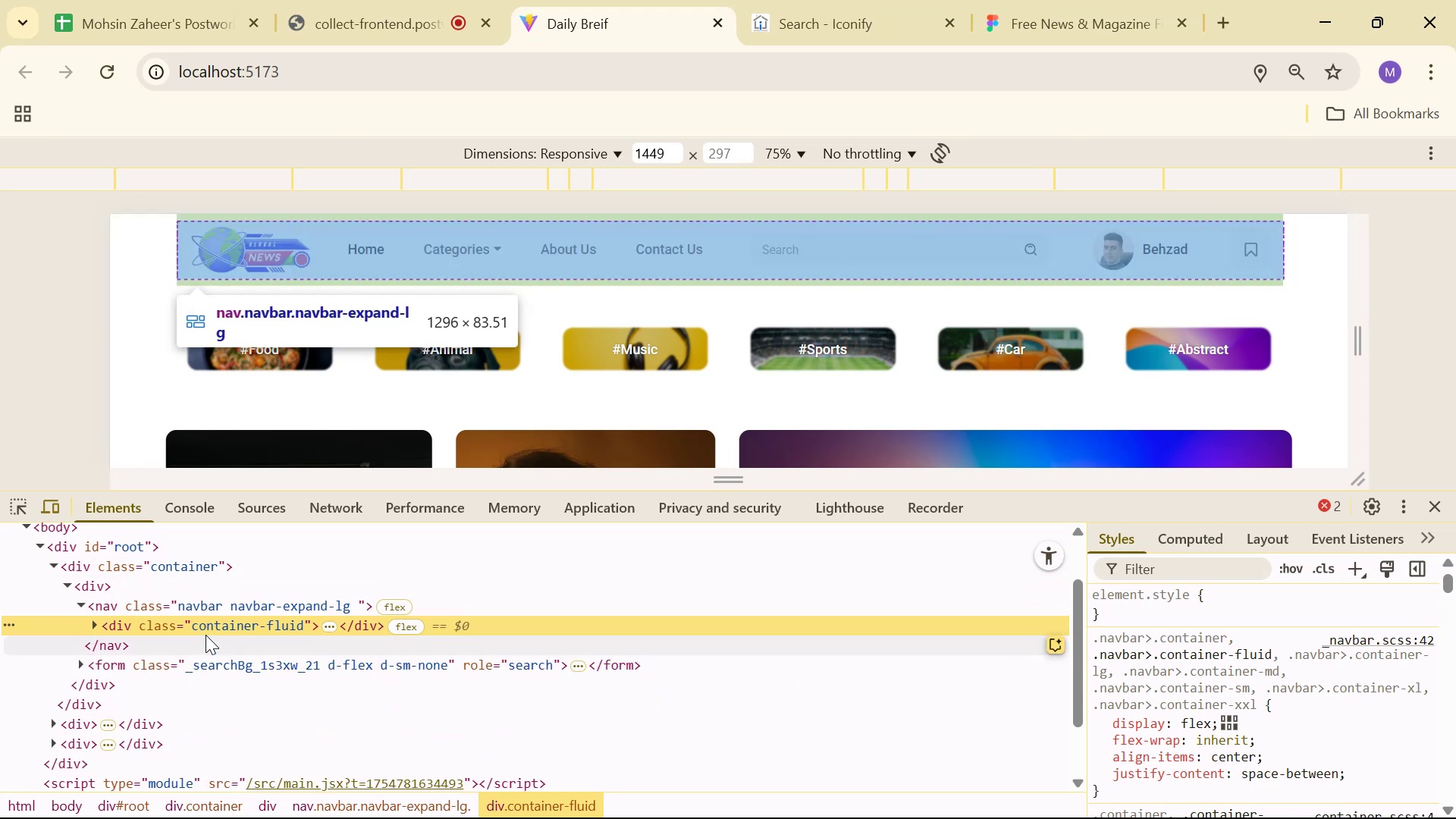 
key(Alt+Tab)
 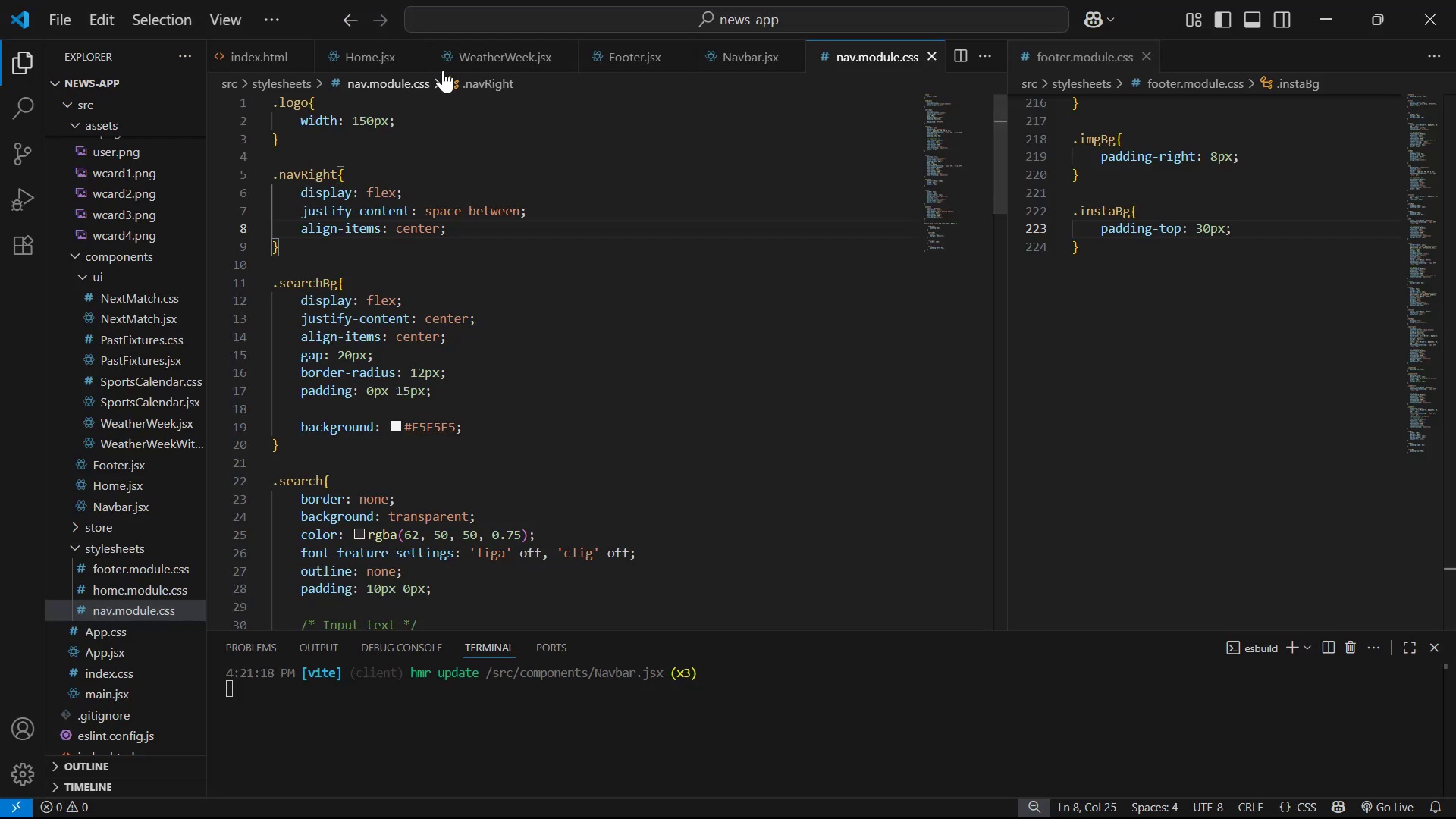 
left_click([736, 46])
 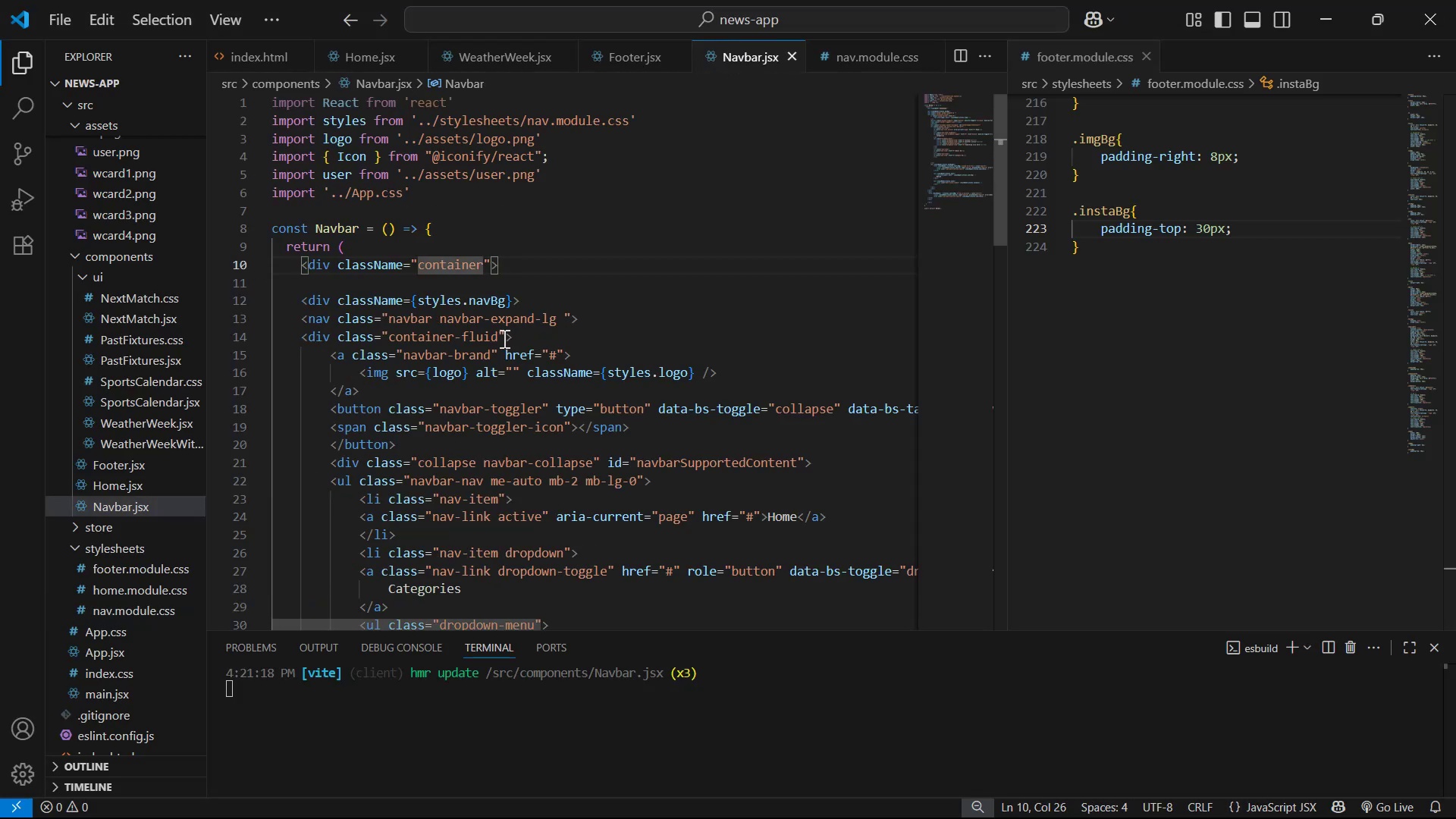 
left_click([496, 336])
 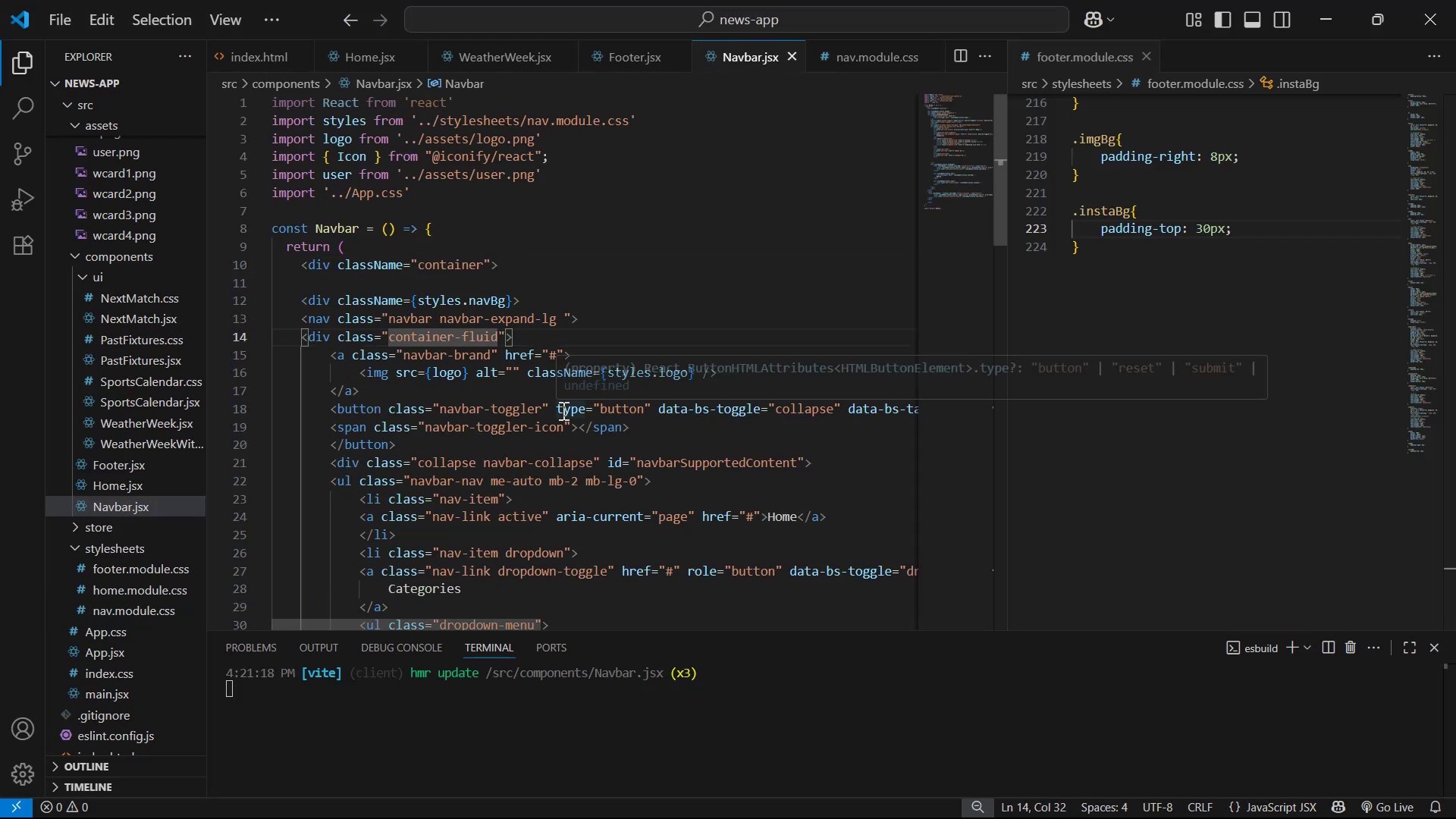 
key(Space)
 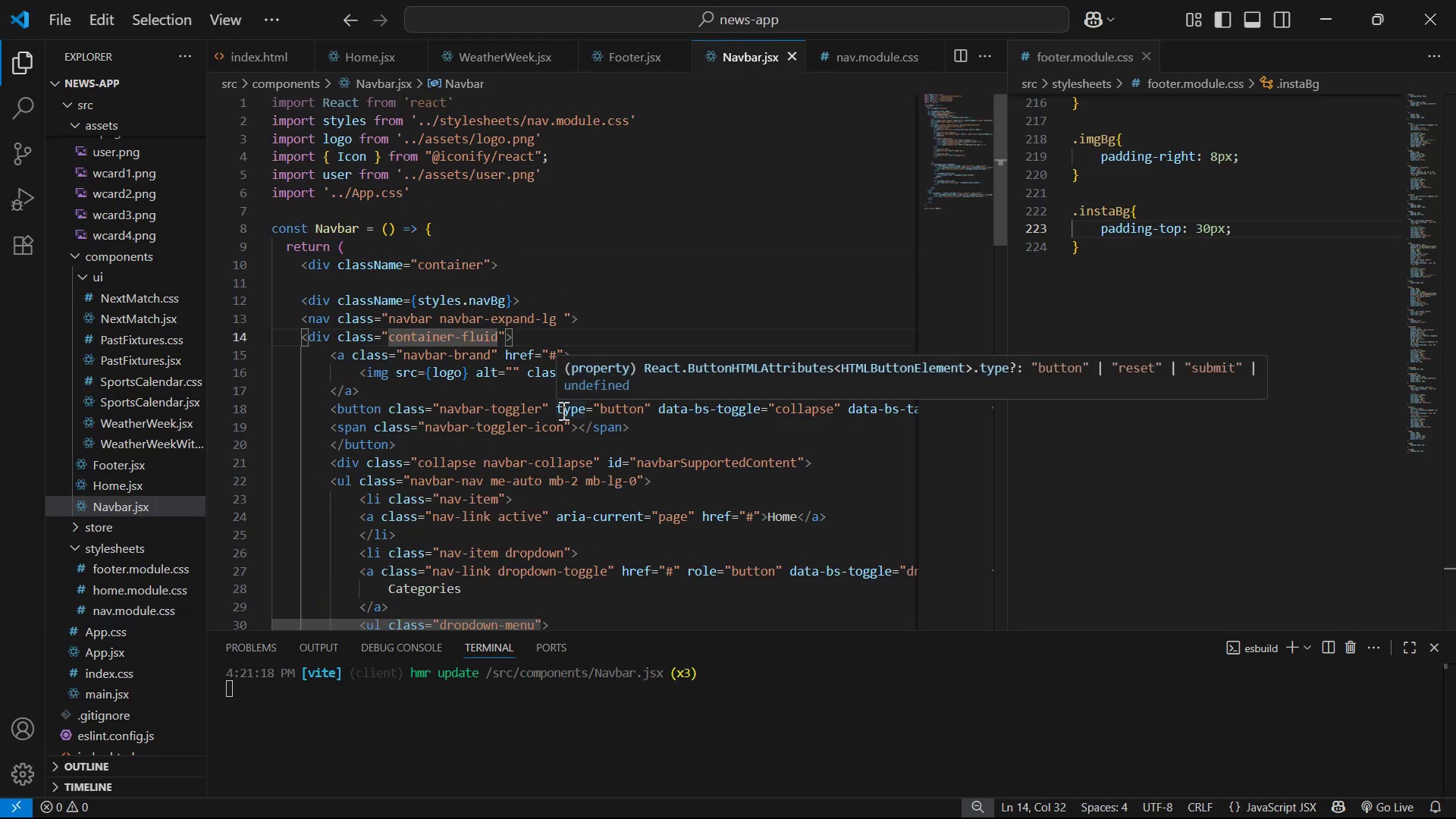 
key(M)
 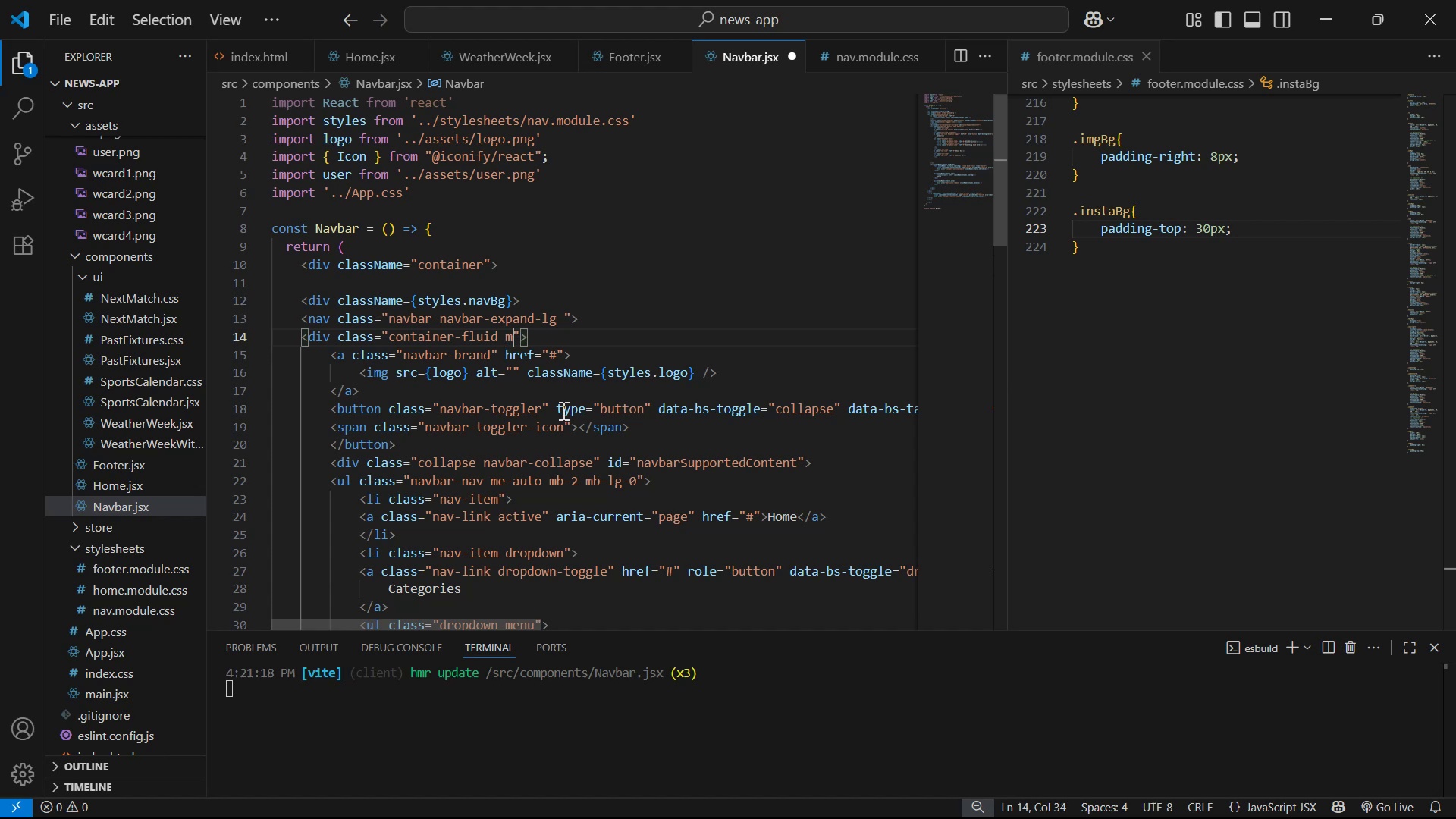 
key(Minus)
 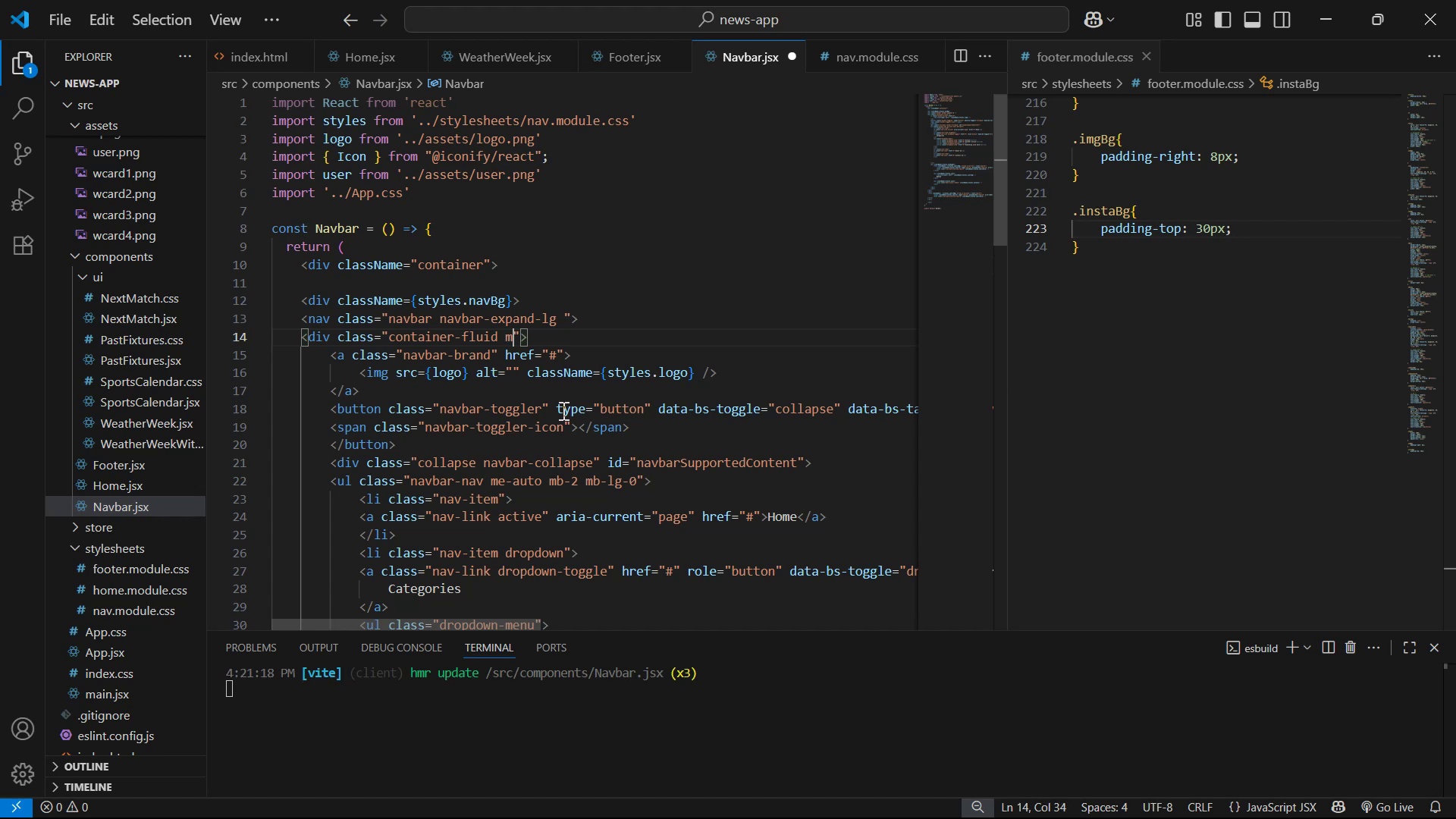 
key(0)
 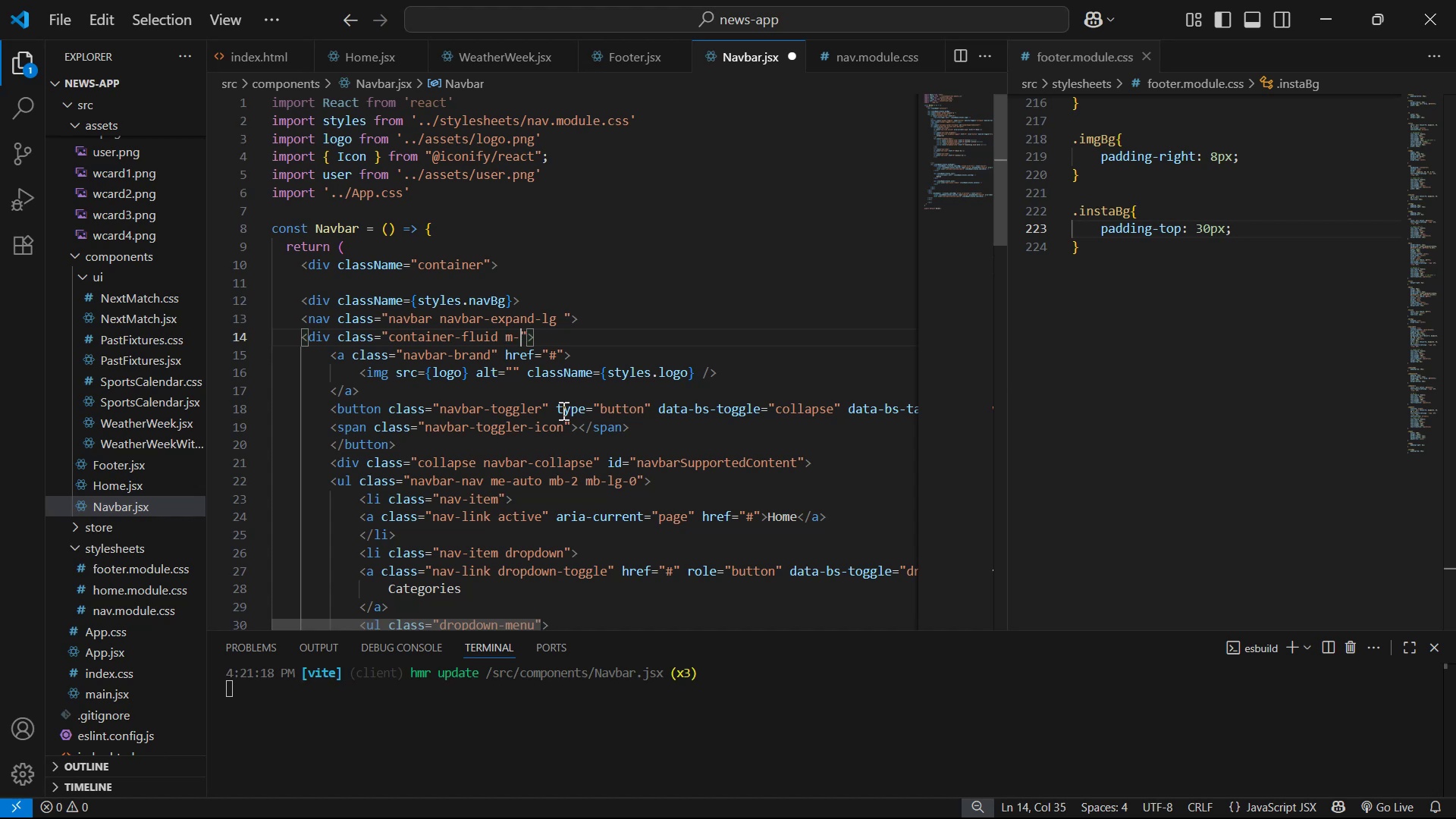 
key(Space)
 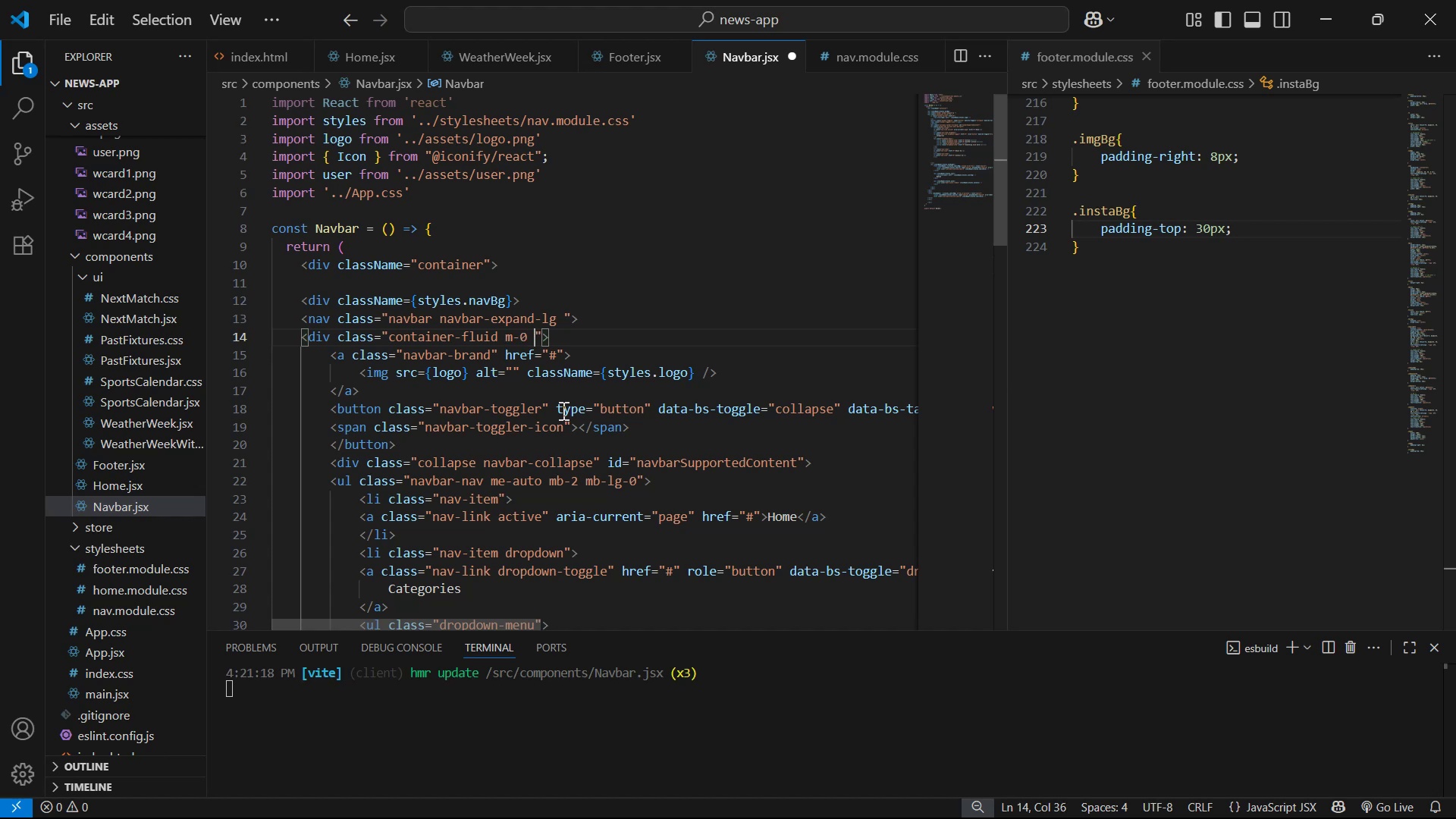 
key(P)
 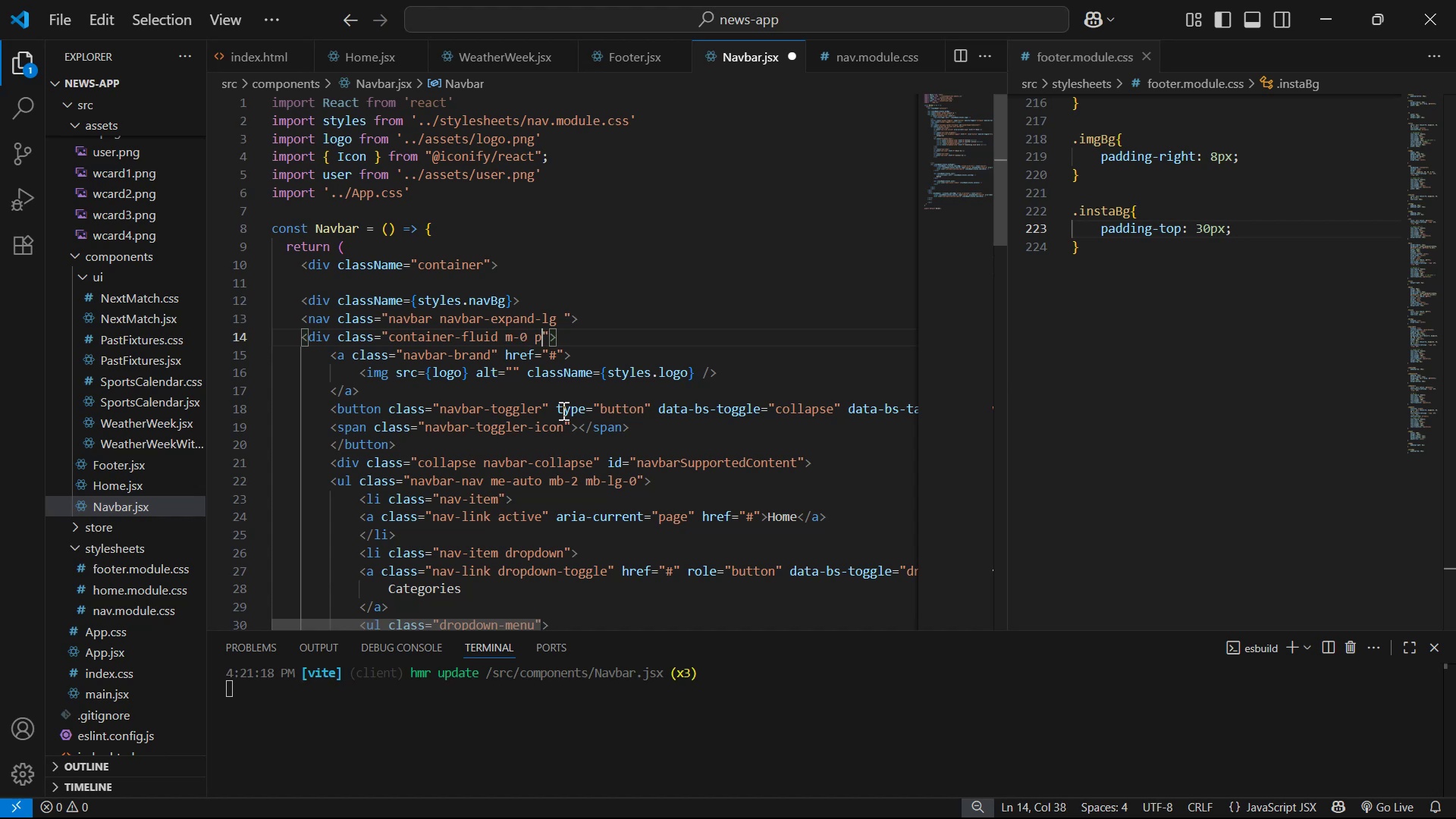 
key(Minus)
 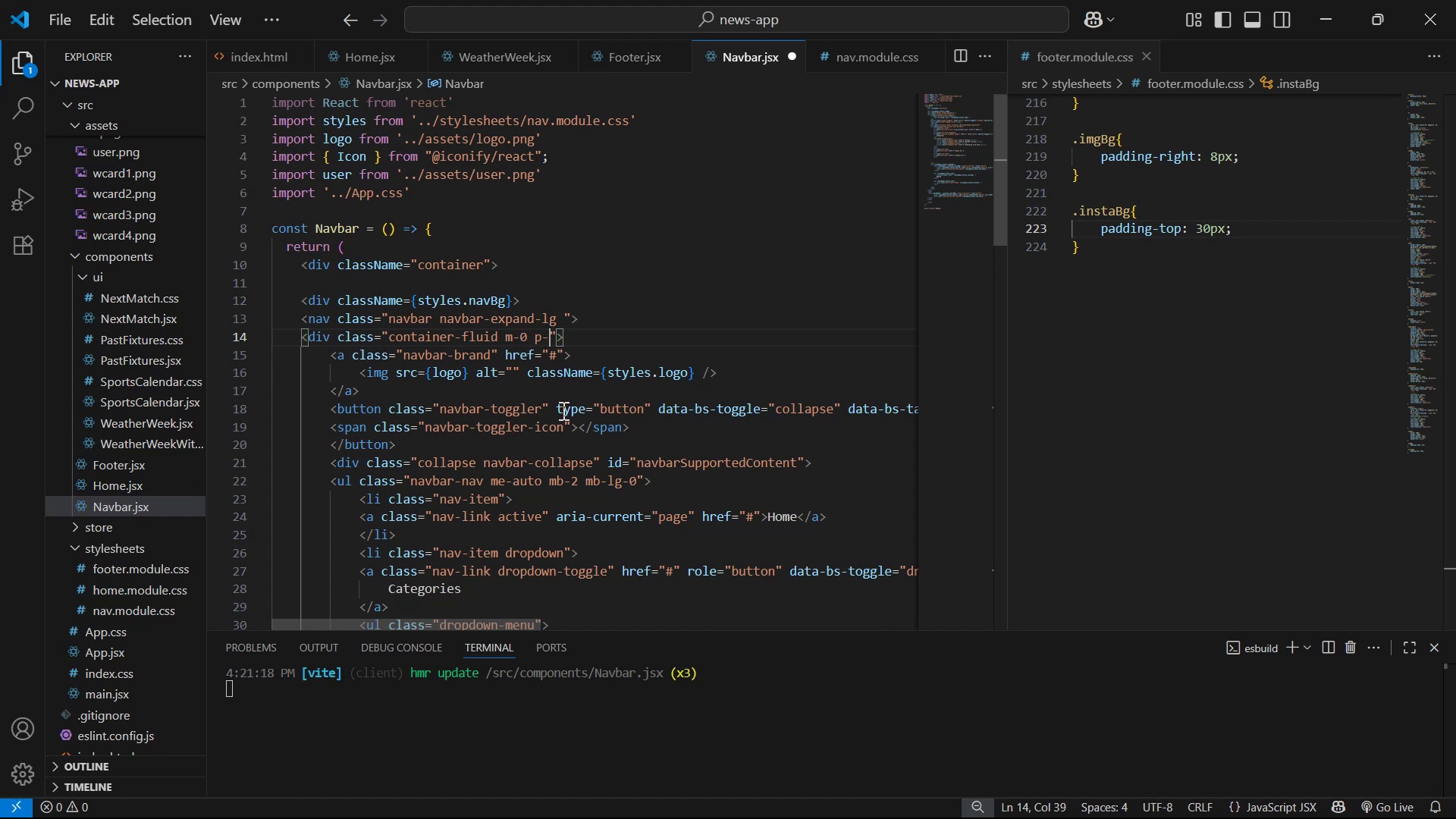 
key(0)
 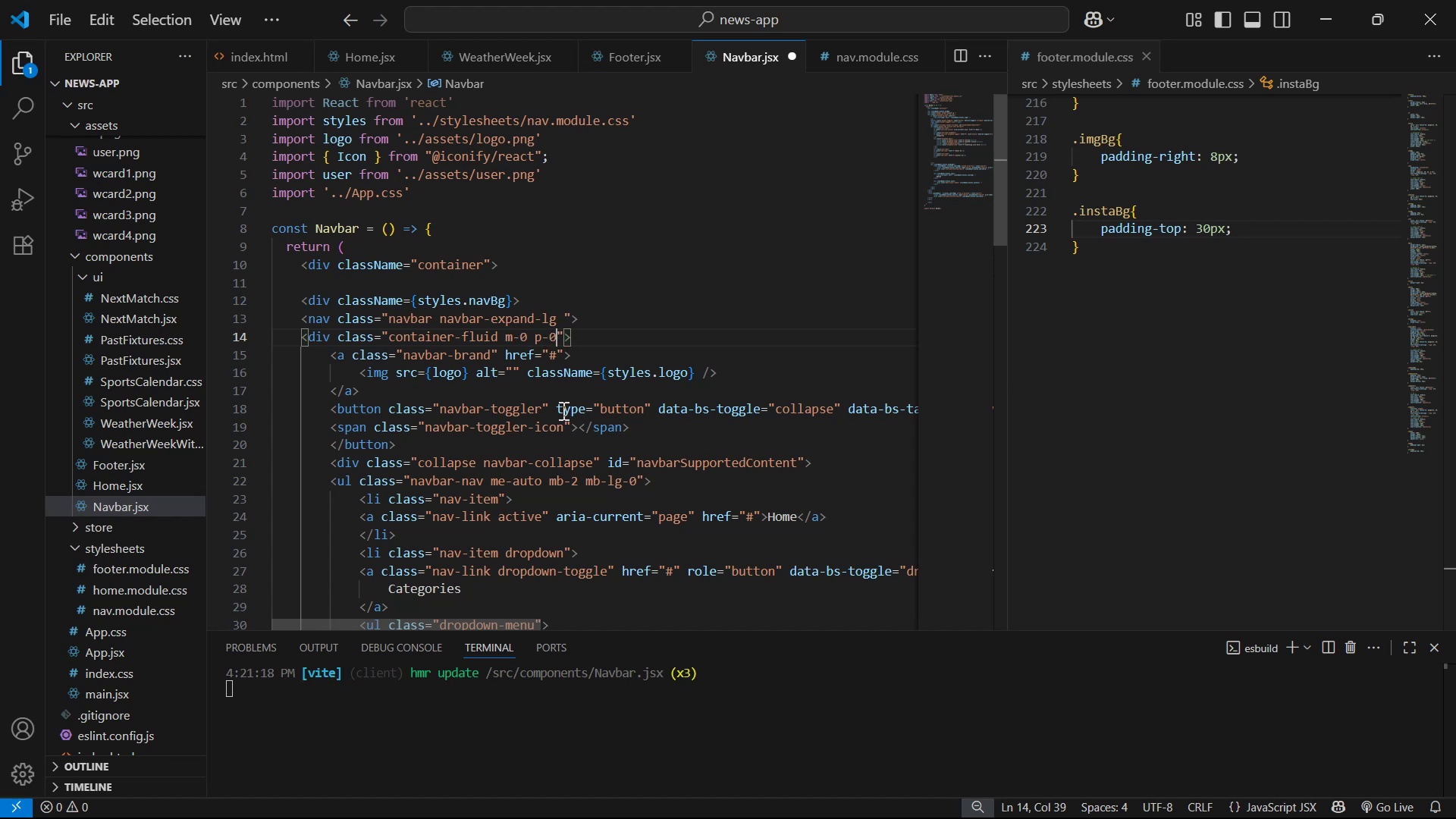 
hold_key(key=ControlLeft, duration=0.38)
 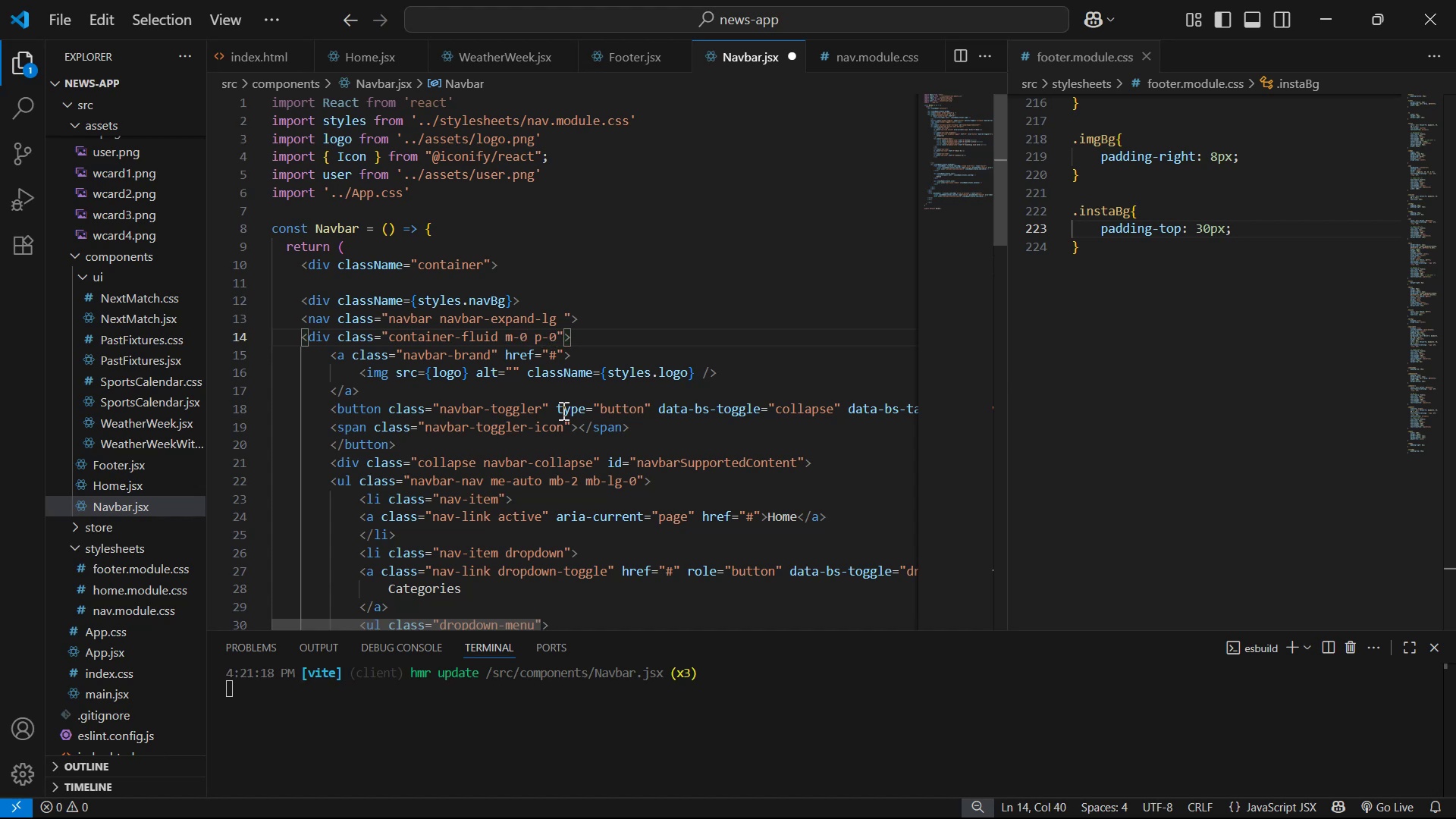 
key(Control+S)
 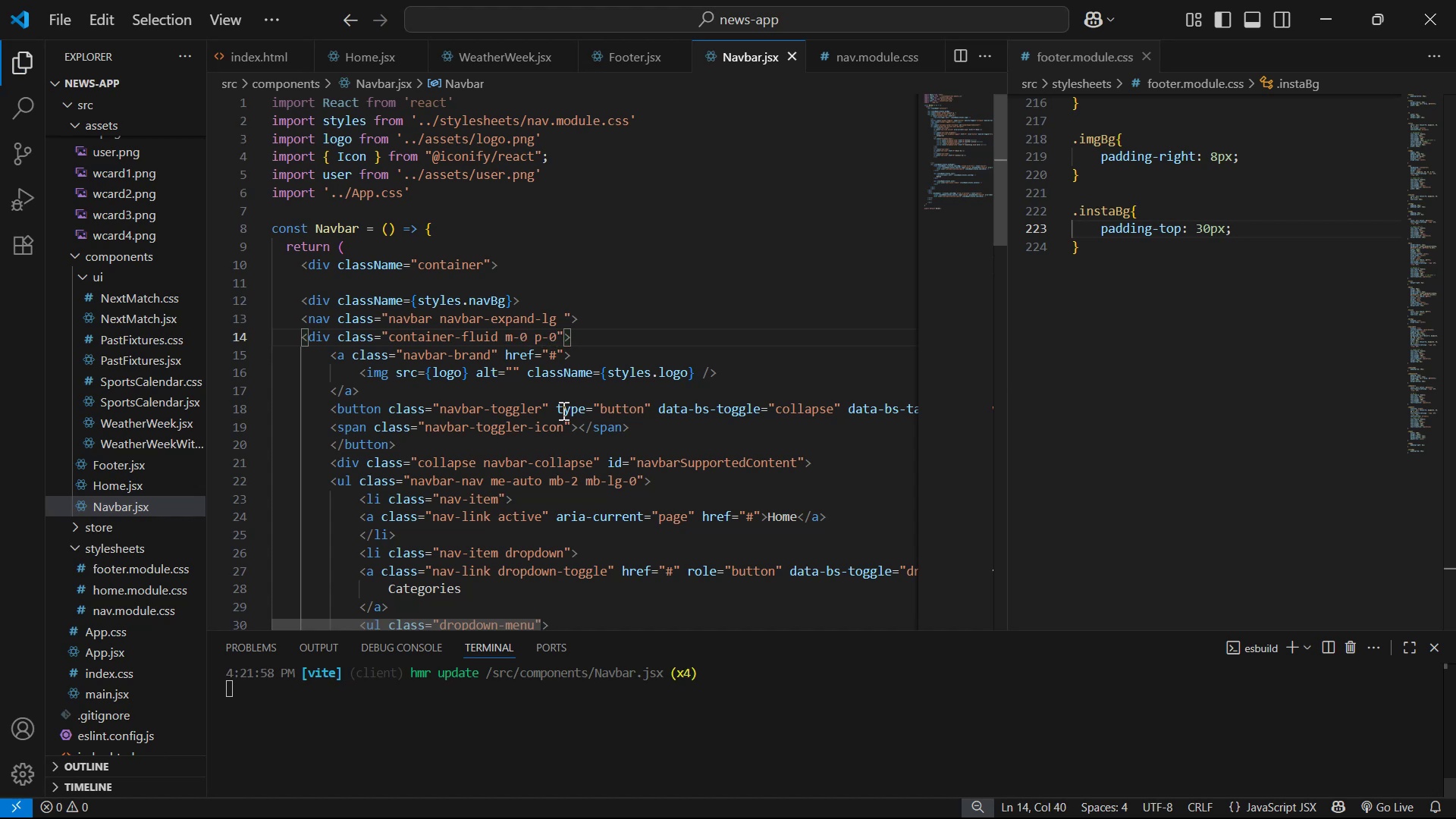 
key(Alt+AltLeft)
 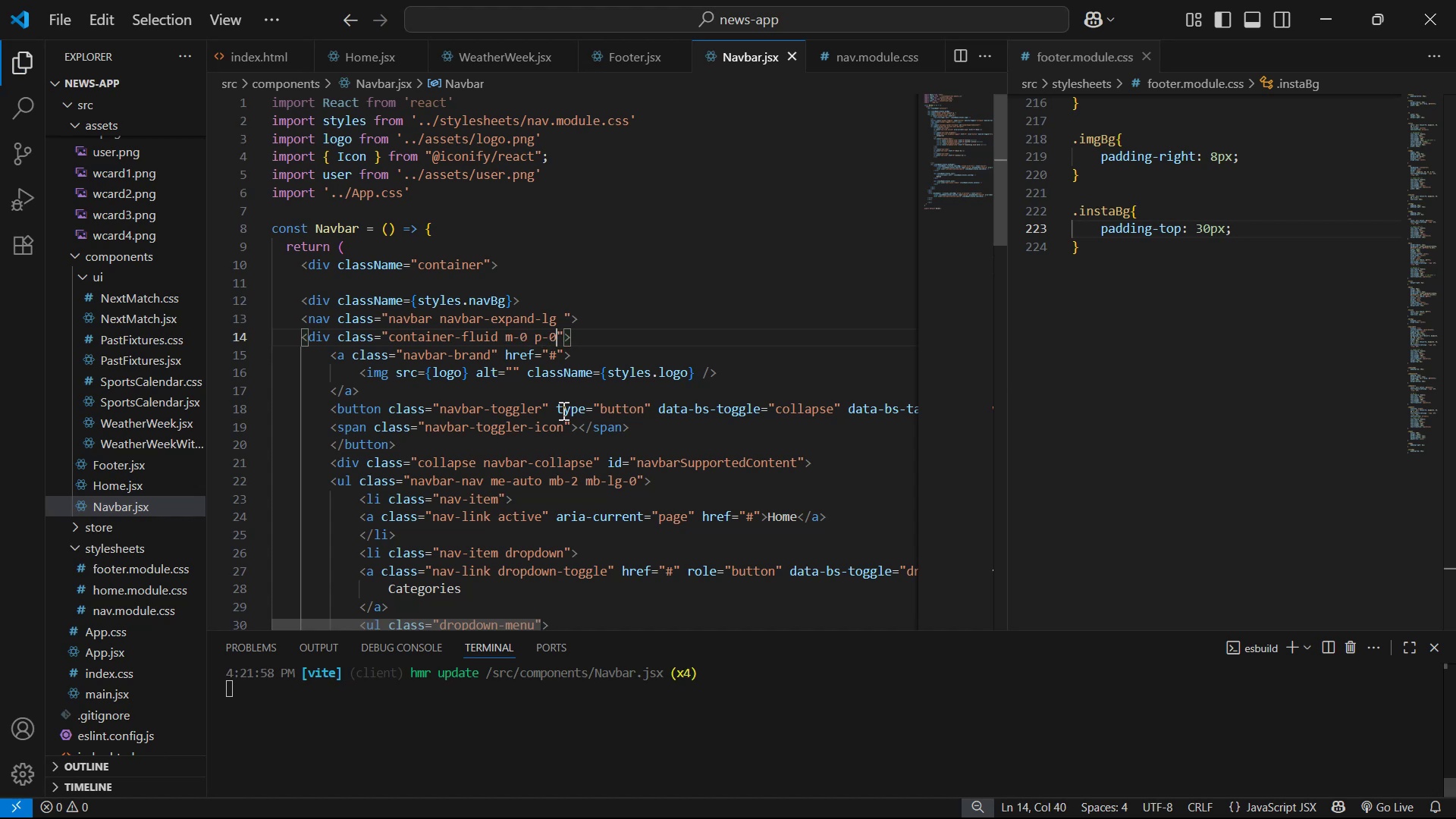 
key(Alt+Tab)
 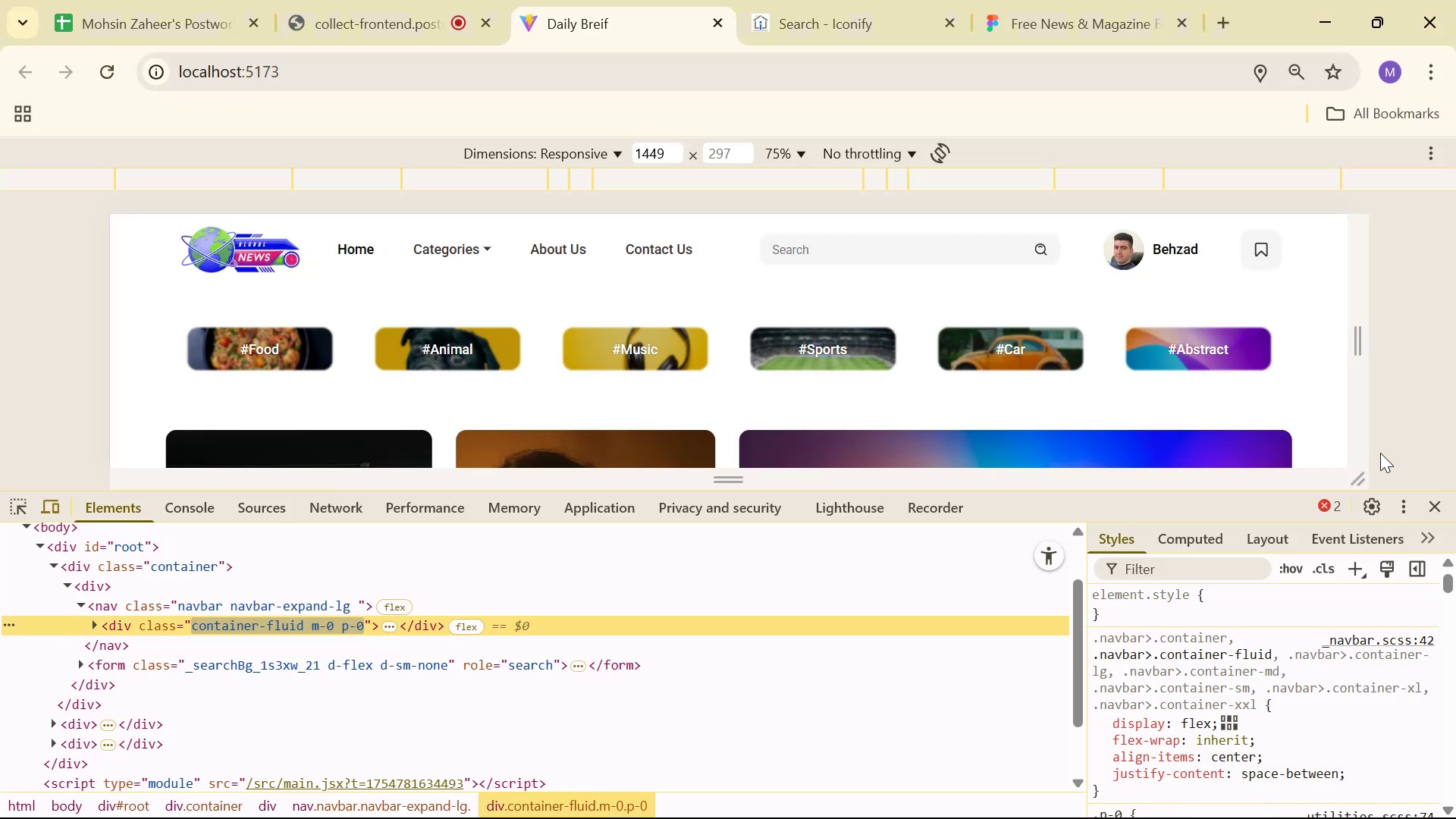 
left_click([1436, 509])
 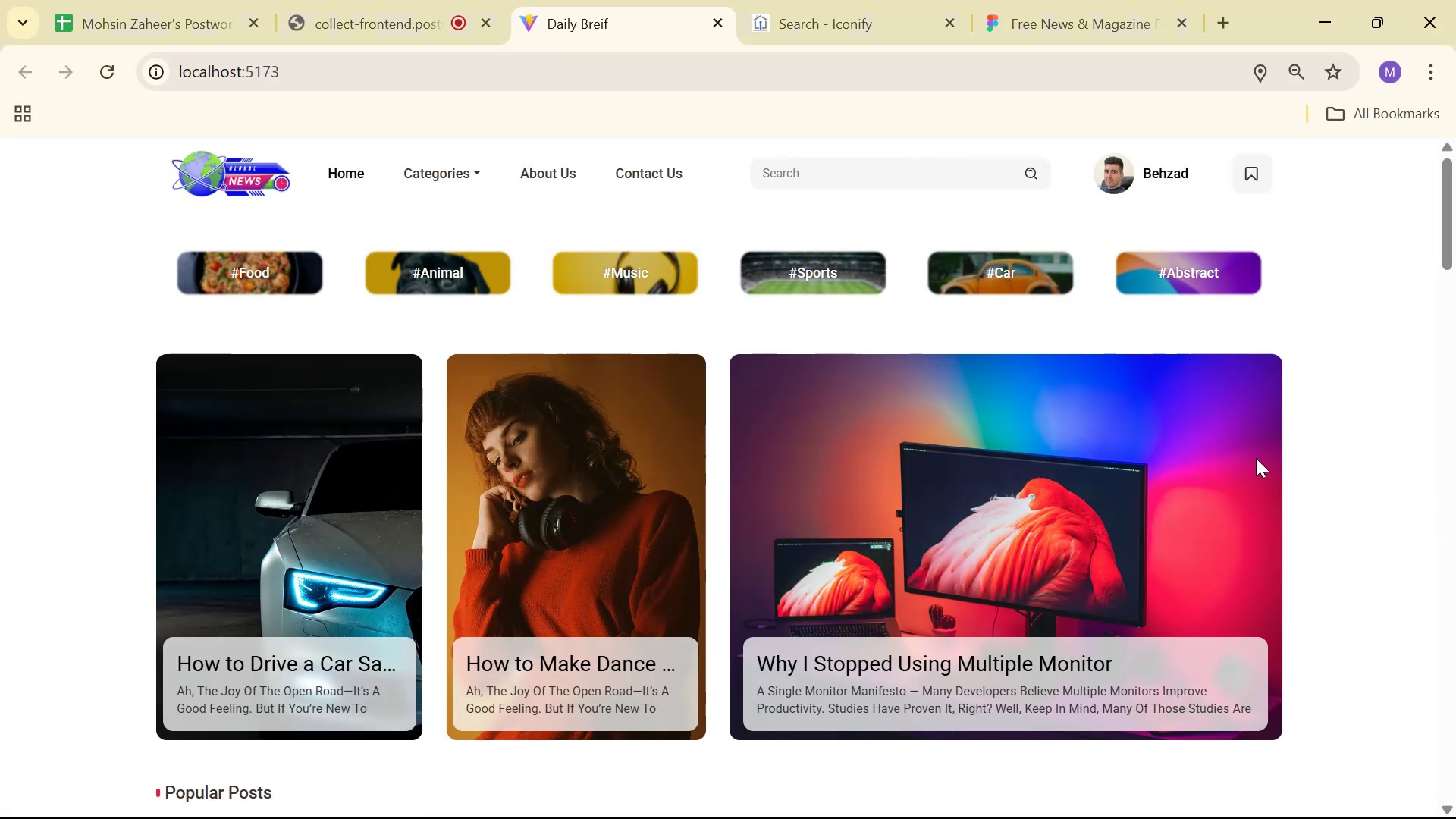 
scroll: coordinate [817, 411], scroll_direction: up, amount: 4.0
 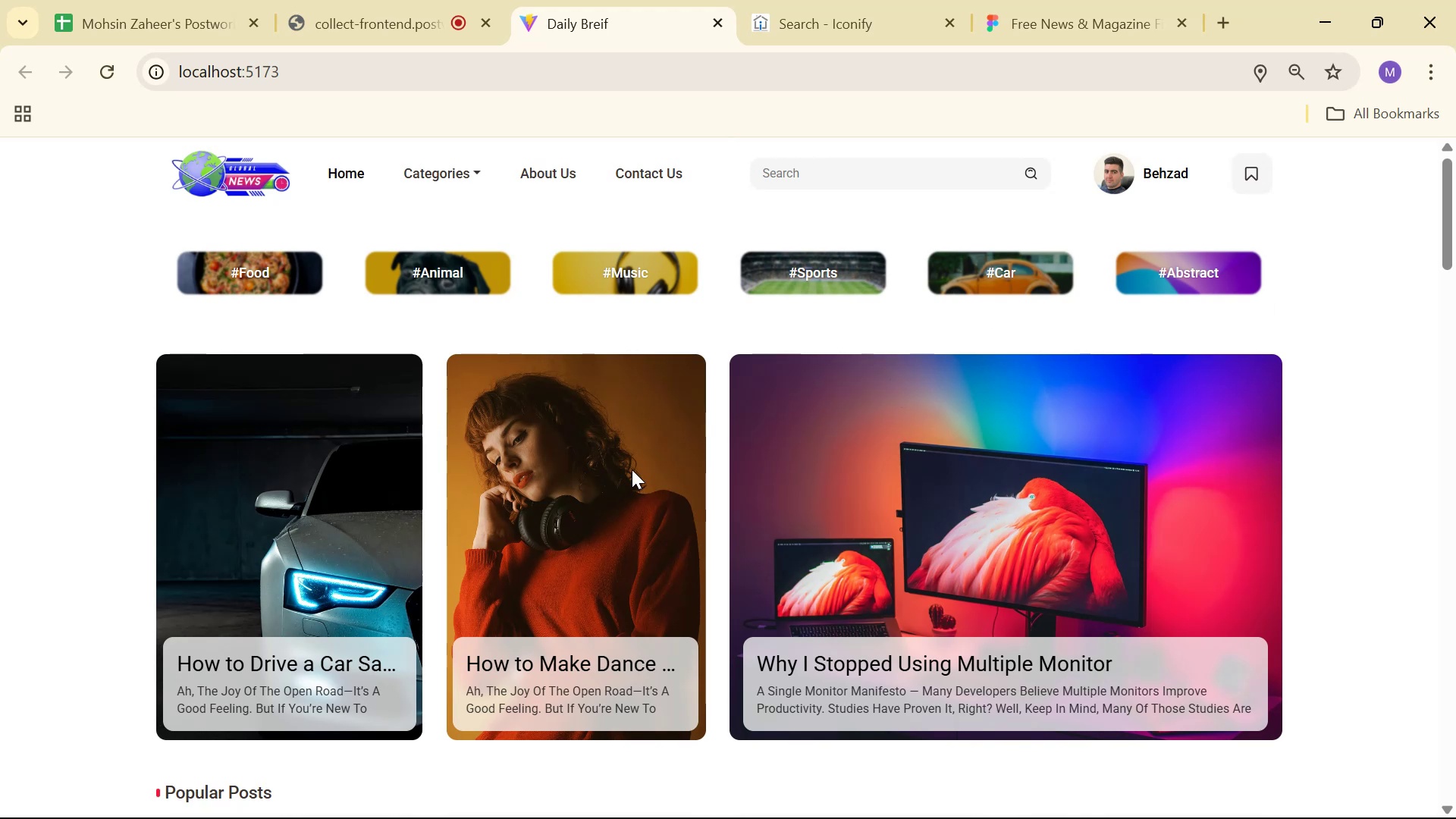 
wait(9.58)
 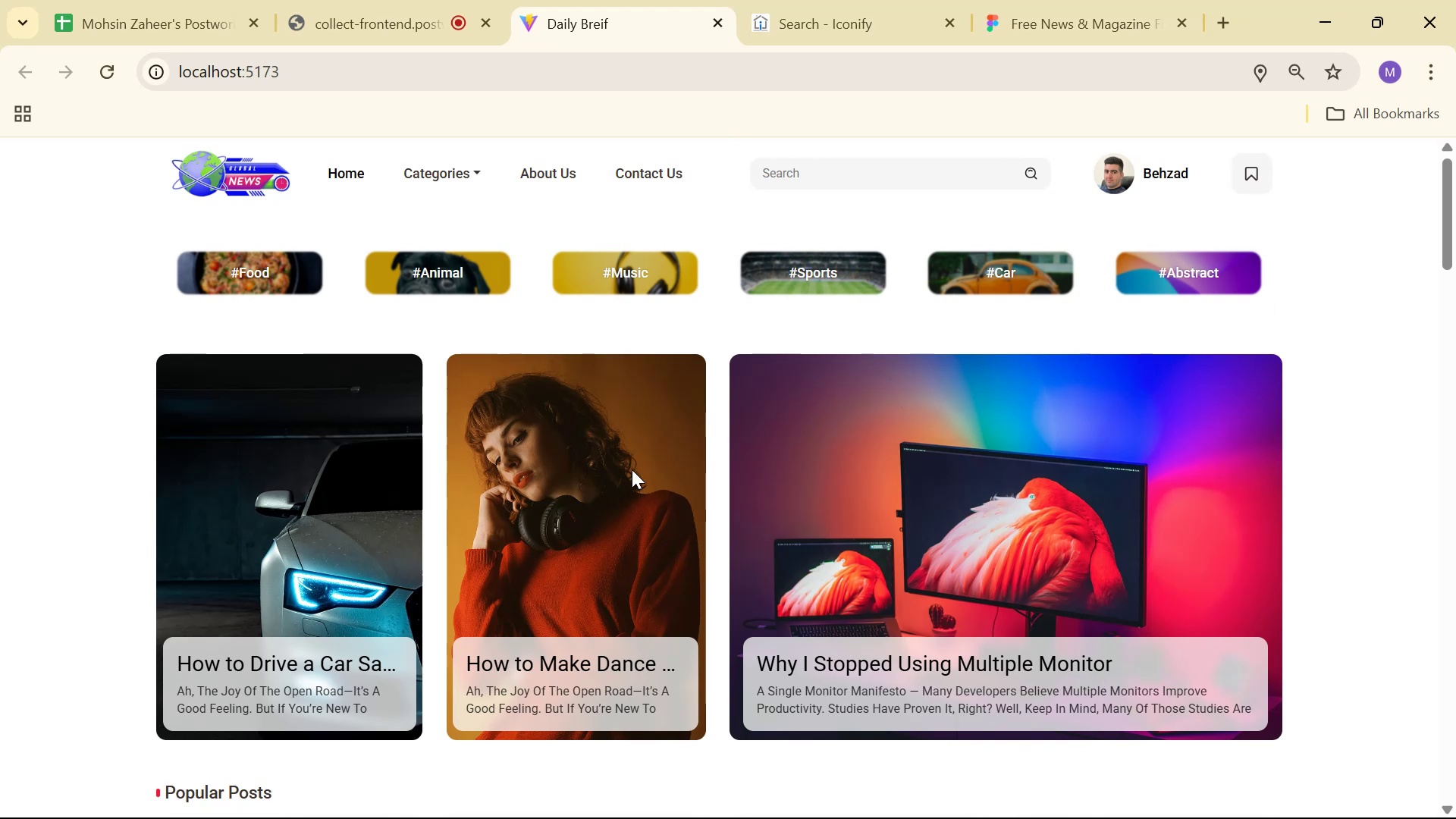 
key(Alt+AltLeft)
 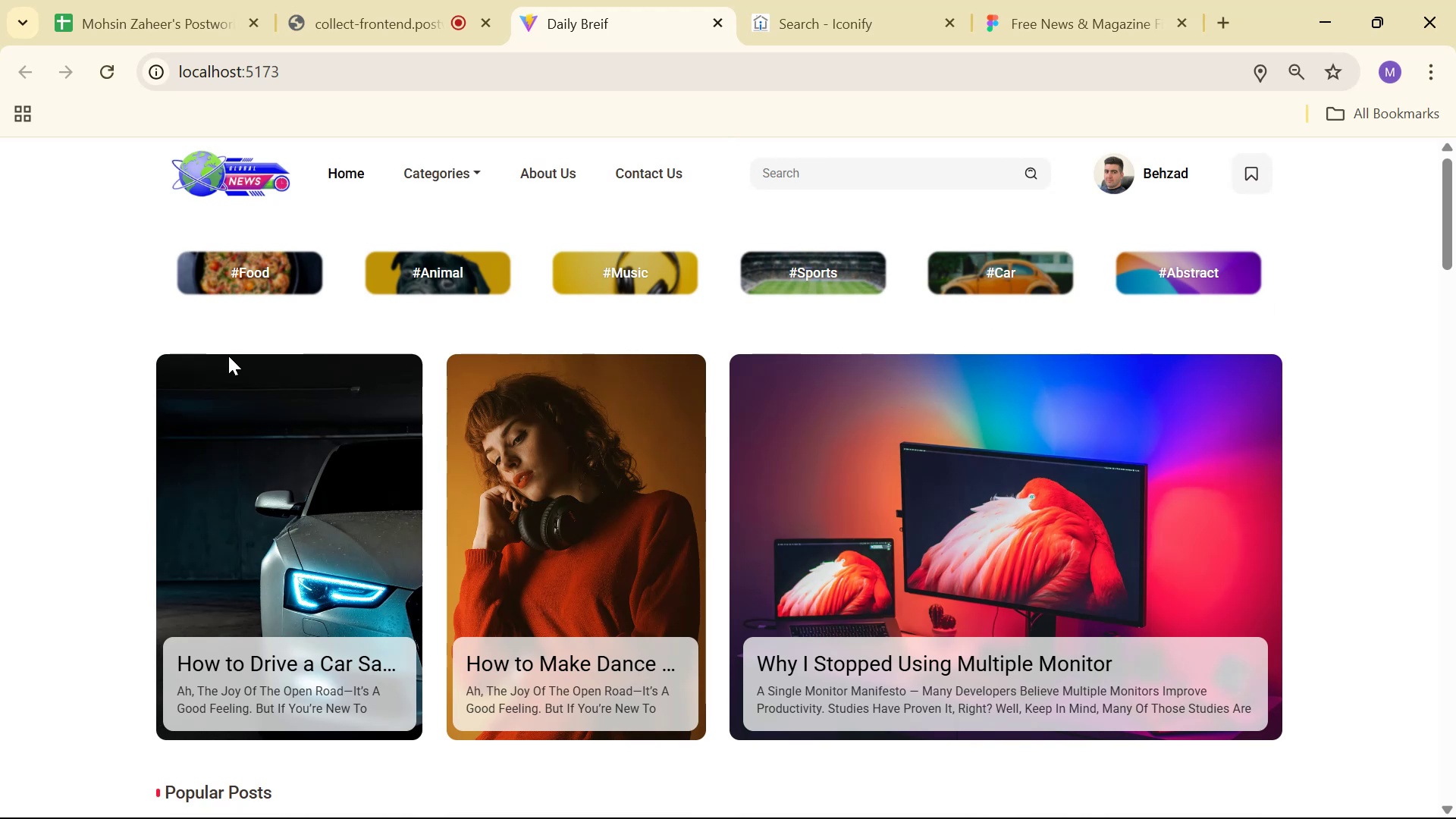 
key(Alt+Tab)
 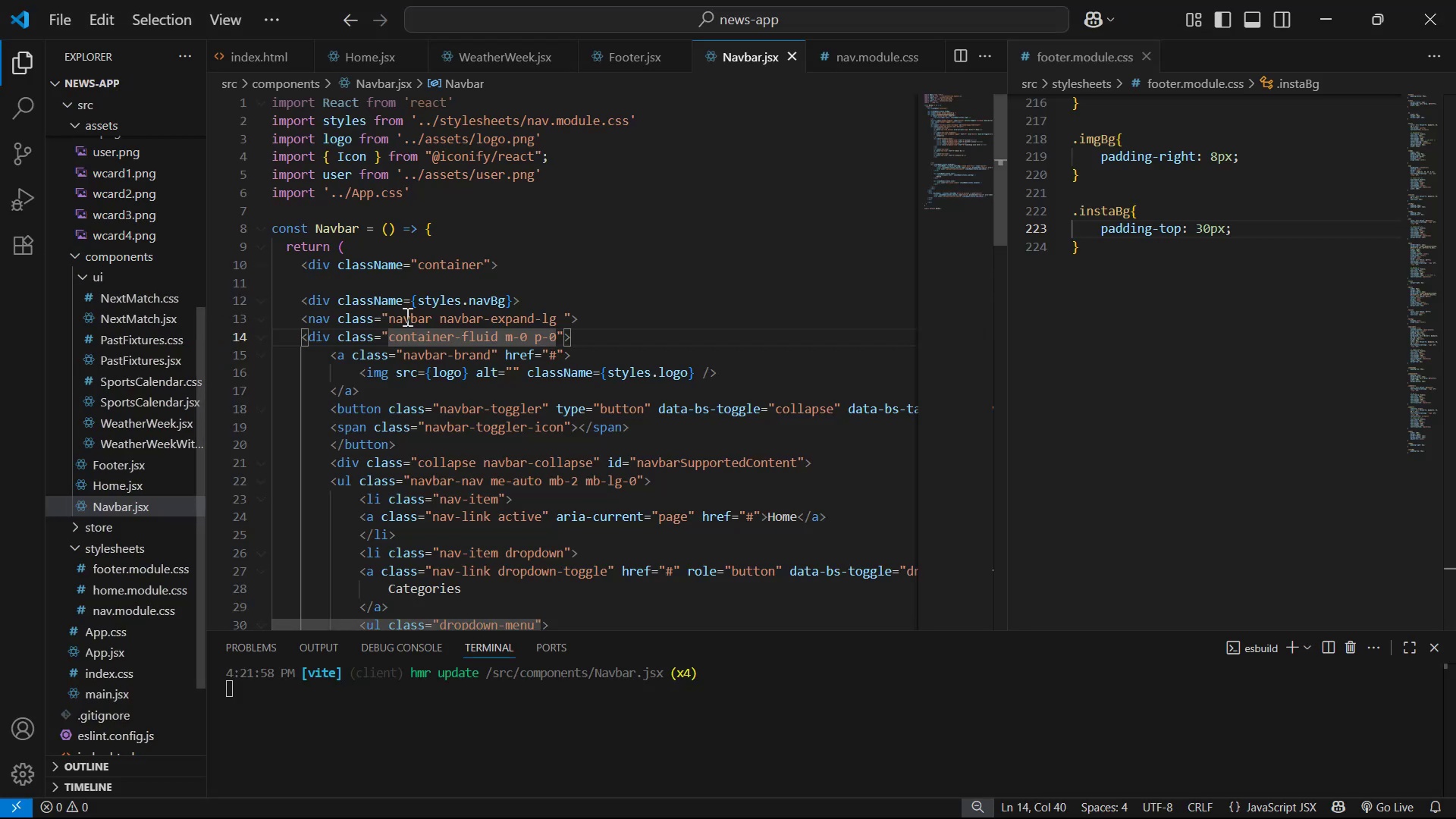 
left_click_drag(start_coordinate=[524, 260], to_coordinate=[520, 240])
 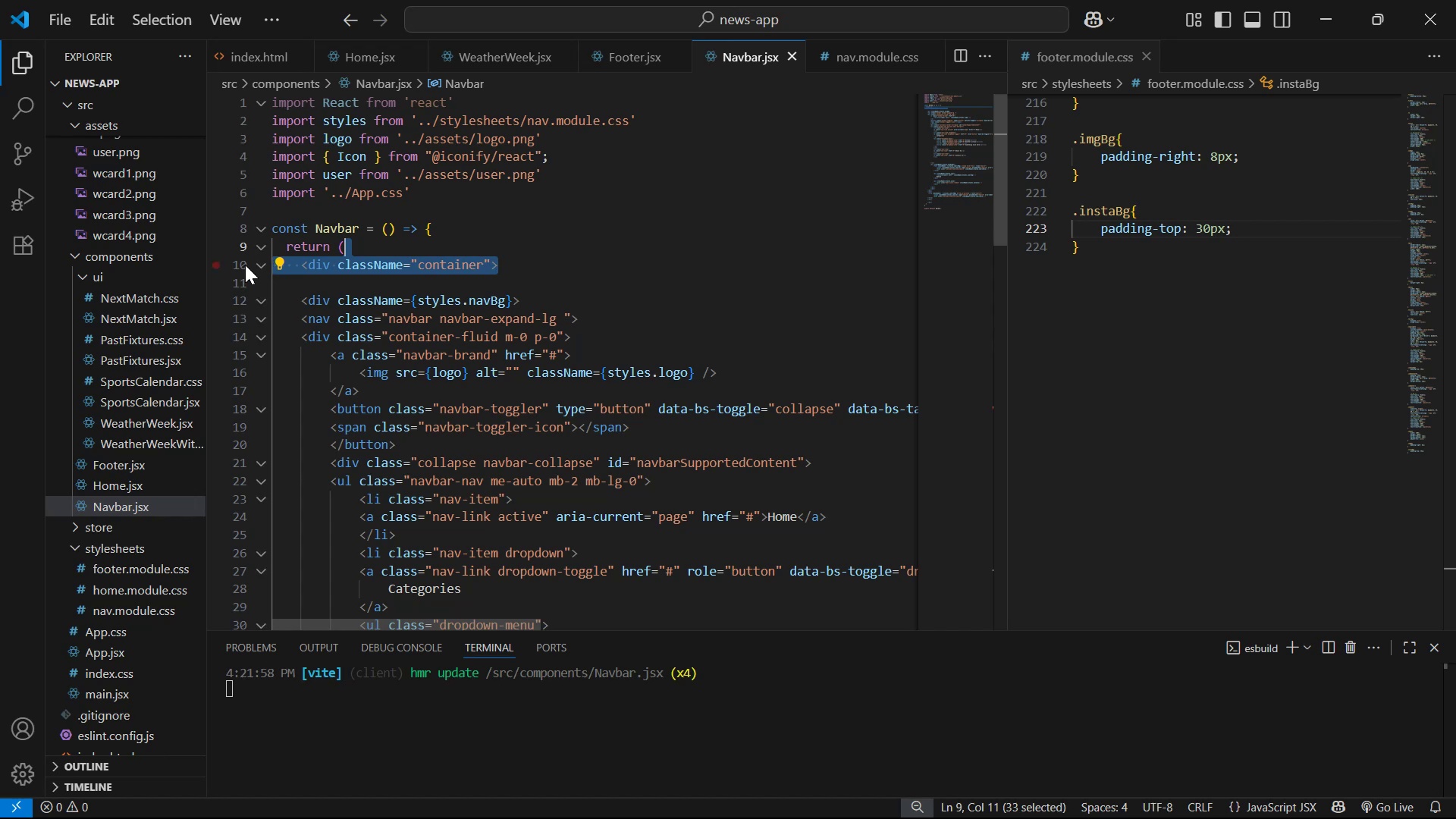 
left_click([256, 262])
 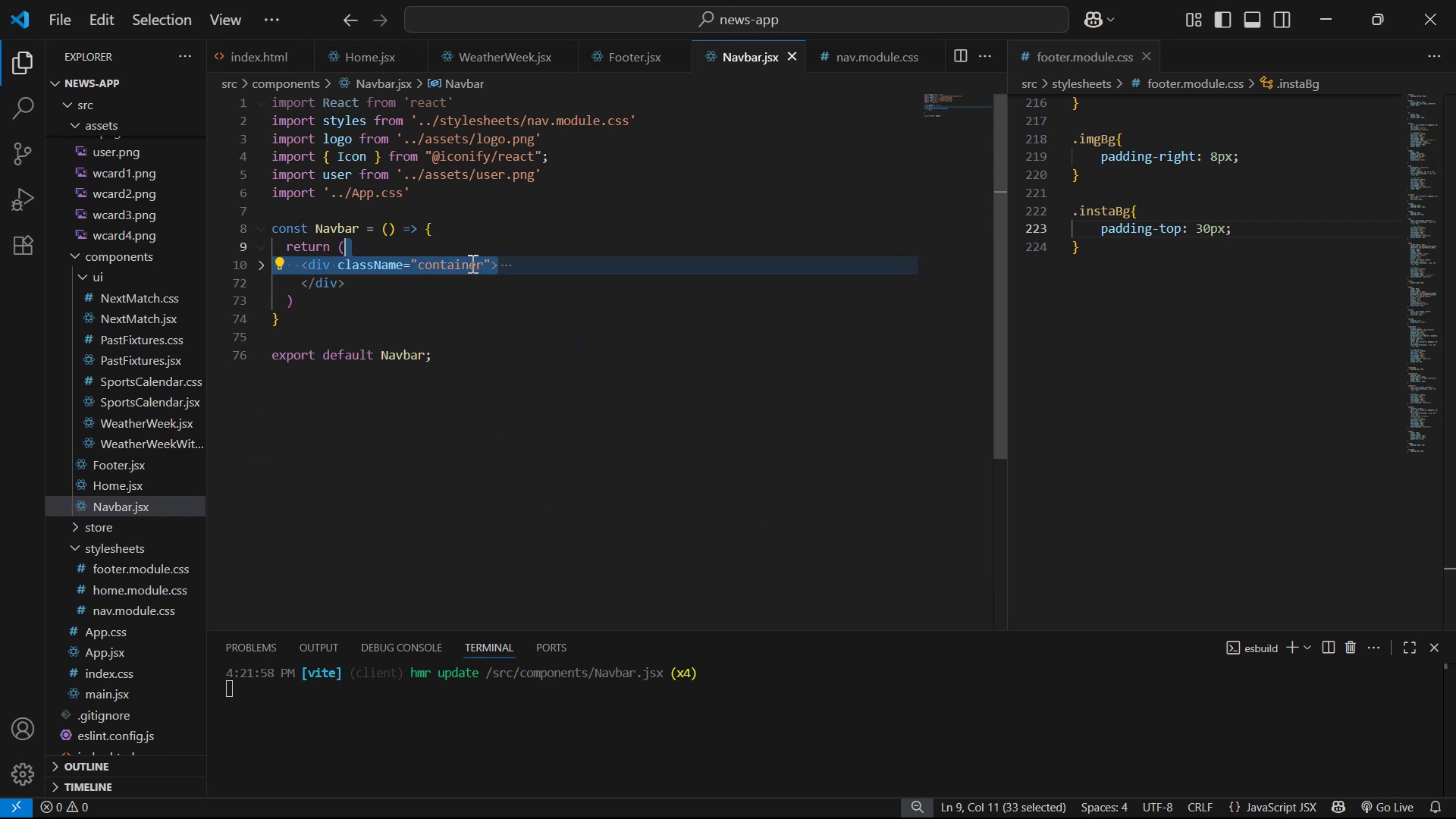 
left_click([507, 264])
 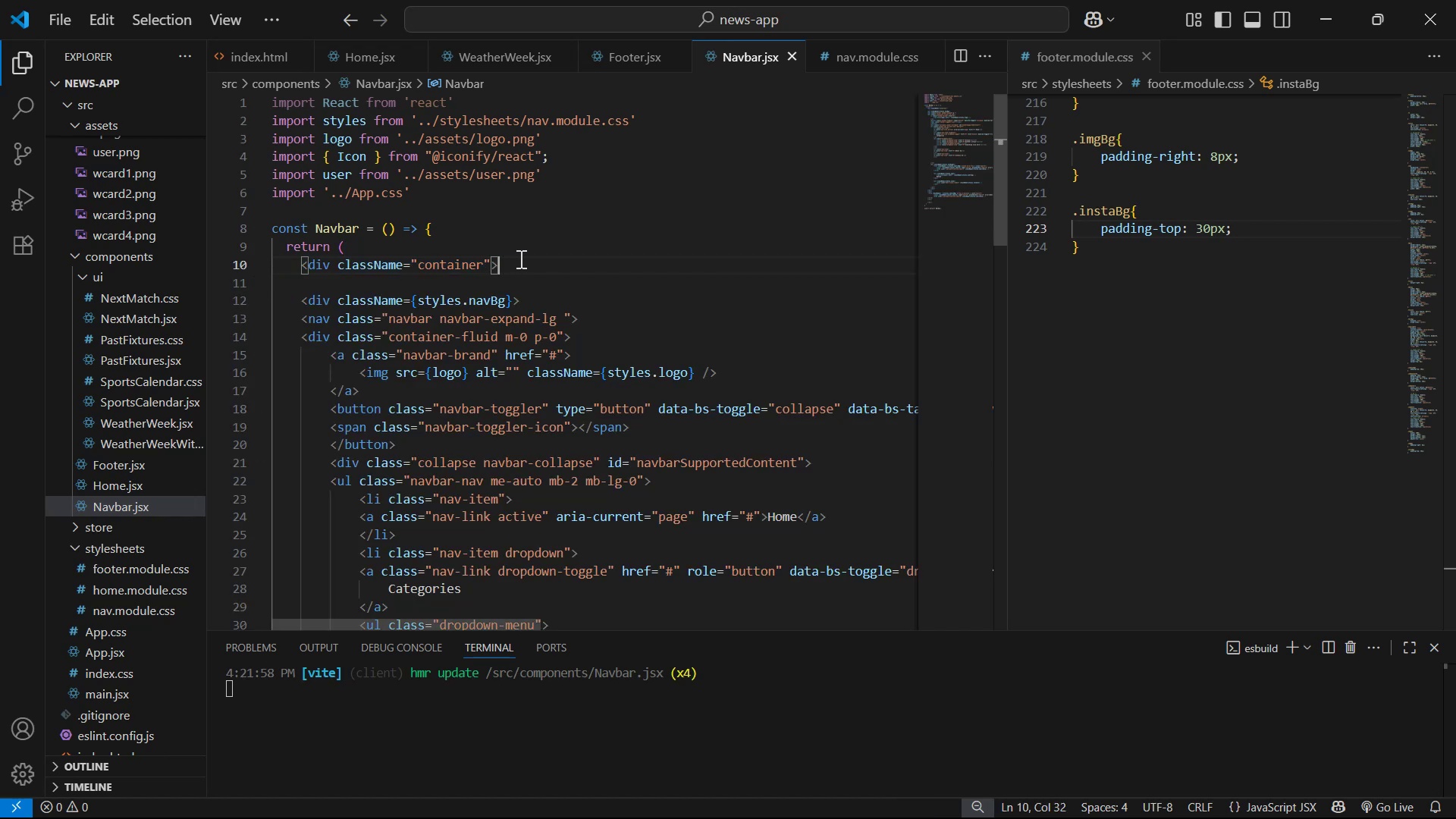 
left_click_drag(start_coordinate=[513, 263], to_coordinate=[497, 243])
 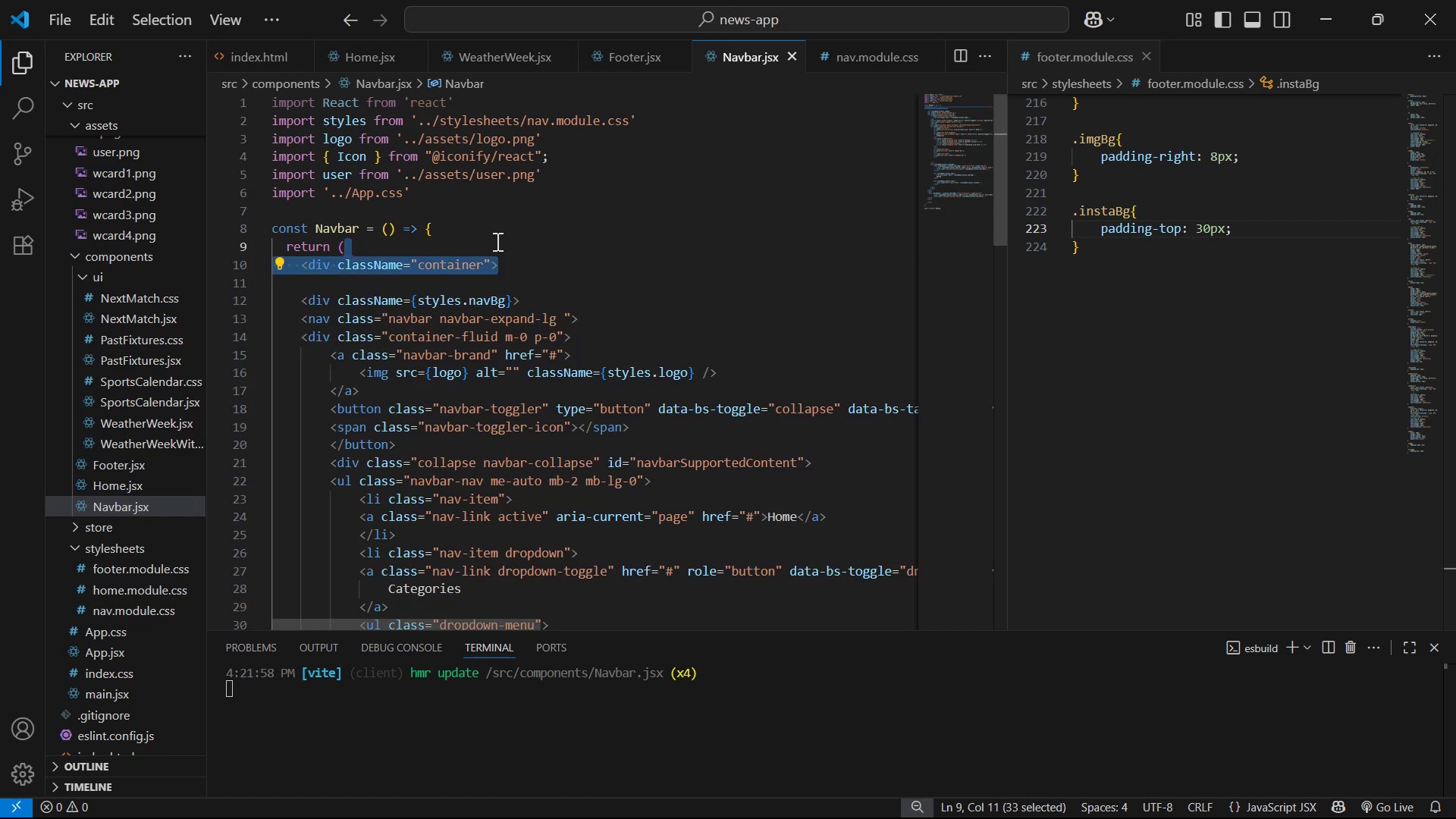 
key(Backspace)
 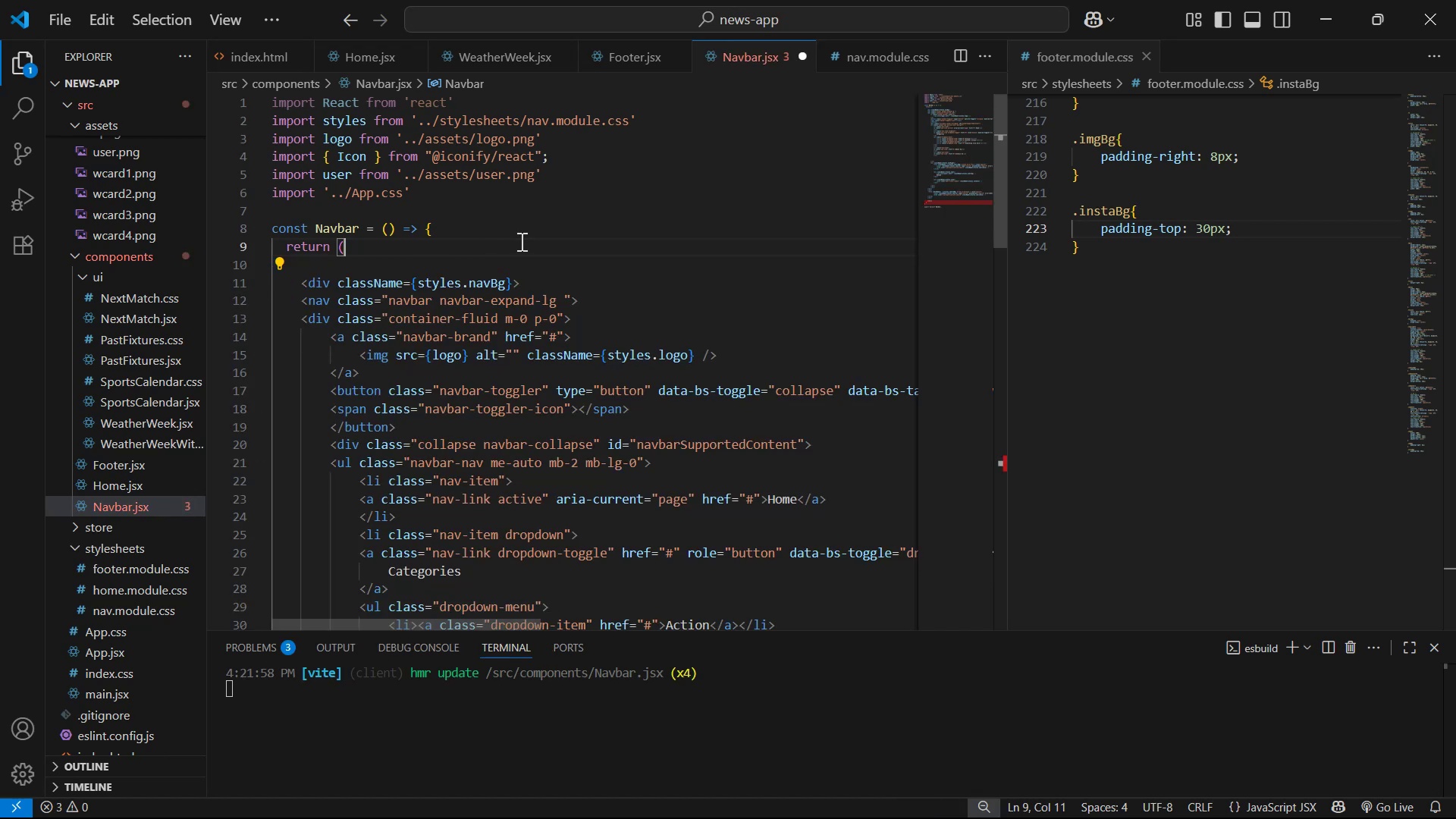 
scroll: coordinate [664, 242], scroll_direction: down, amount: 18.0
 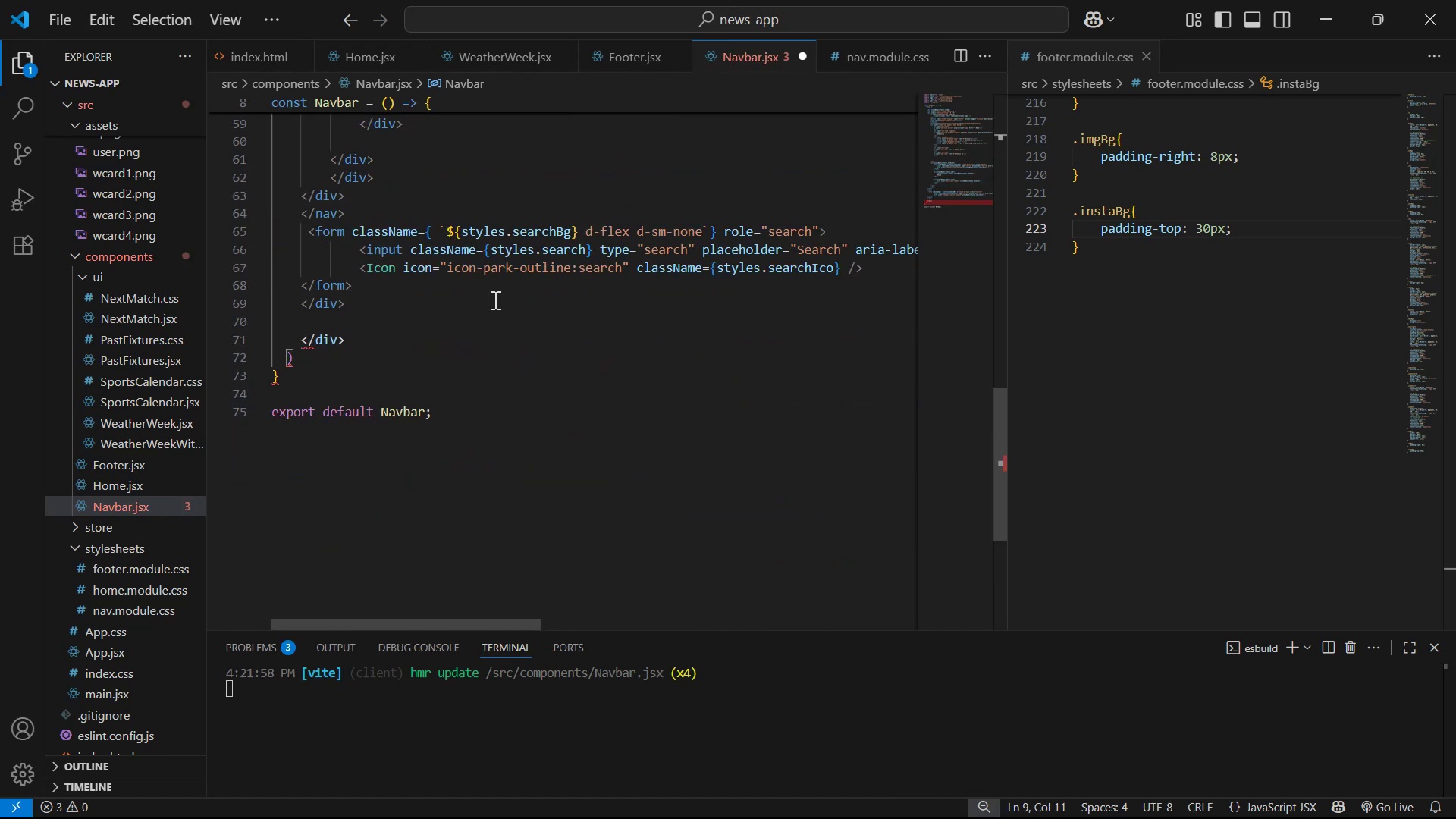 
left_click_drag(start_coordinate=[385, 330], to_coordinate=[397, 301])
 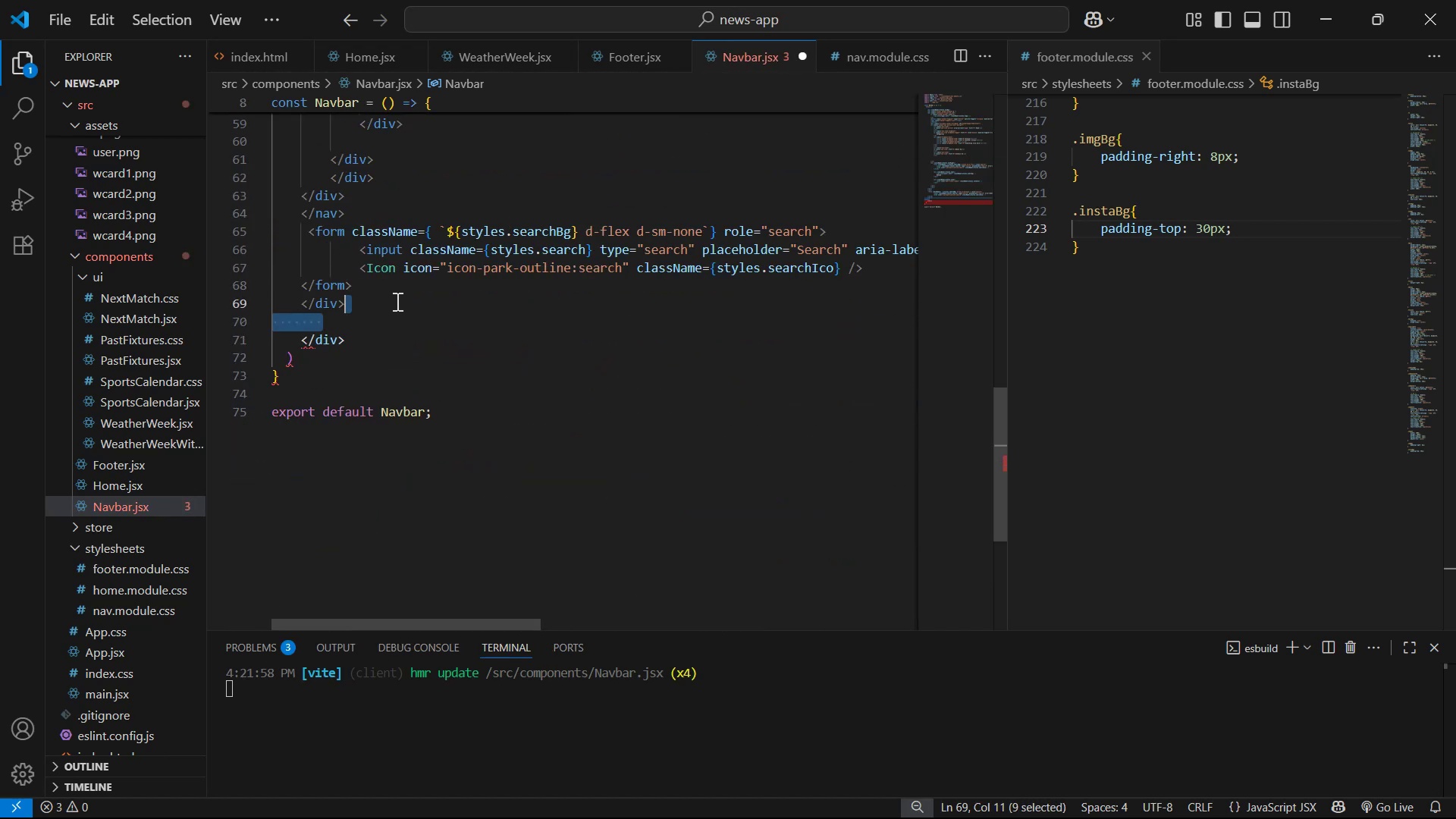 
left_click_drag(start_coordinate=[397, 301], to_coordinate=[406, 309])
 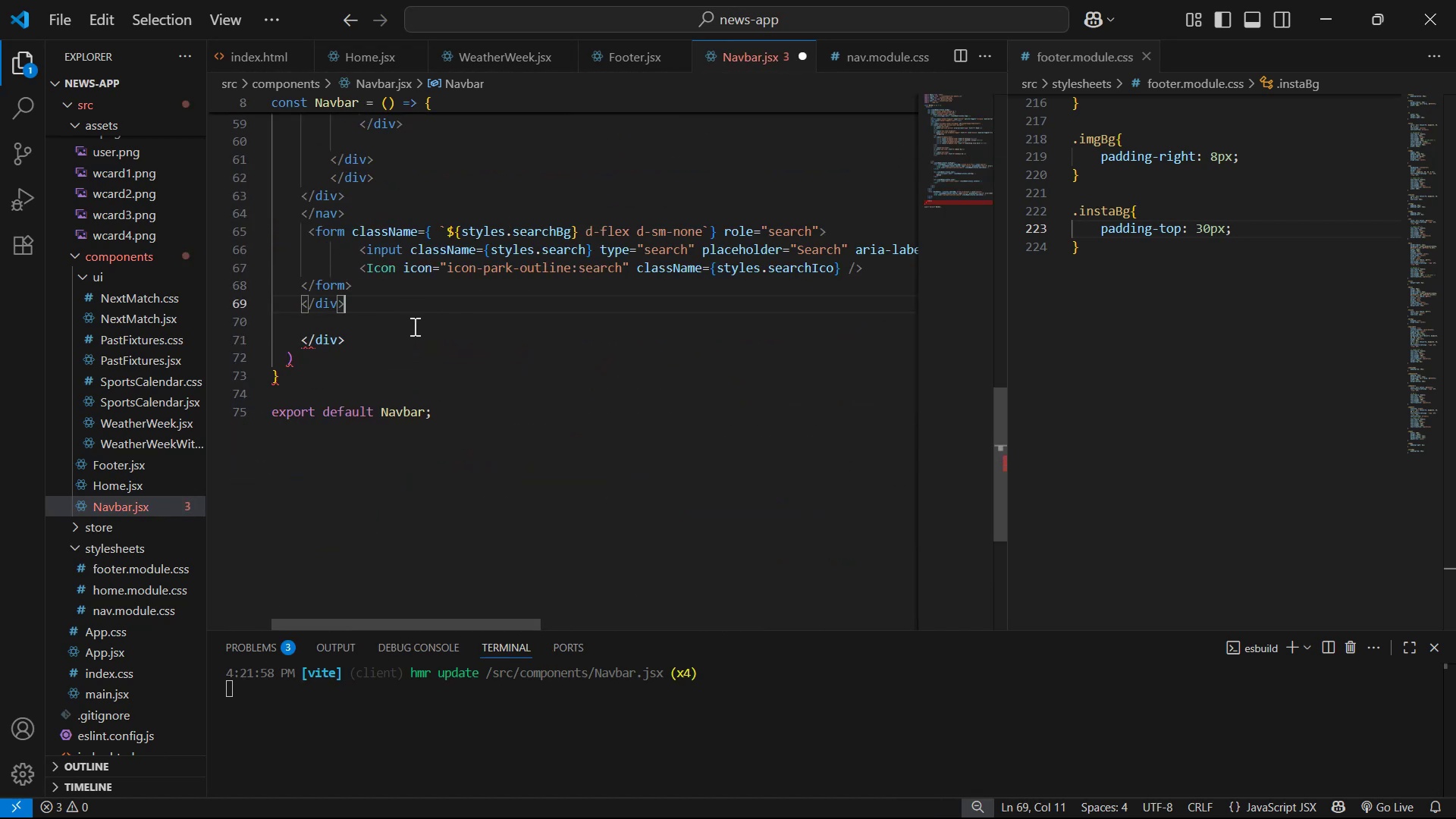 
left_click_drag(start_coordinate=[415, 333], to_coordinate=[419, 311])
 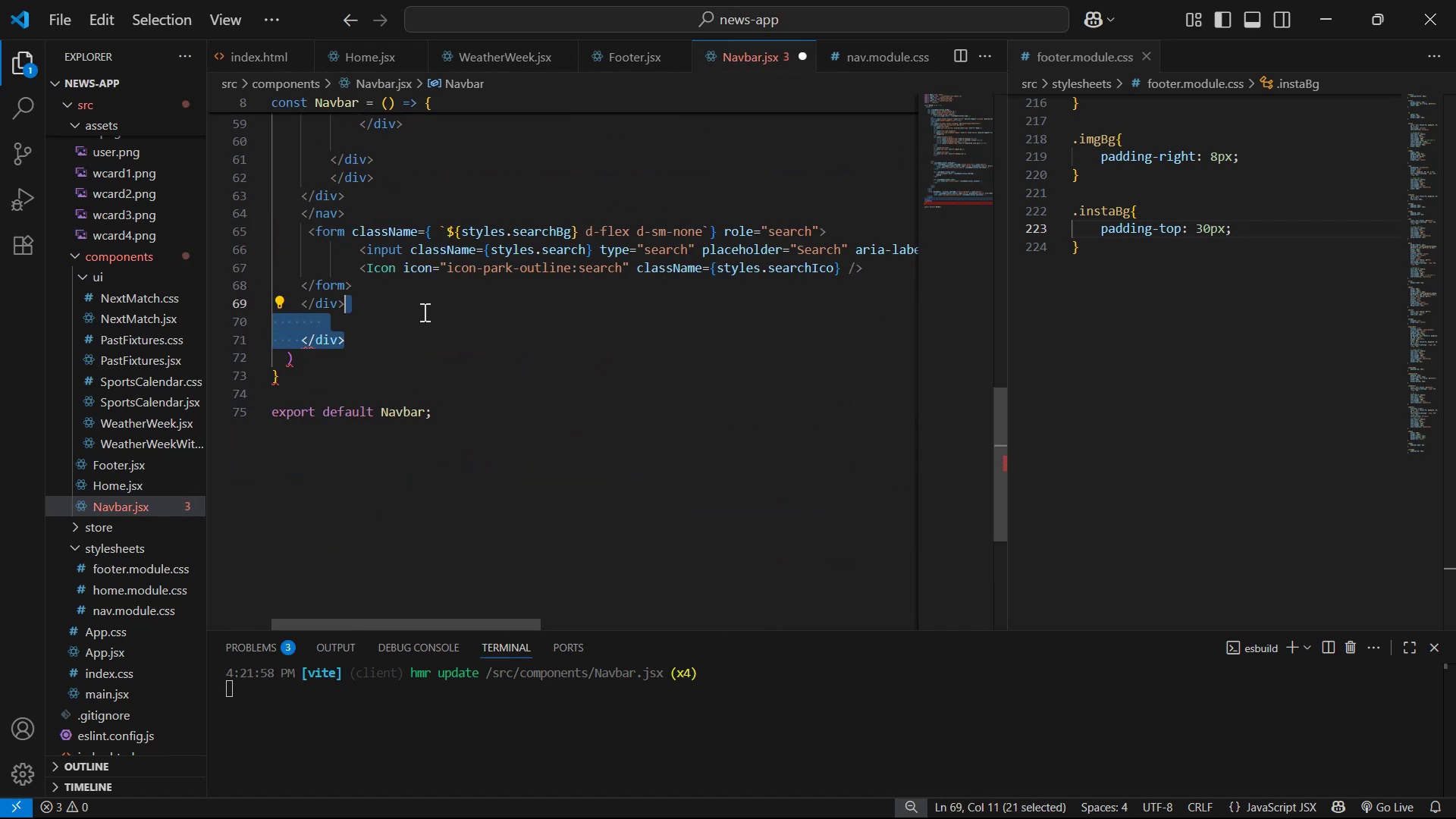 
key(Backslash)
 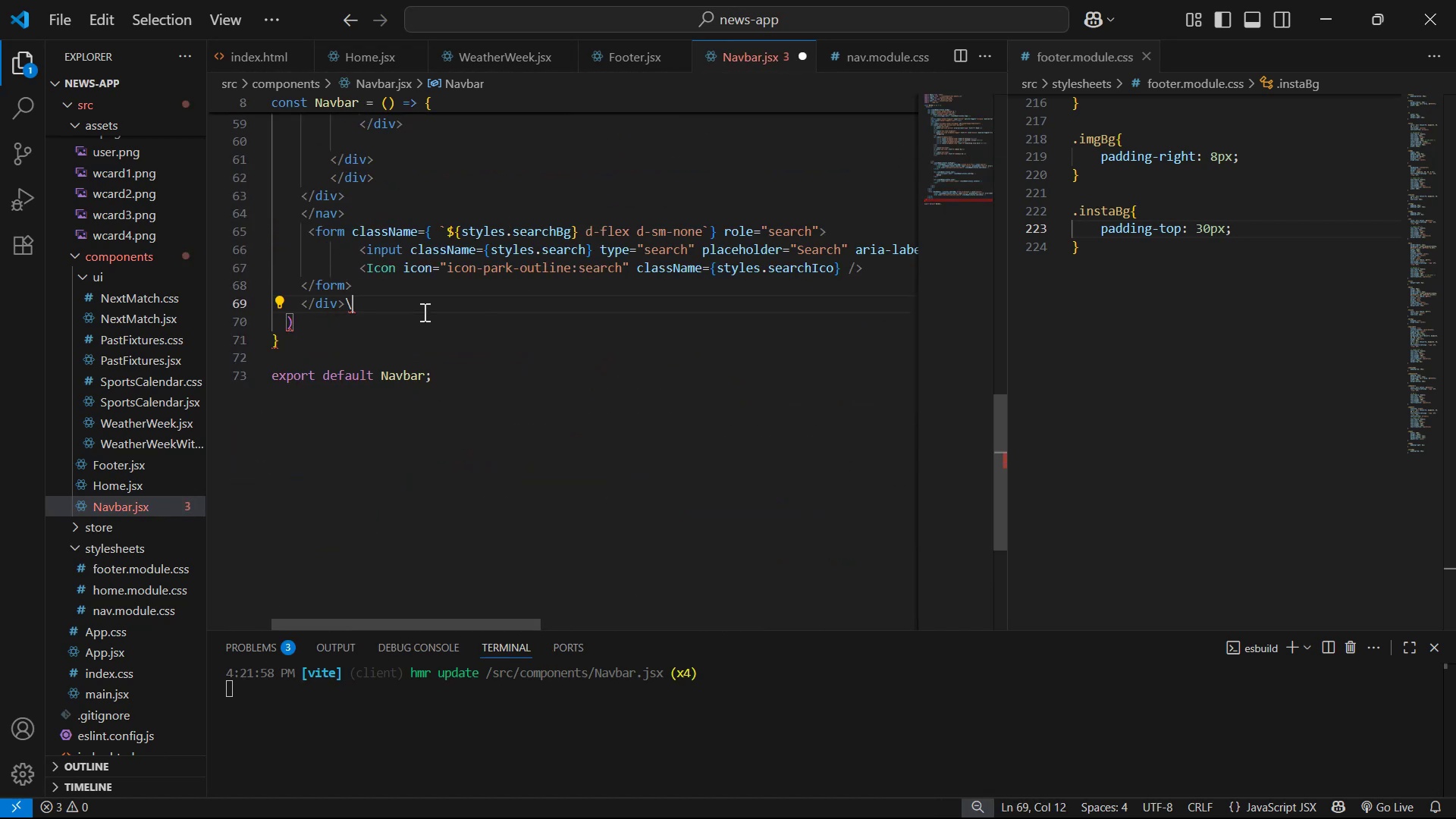 
key(Backspace)
 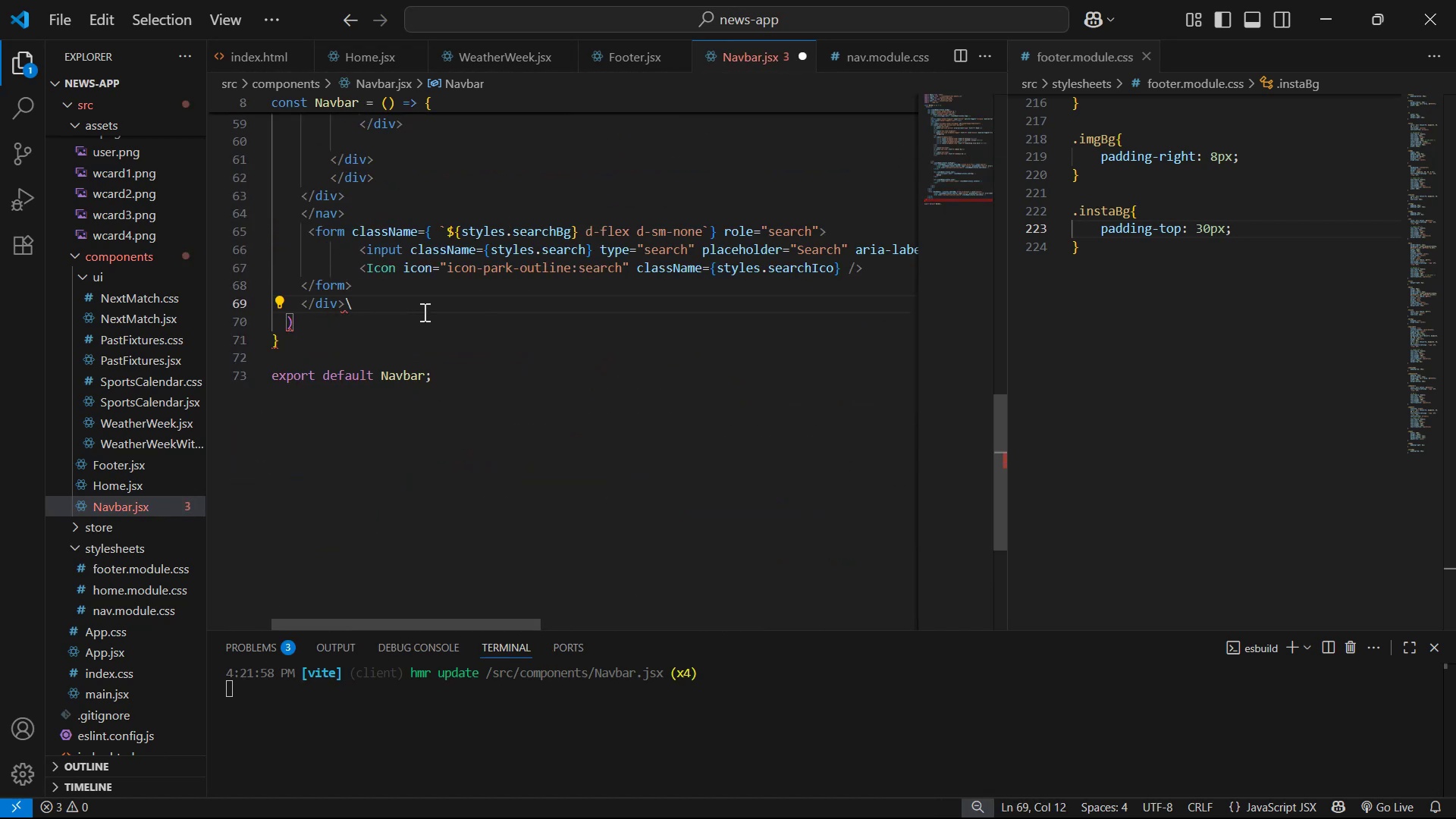 
key(Control+S)
 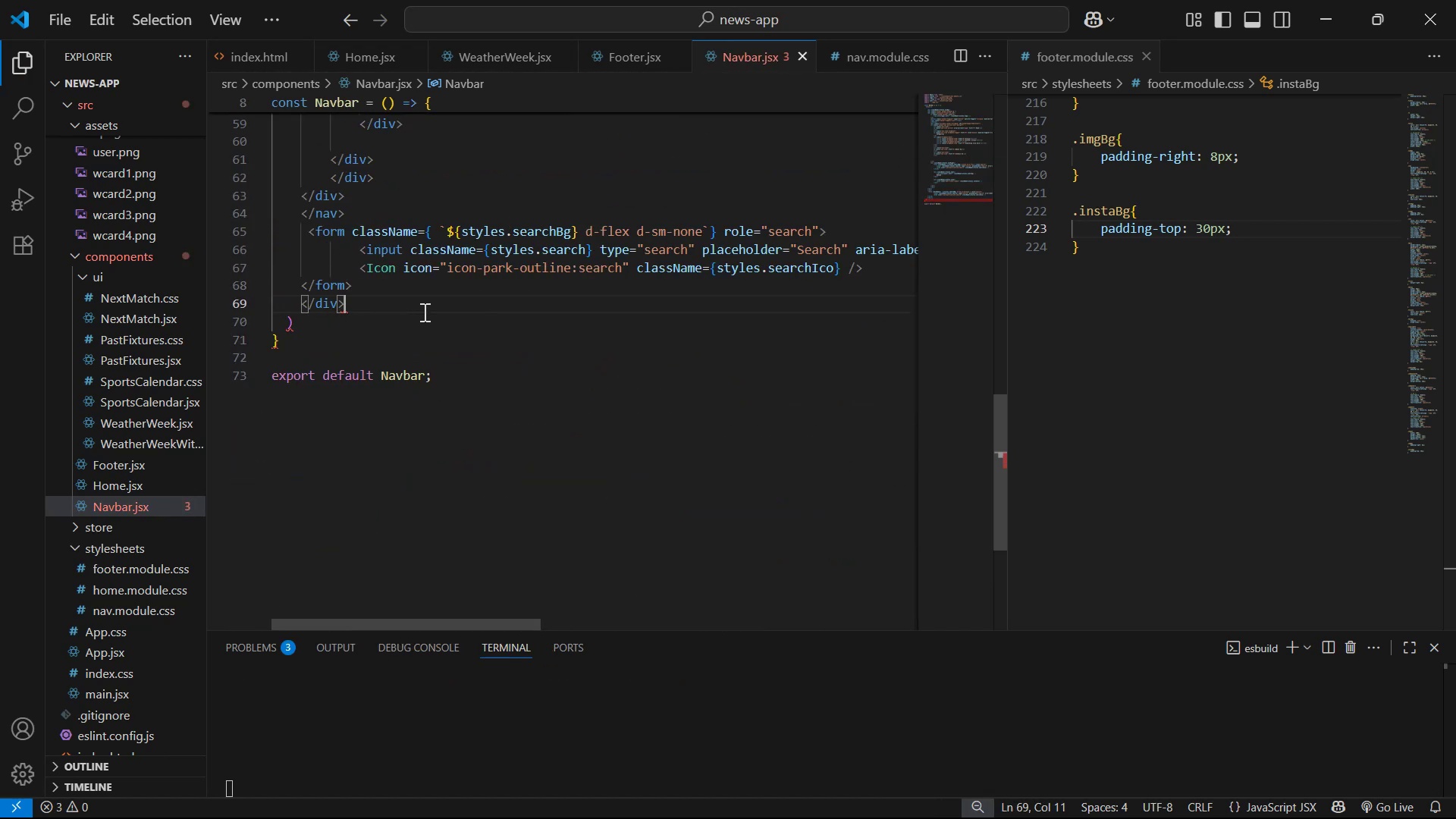 
key(Alt+AltLeft)
 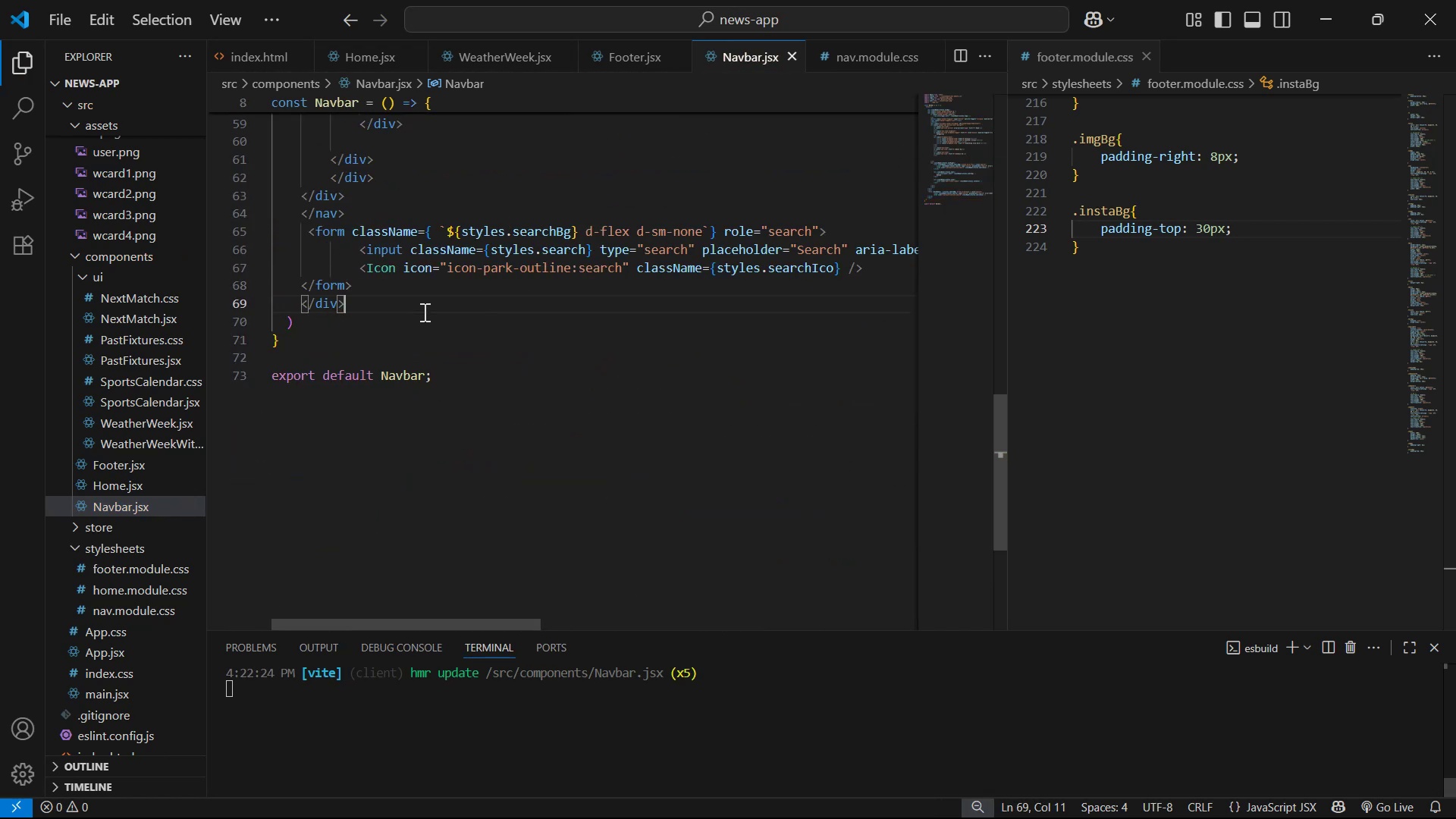 
key(Alt+Tab)
 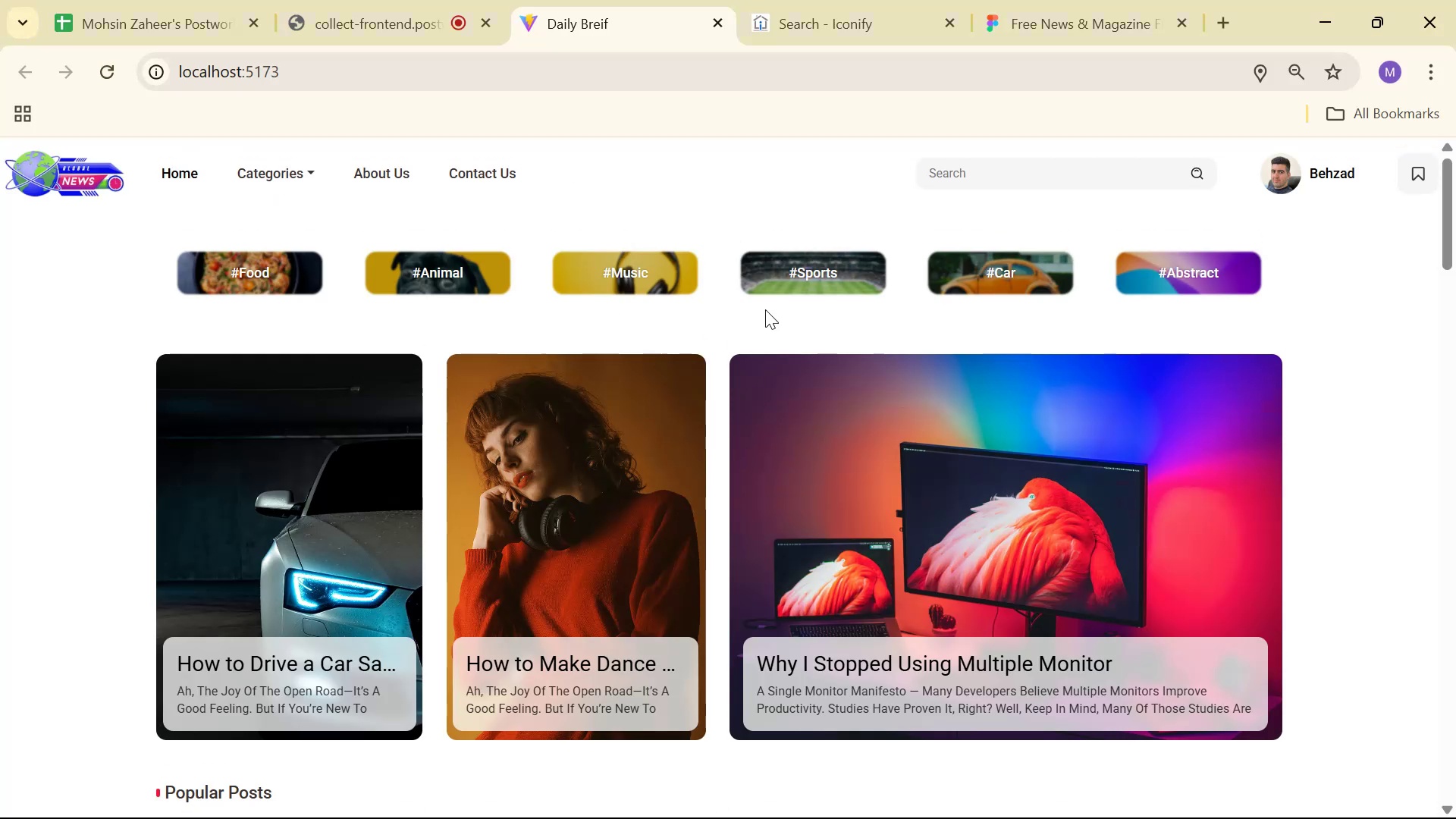 
key(Alt+AltLeft)
 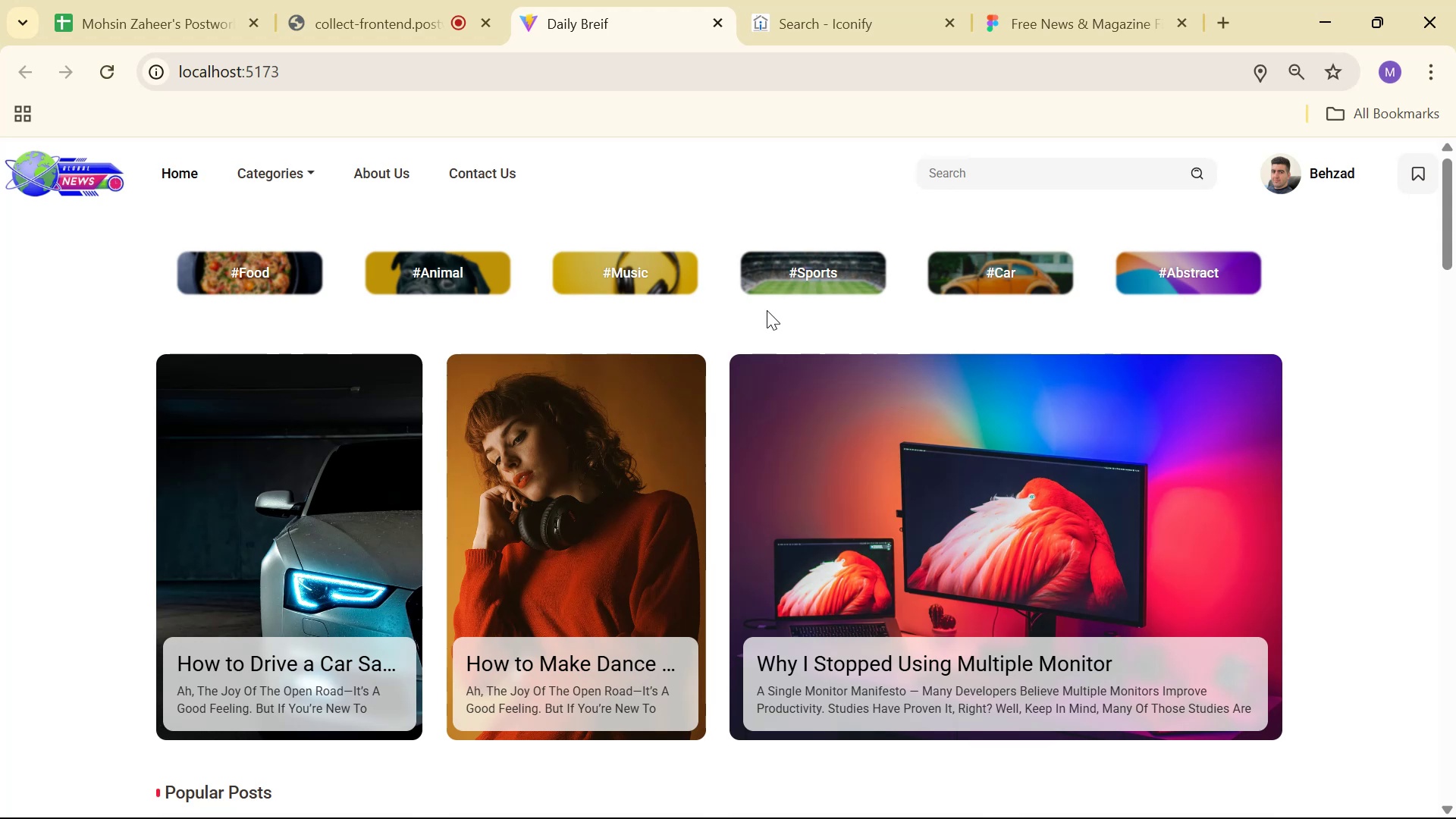 
key(Alt+Tab)
 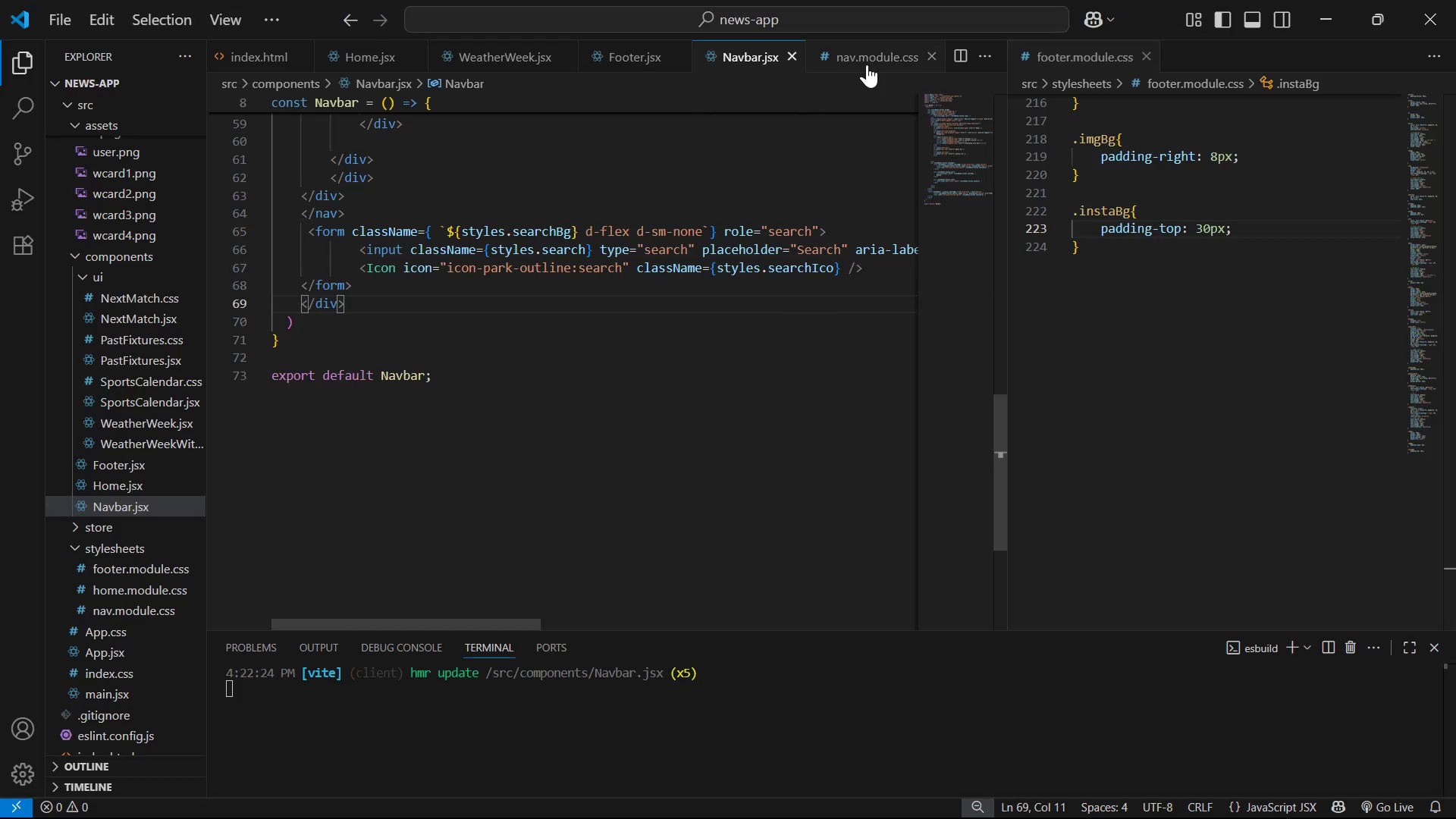 
key(Control+Z)
 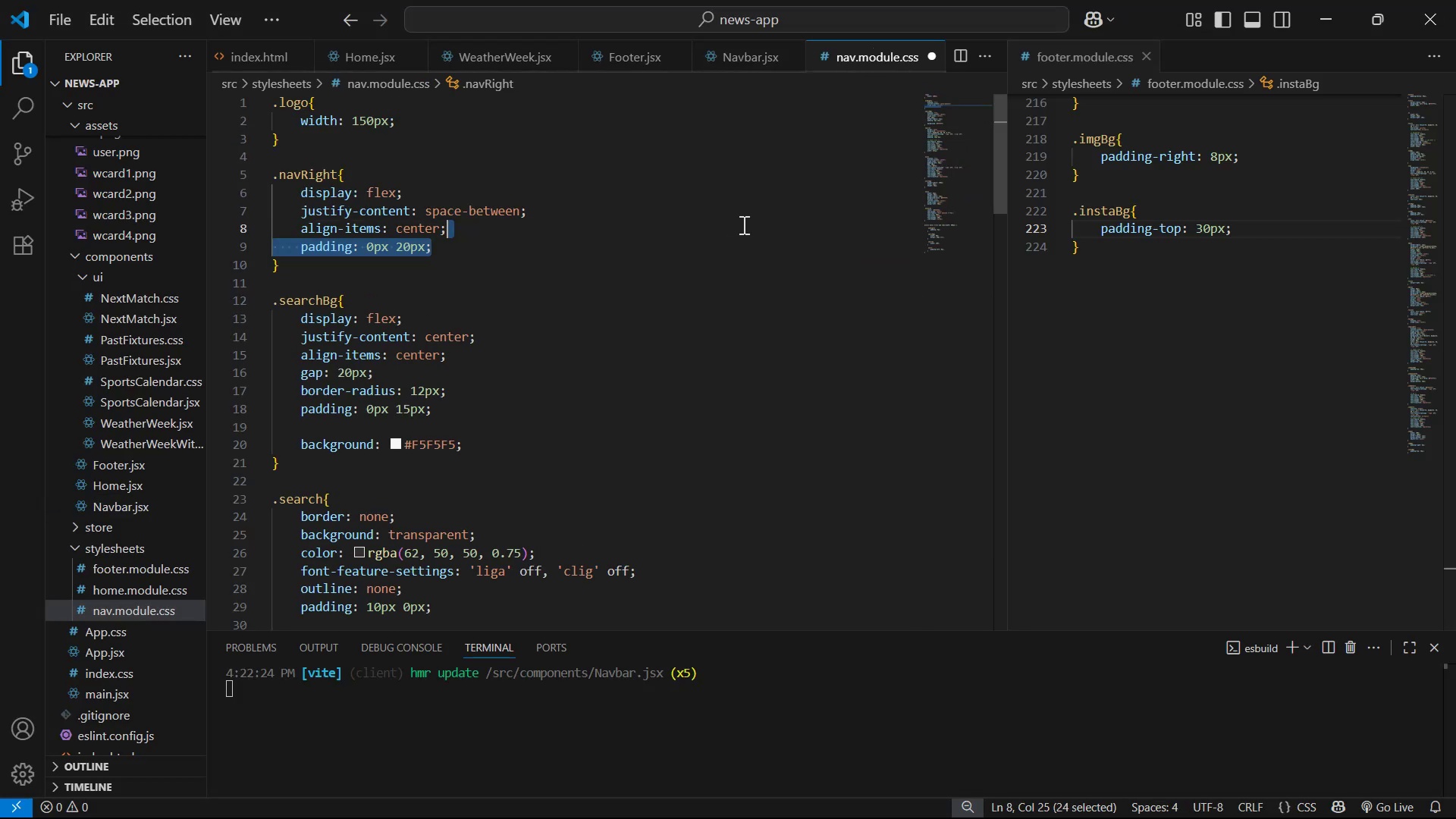 
key(Control+S)
 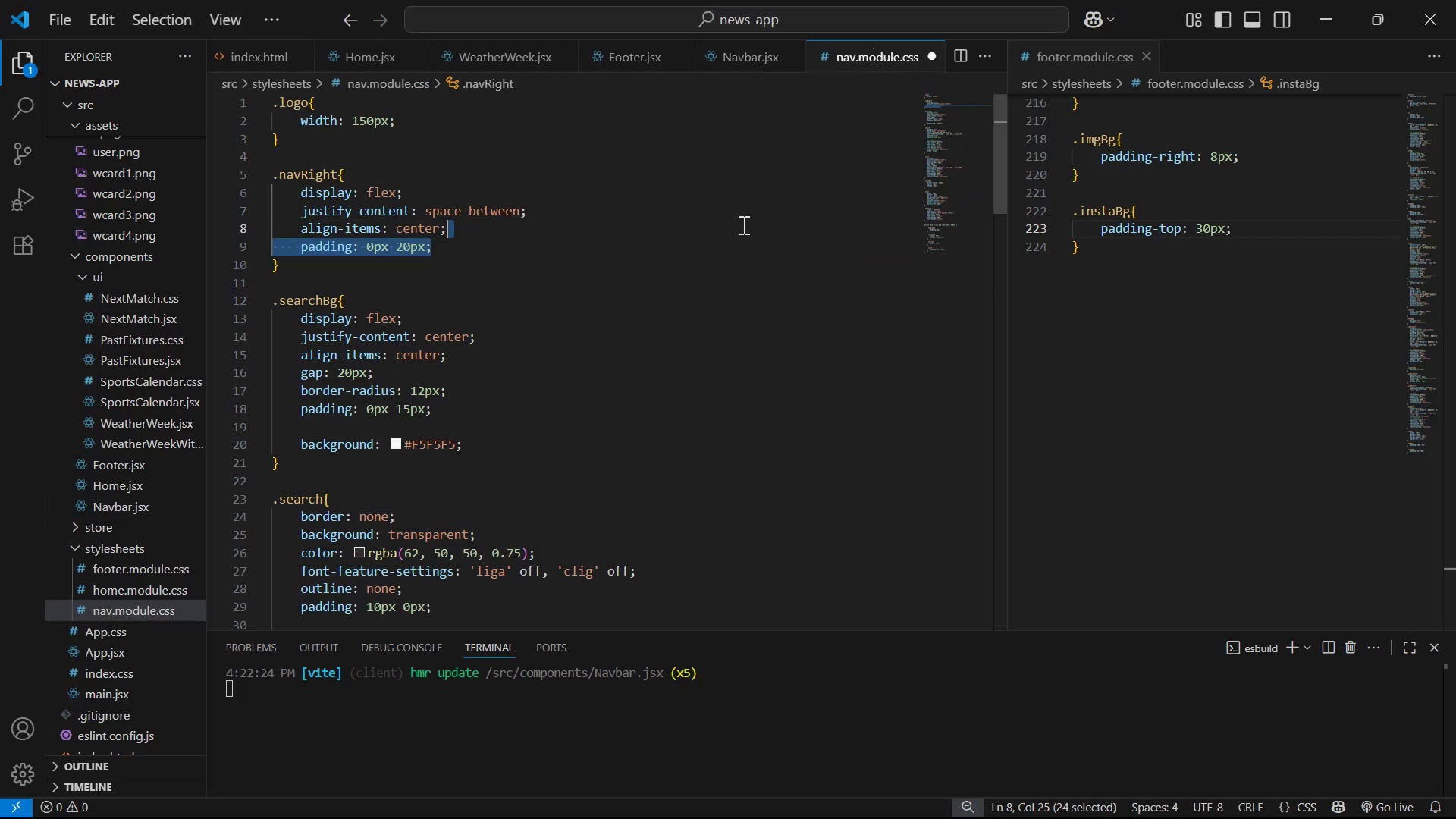 
key(Alt+AltLeft)
 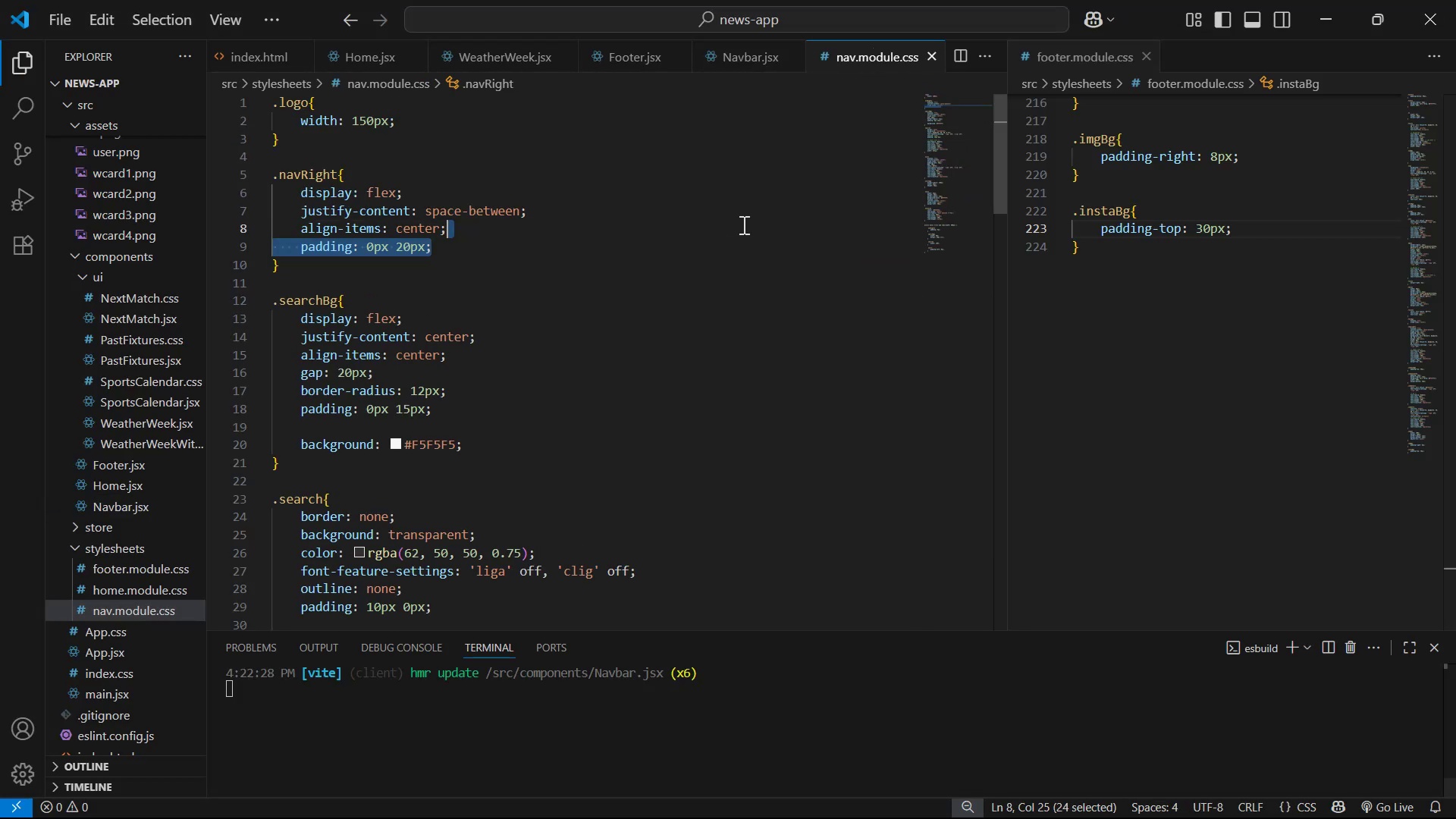 
key(Alt+Tab)
 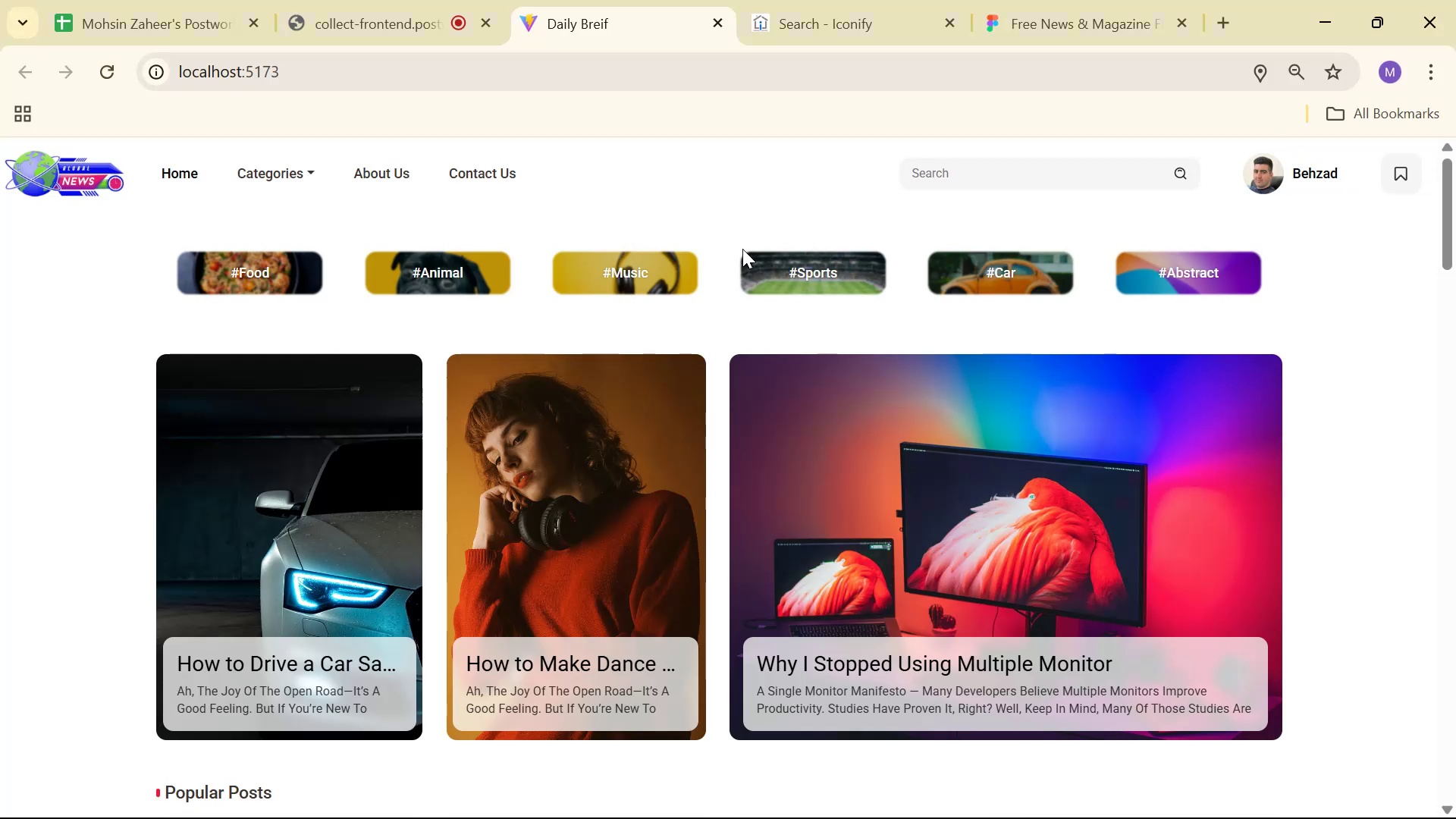 
key(Alt+AltLeft)
 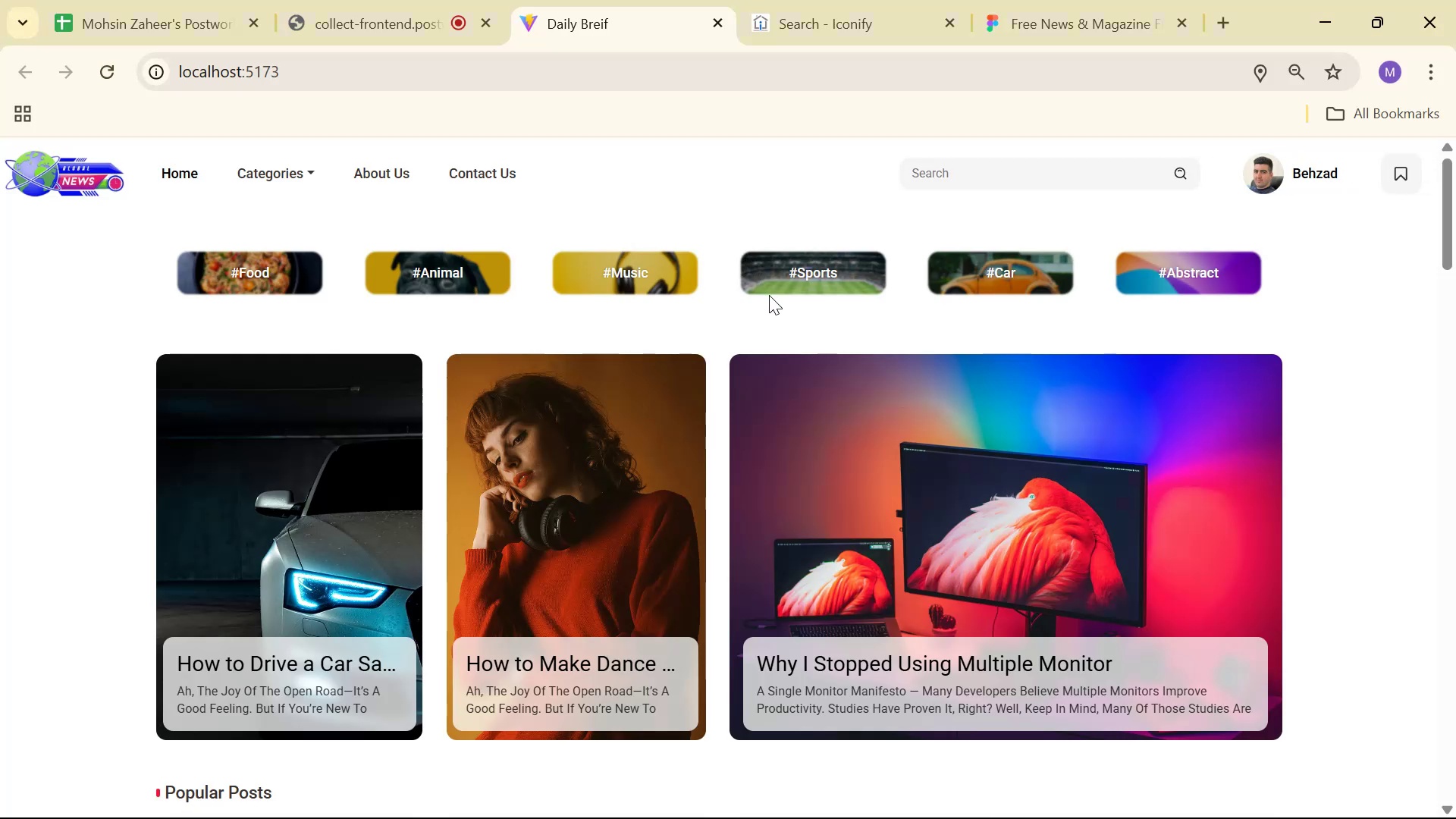 
key(Alt+Tab)
 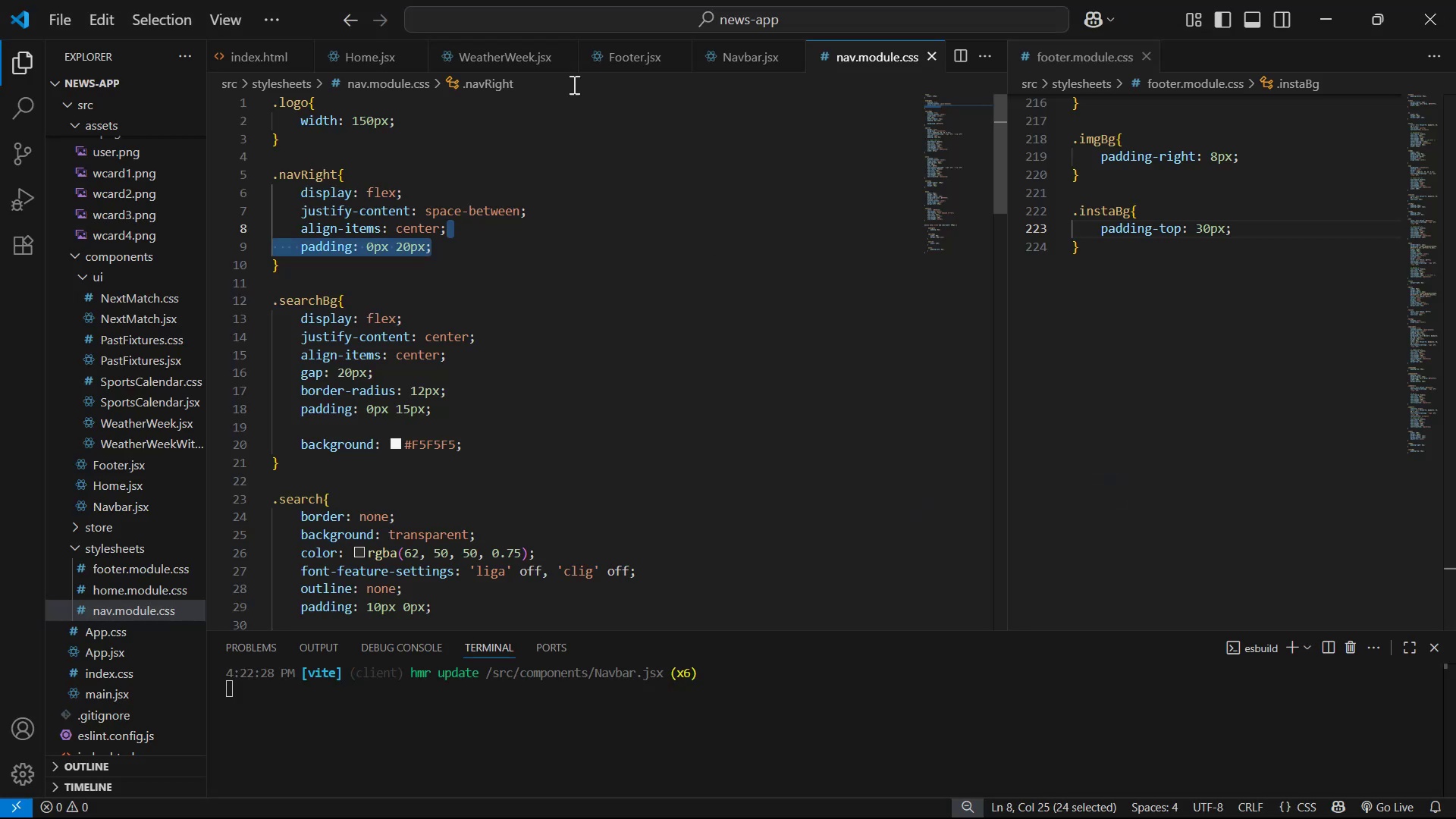 
left_click([733, 50])
 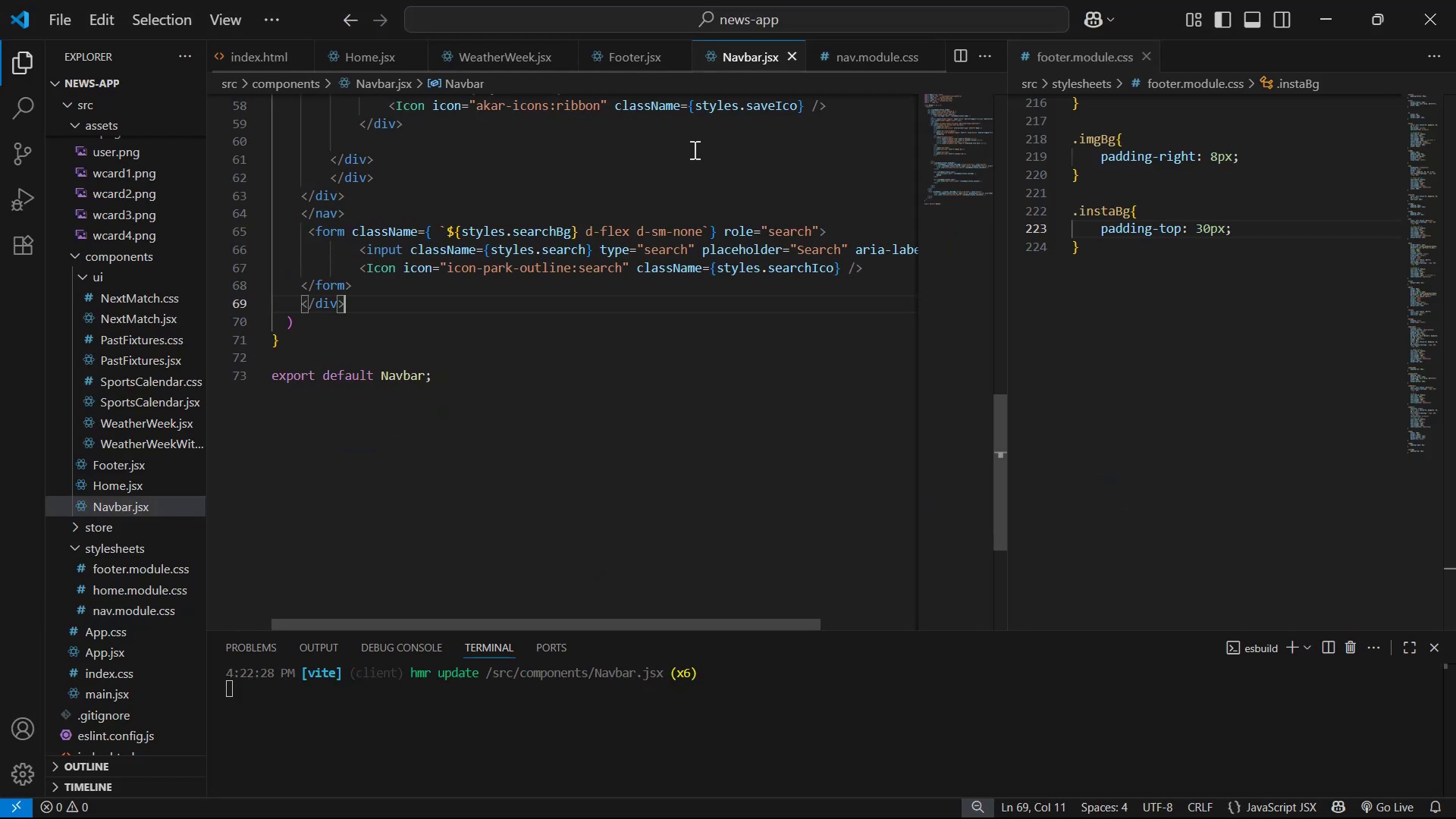 
scroll: coordinate [733, 334], scroll_direction: up, amount: 18.0
 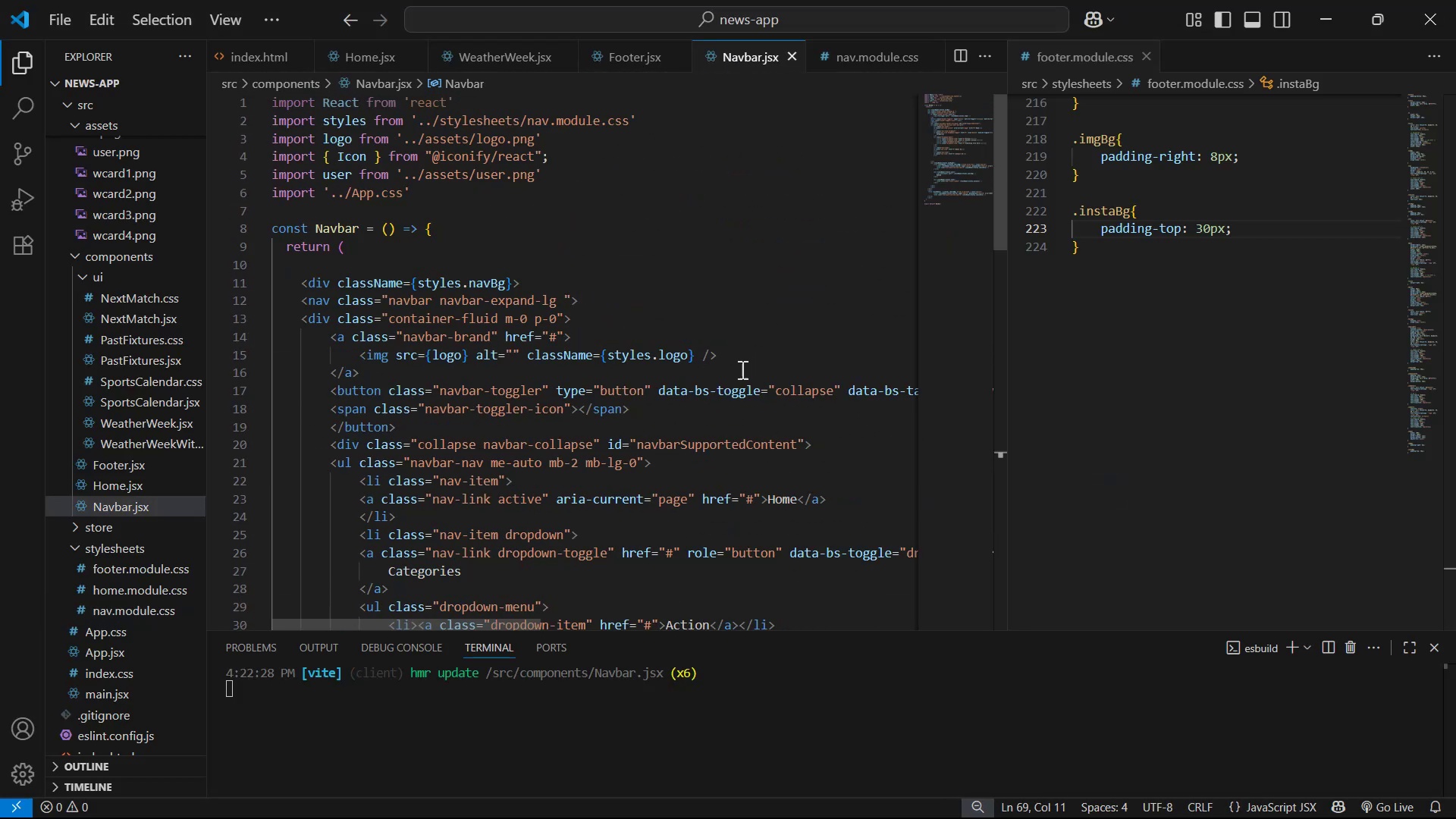 
scroll: coordinate [724, 379], scroll_direction: down, amount: 1.0
 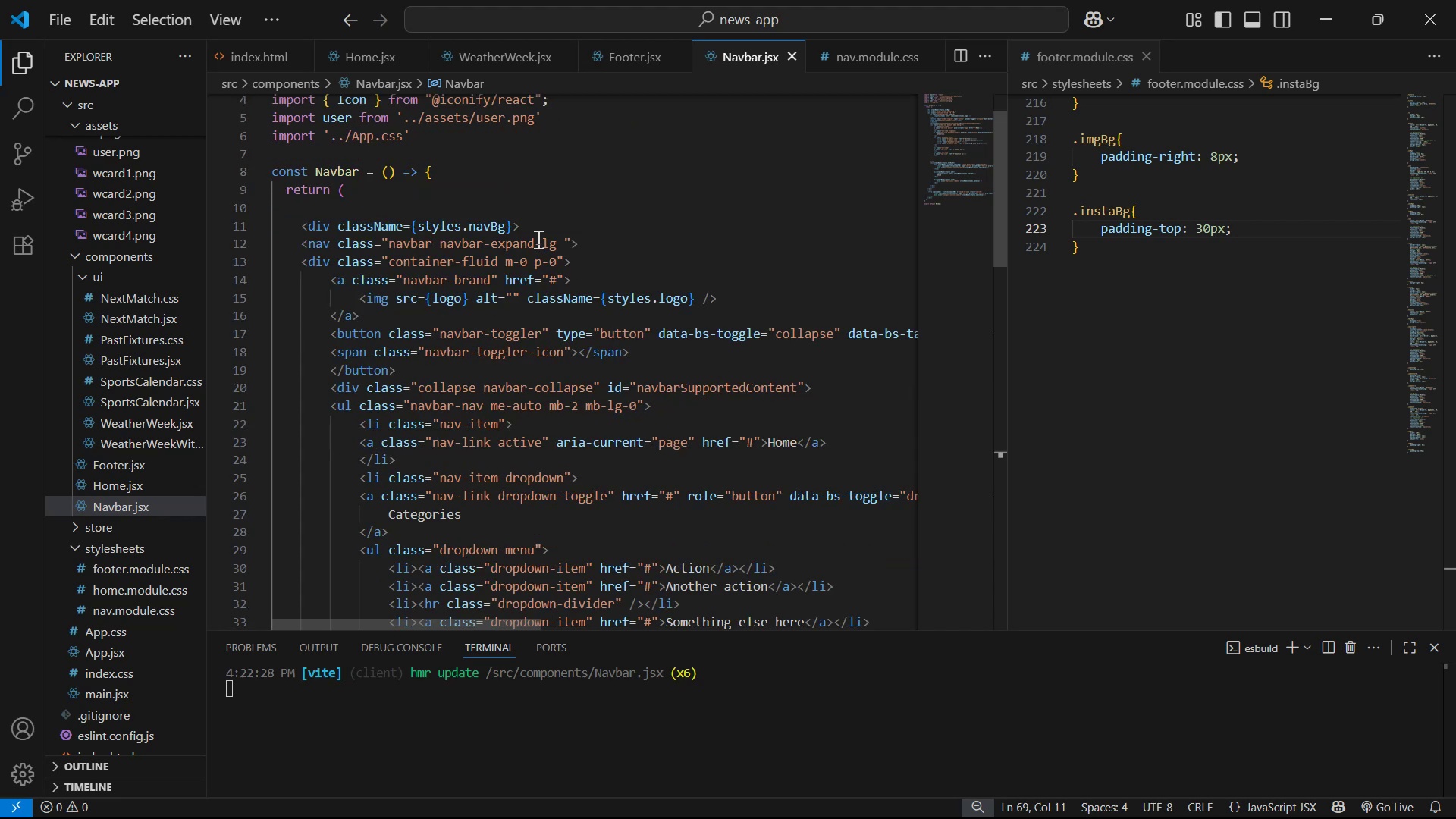 
left_click_drag(start_coordinate=[505, 264], to_coordinate=[554, 263])
 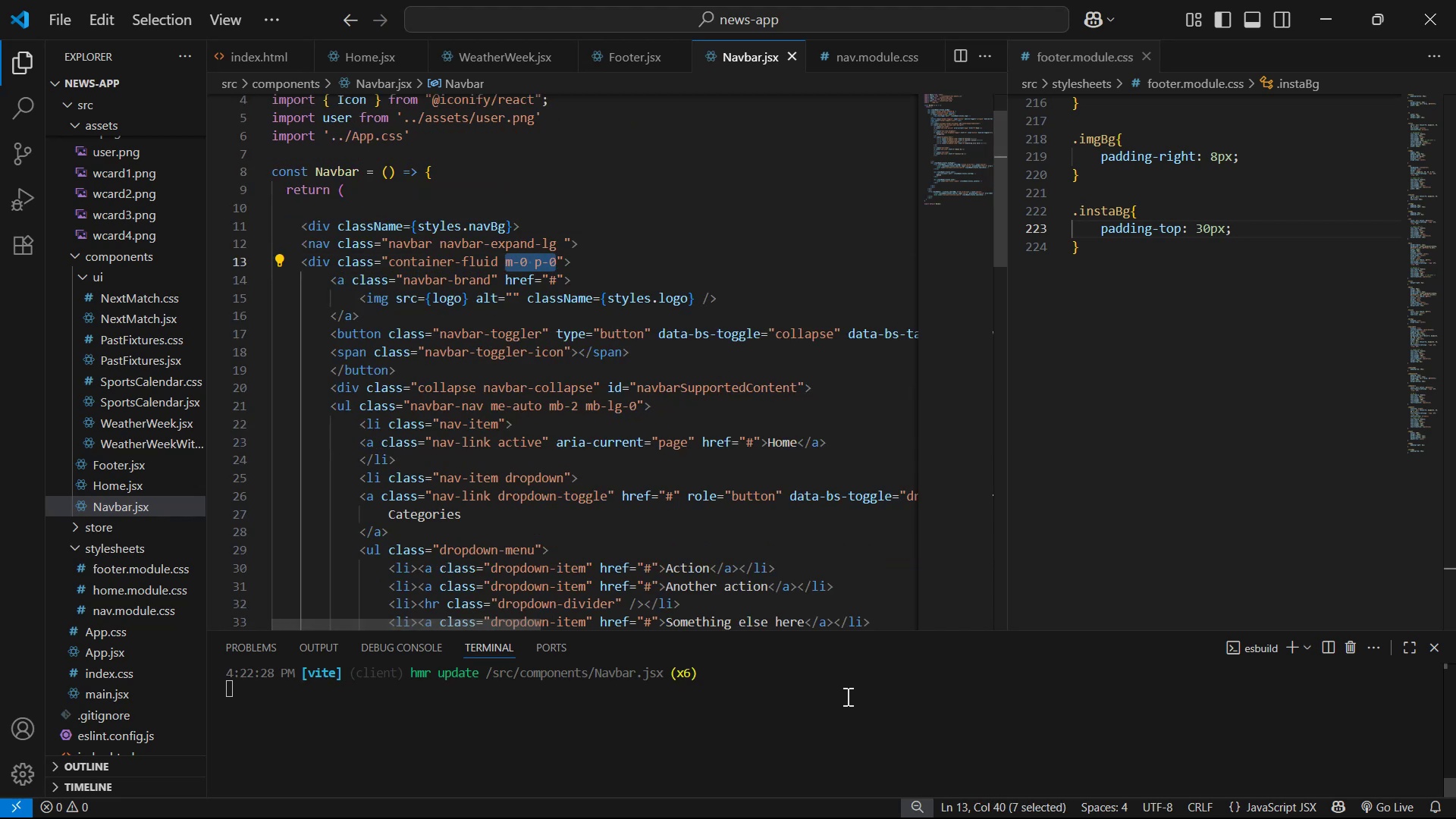 
key(Backspace)
 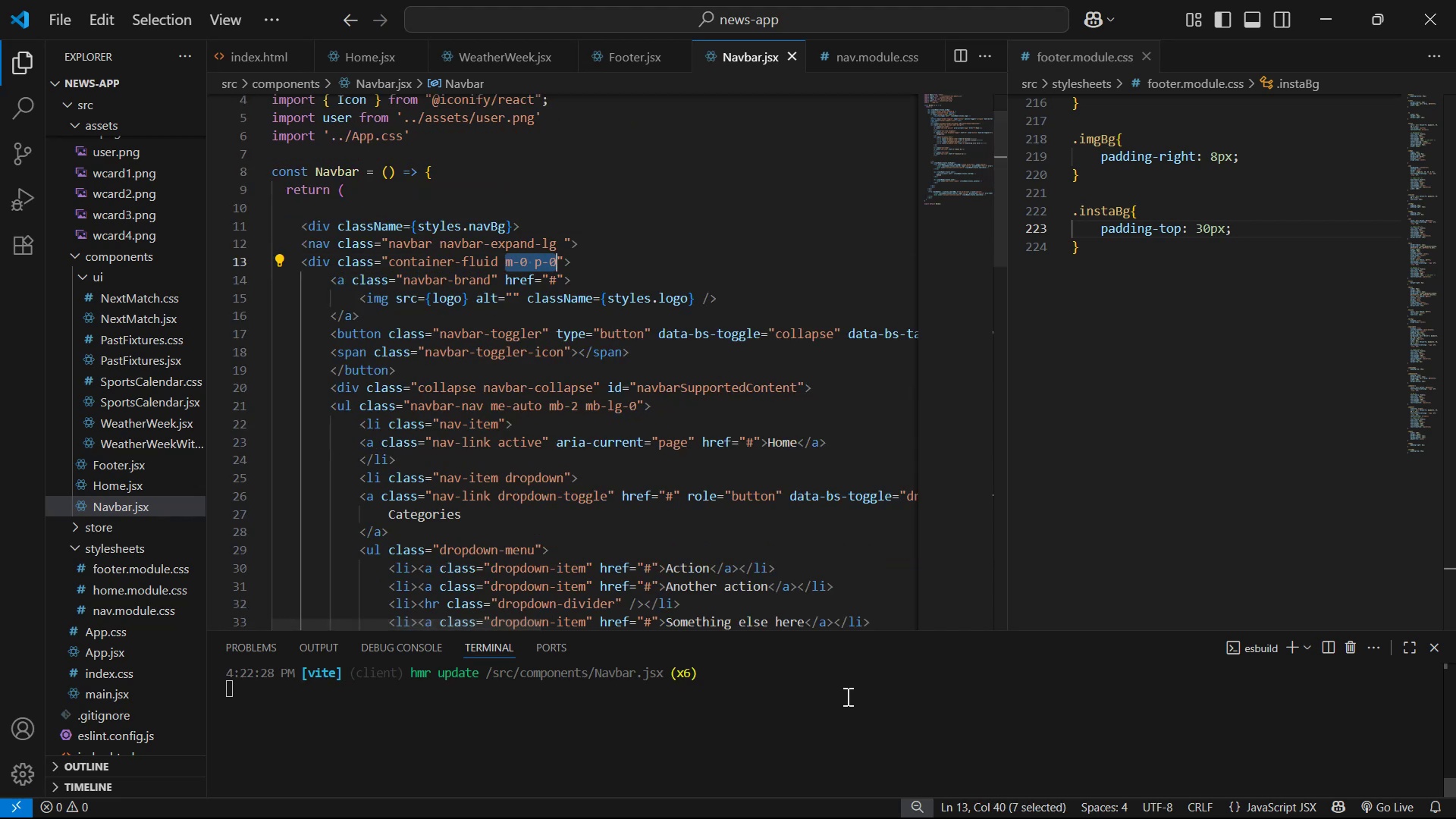 
key(Control+S)
 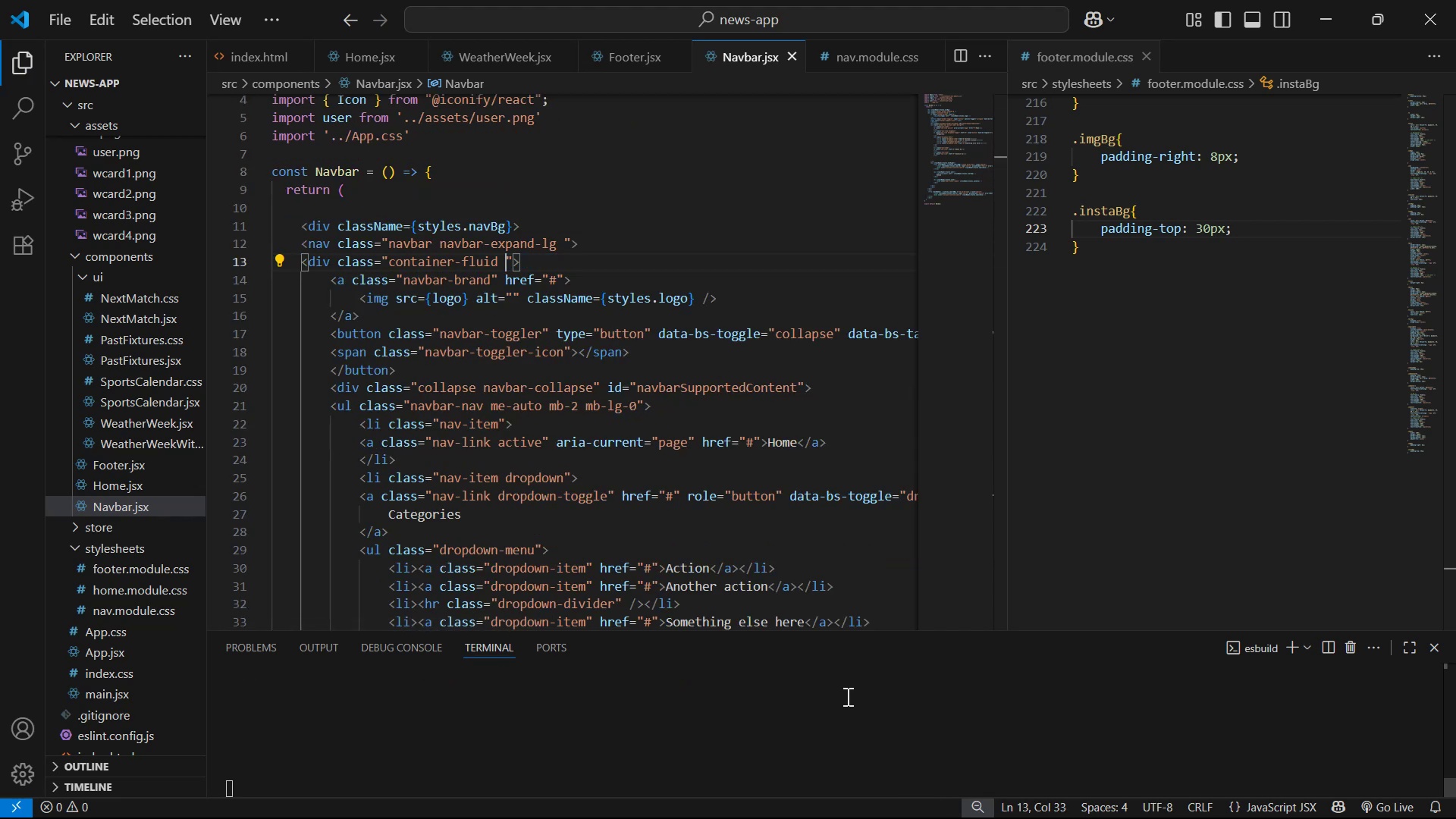 
key(Control+S)
 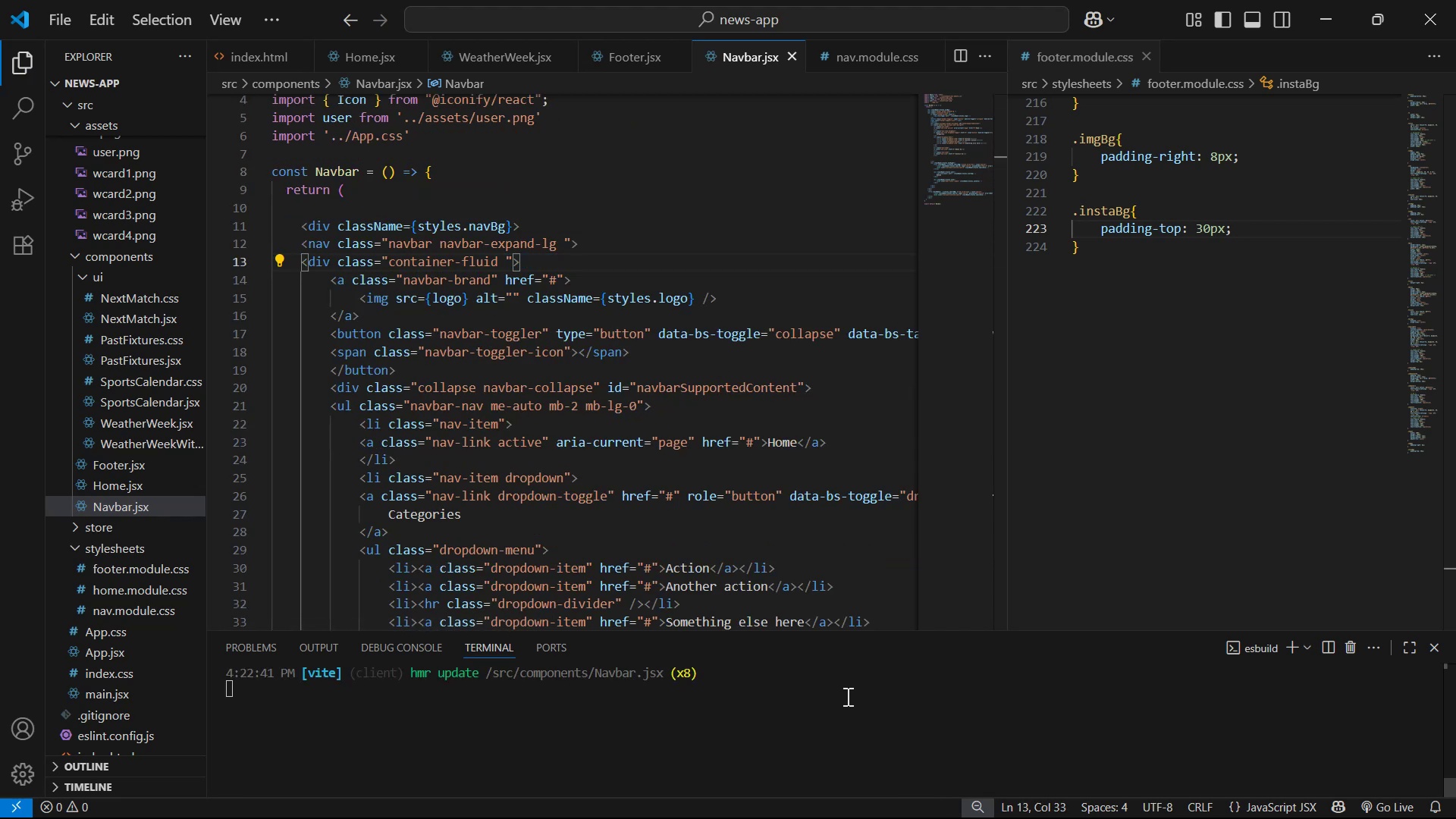 
key(Alt+AltLeft)
 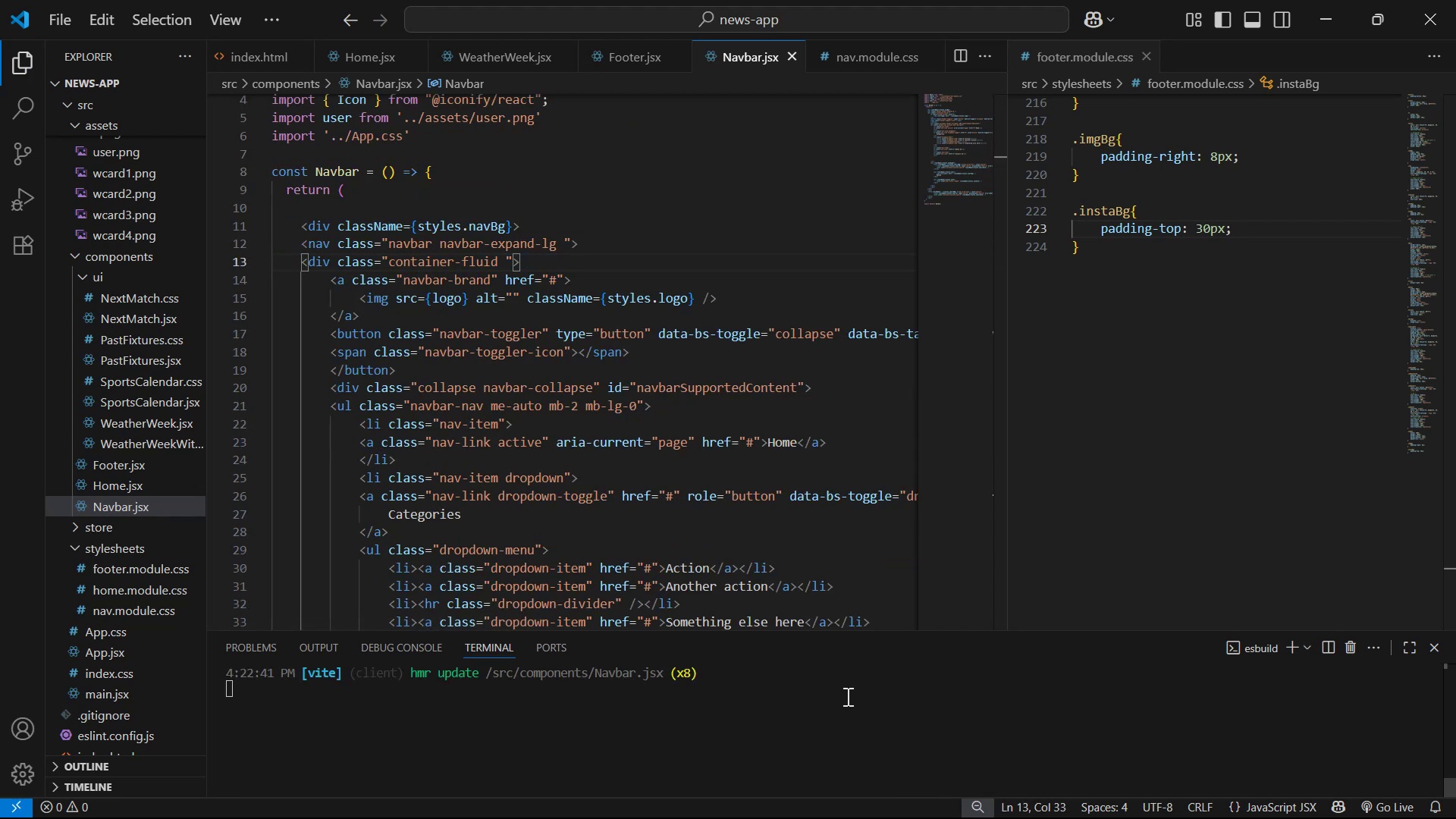 
key(Alt+Tab)
 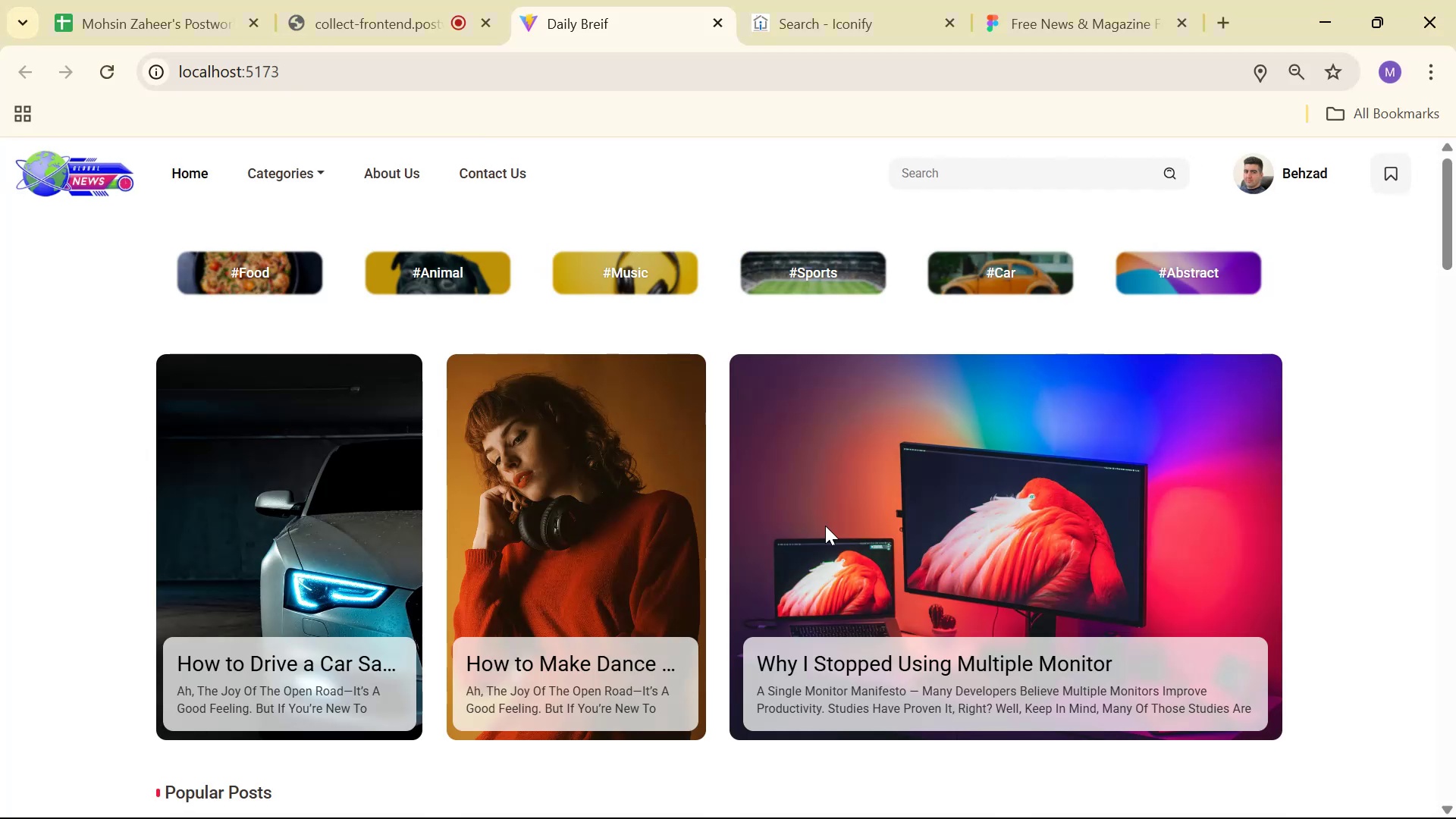 
key(Alt+AltLeft)
 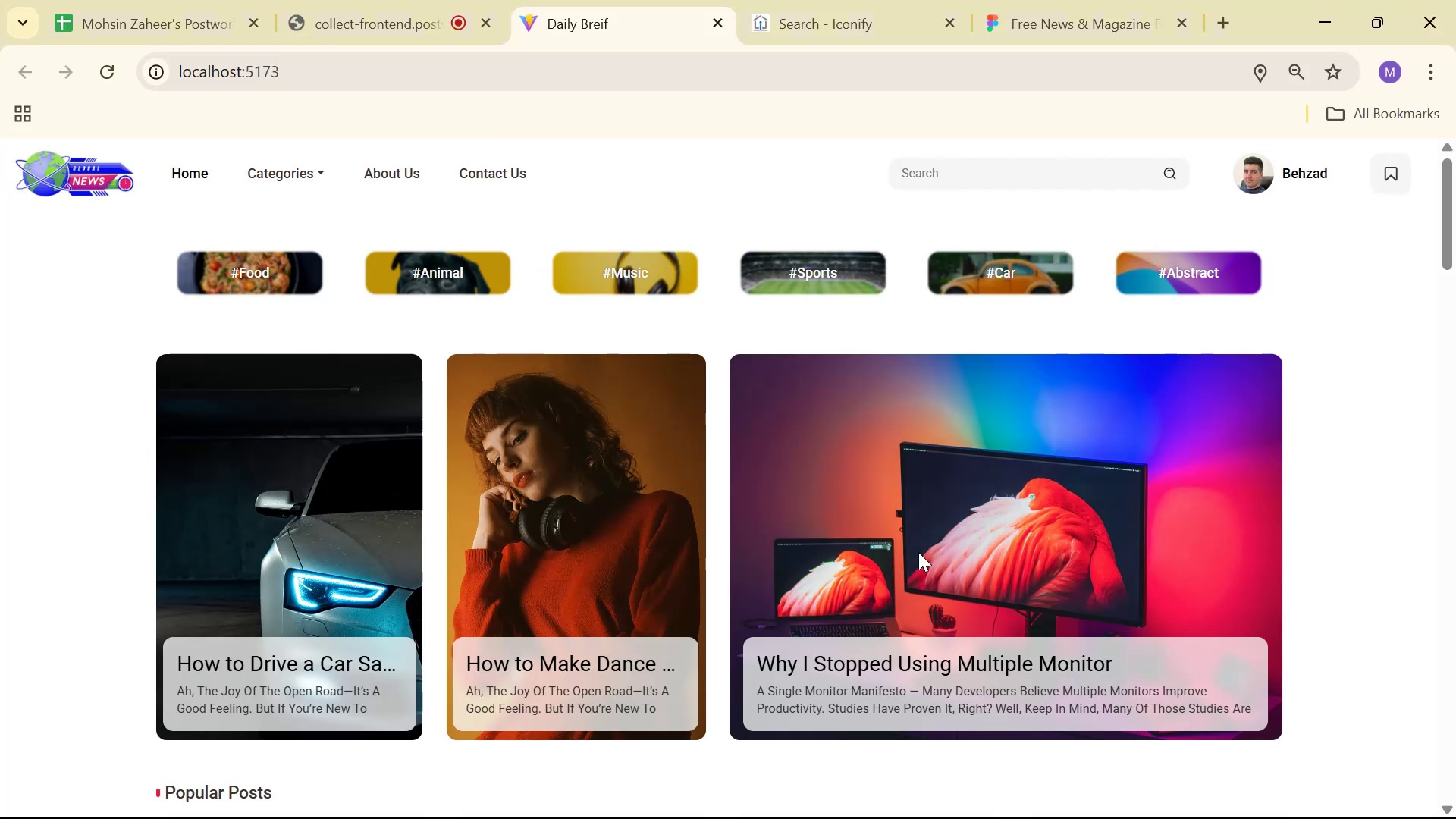 
key(Alt+Tab)
 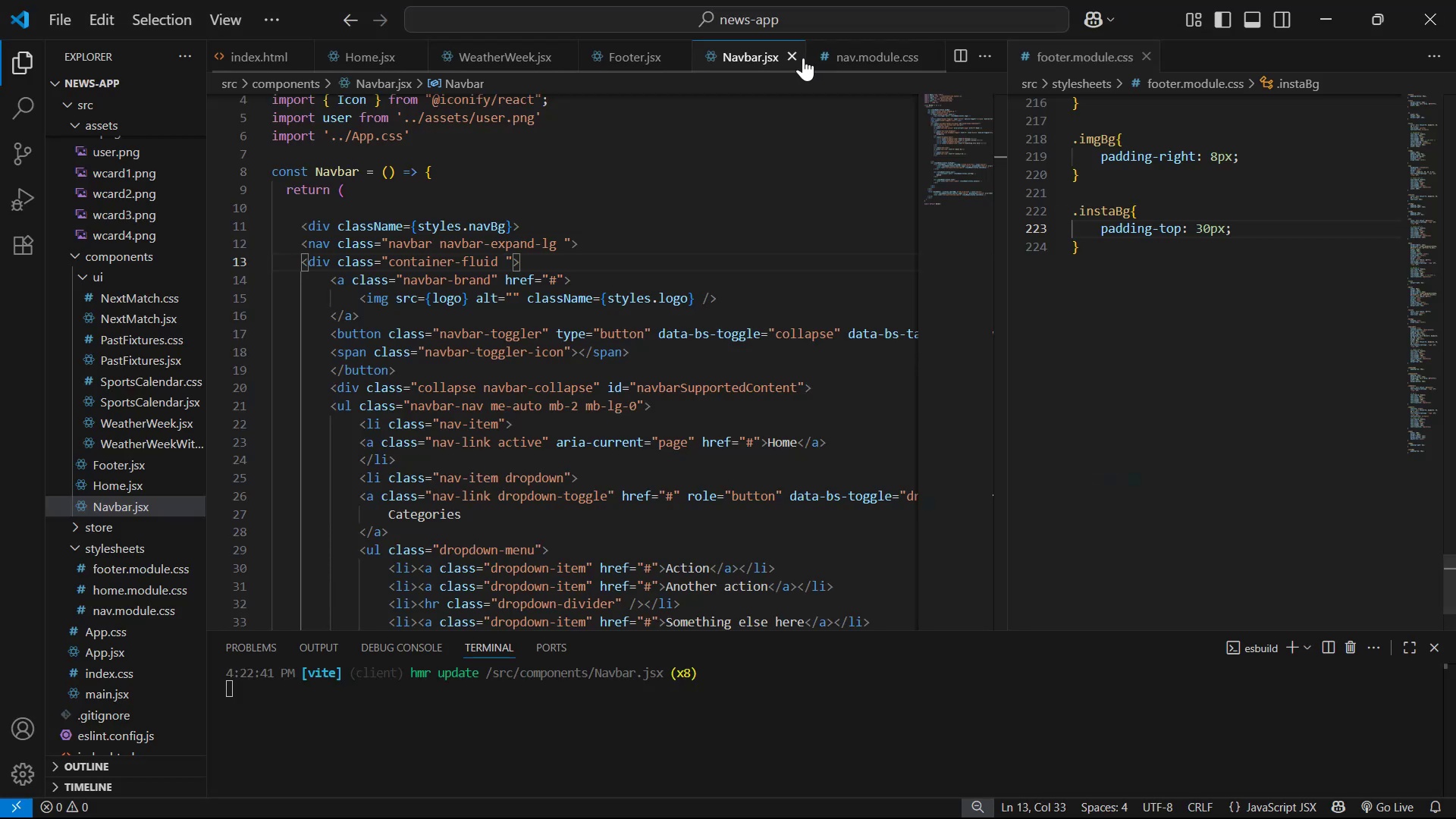 
left_click([786, 53])
 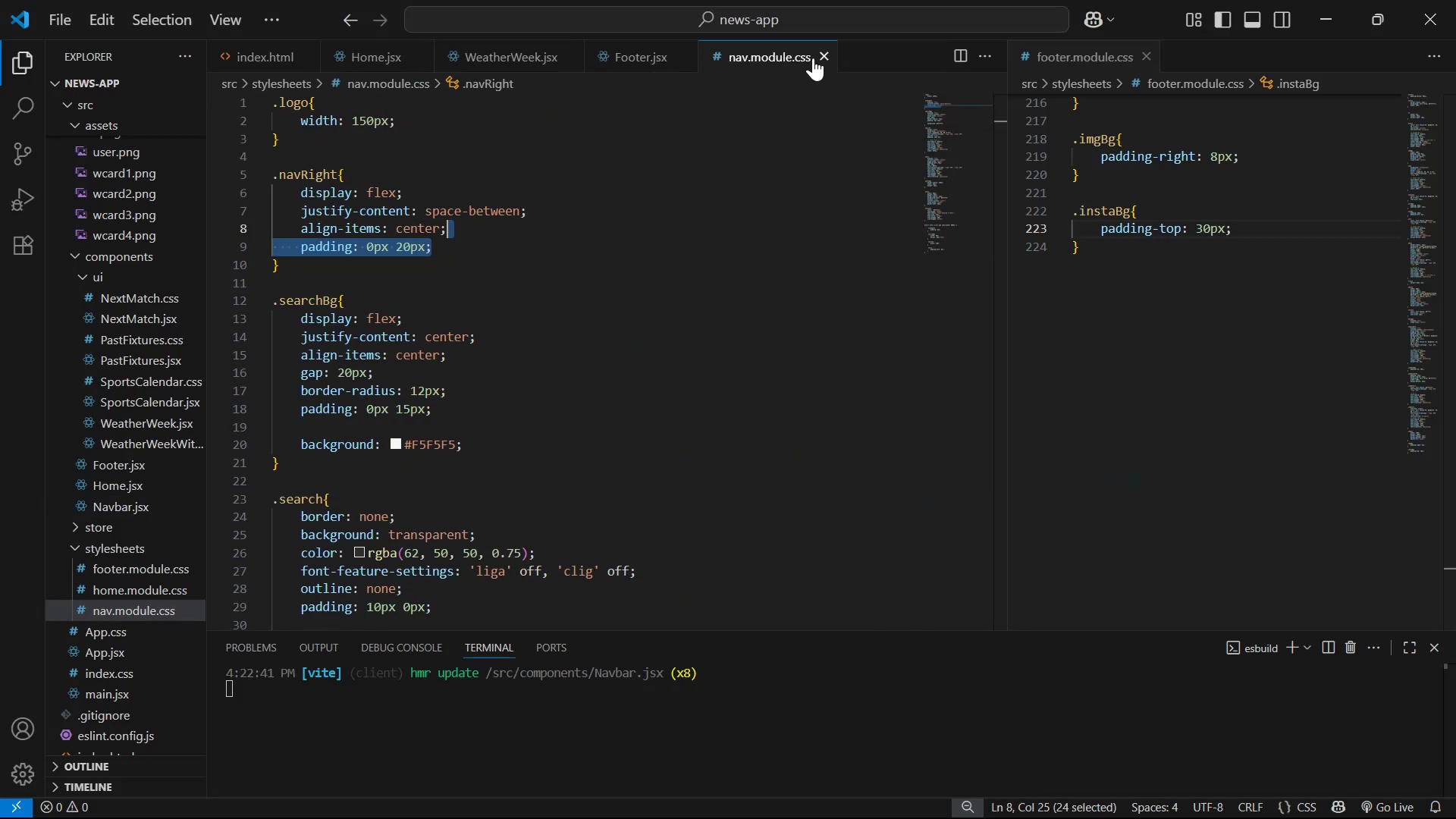 
key(Alt+AltLeft)
 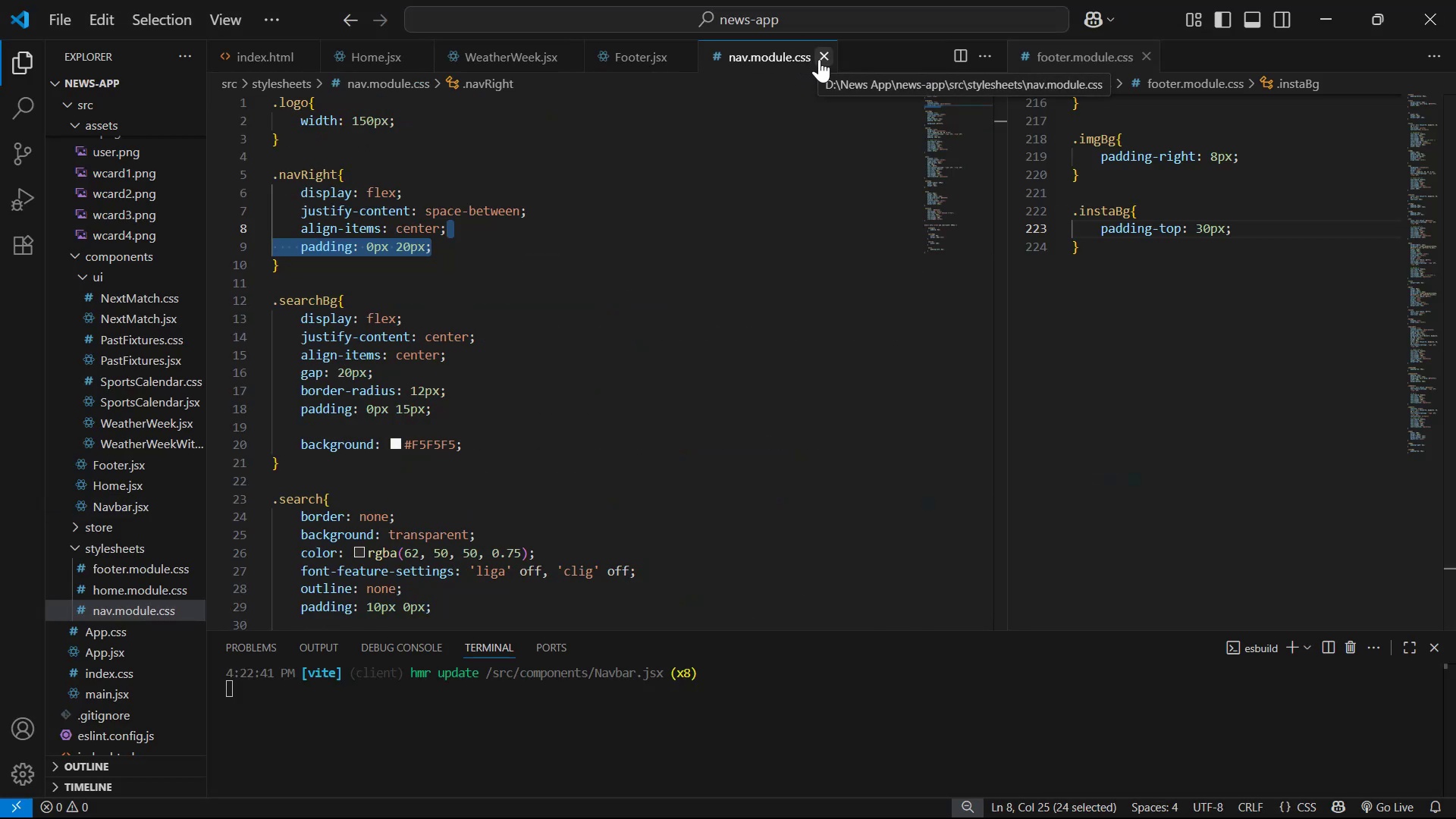 
key(Alt+Tab)
 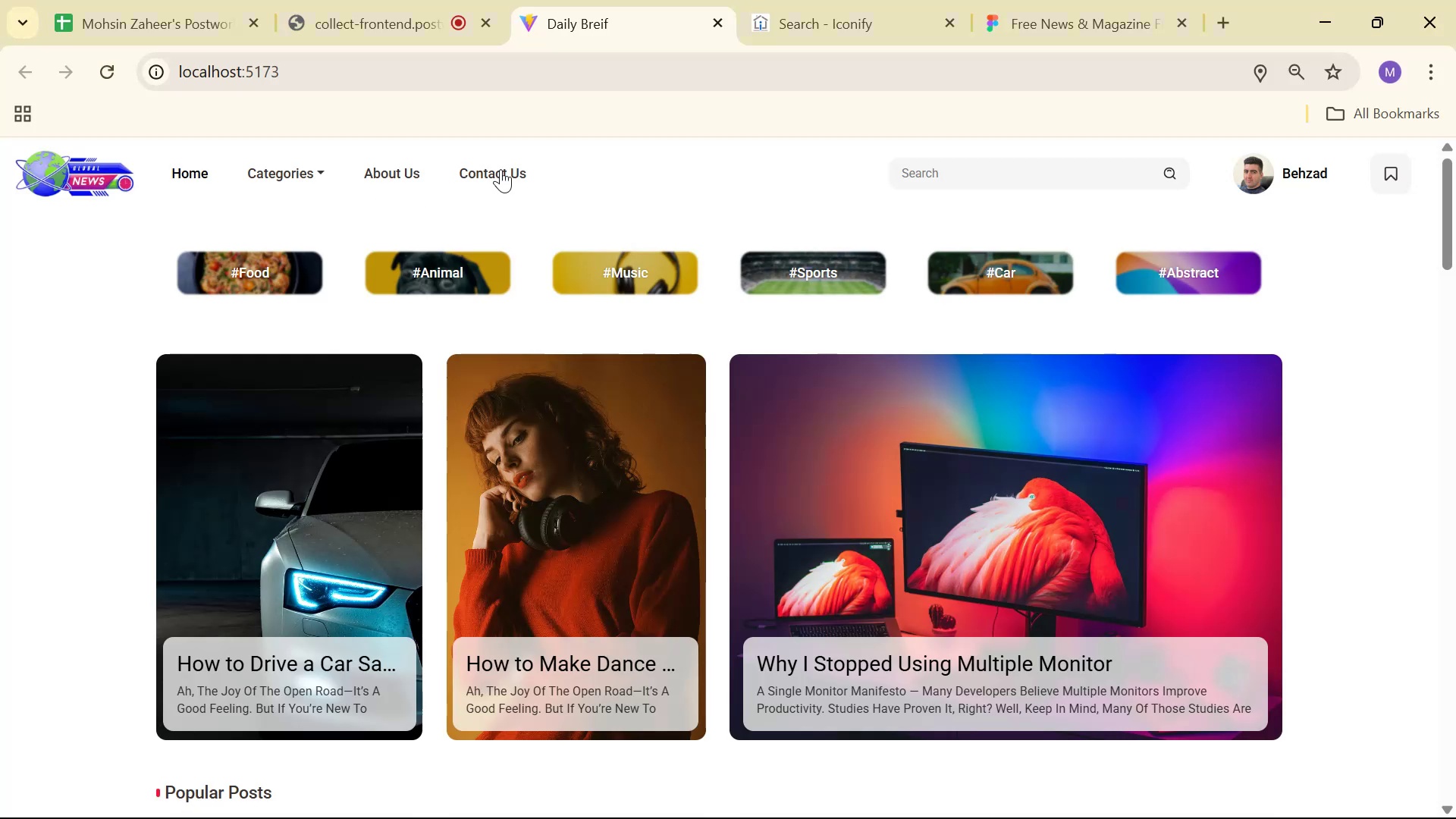 
key(Alt+AltLeft)
 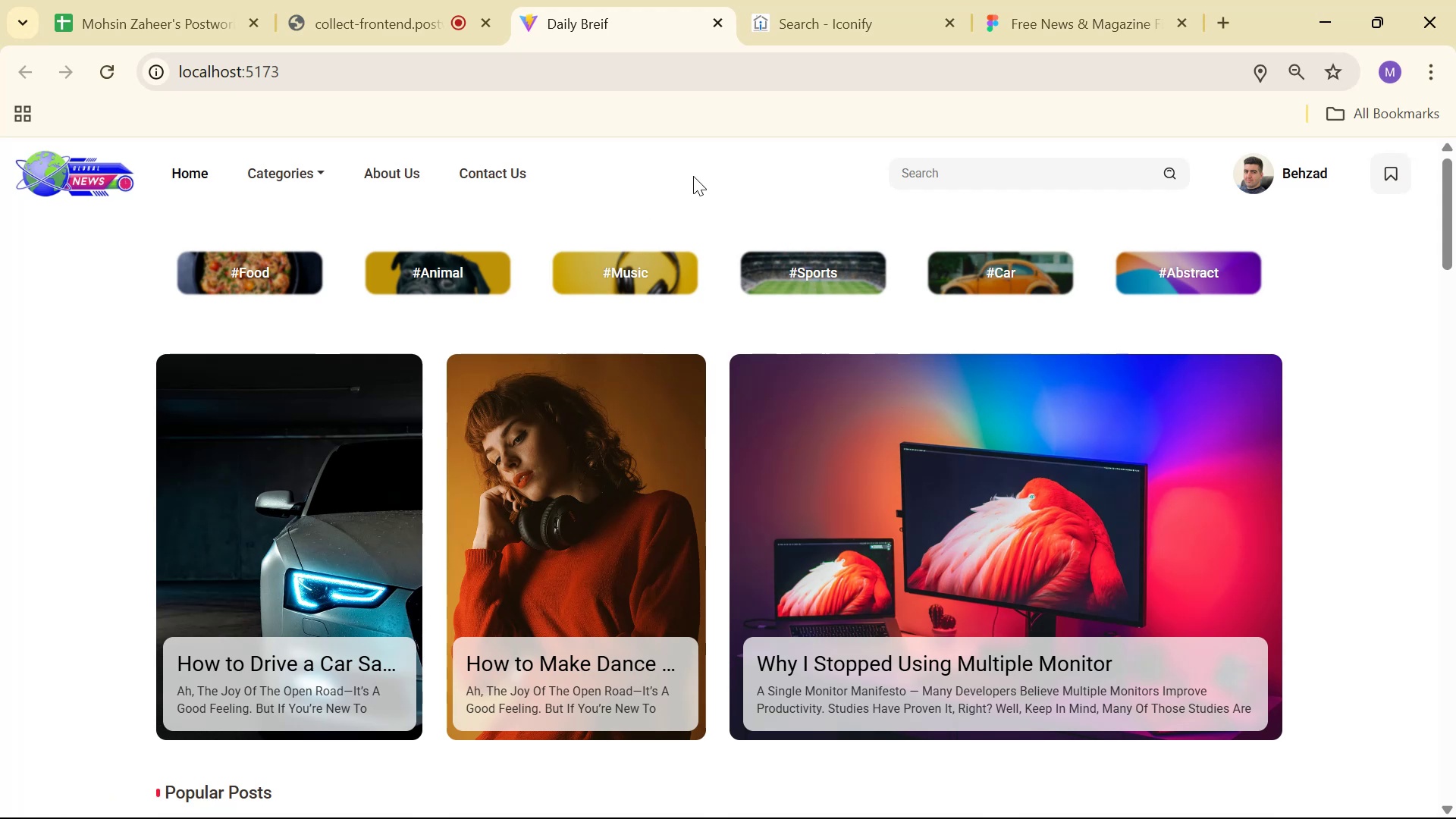 
key(Alt+Tab)
 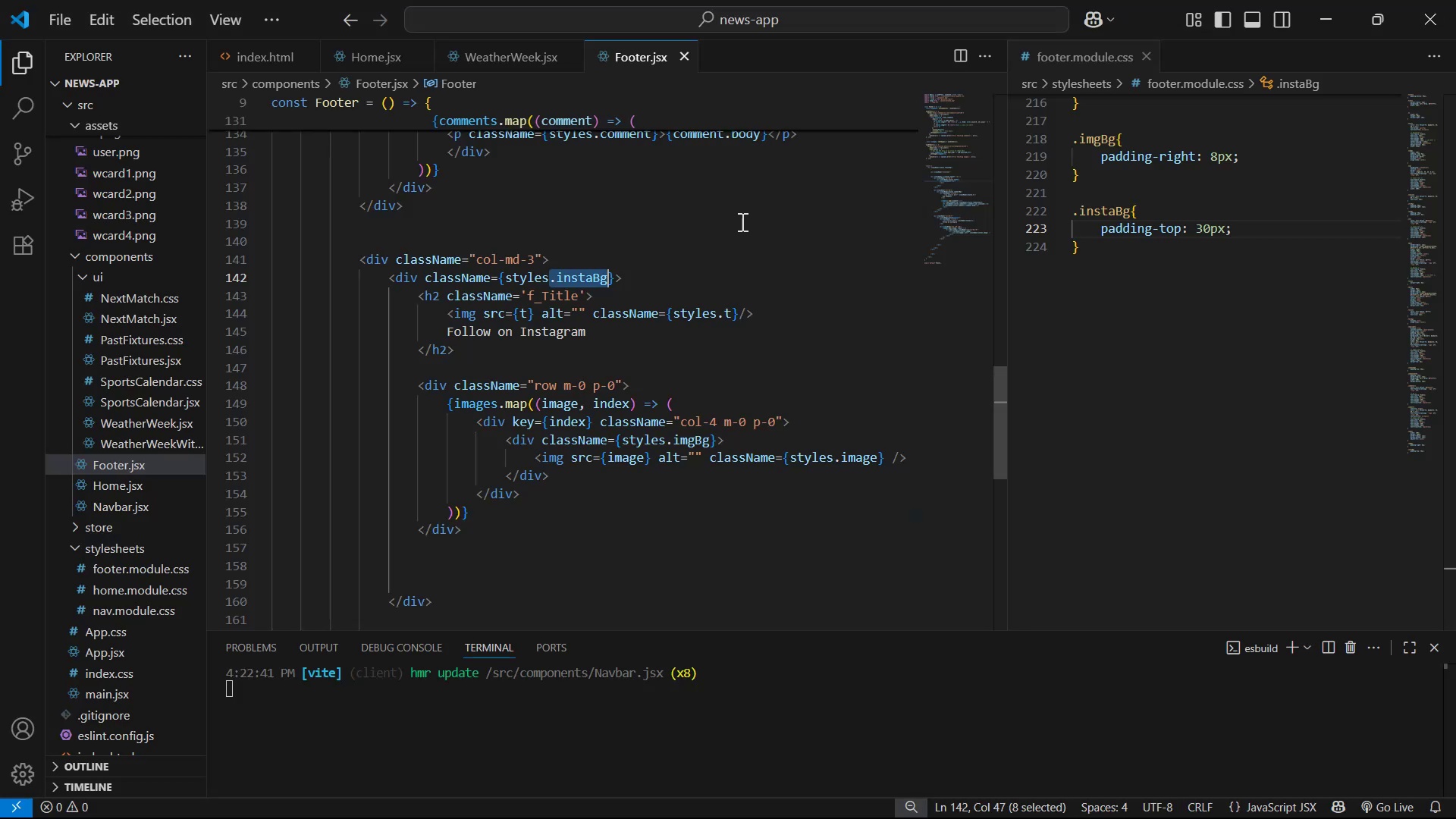 
key(Alt+AltLeft)
 